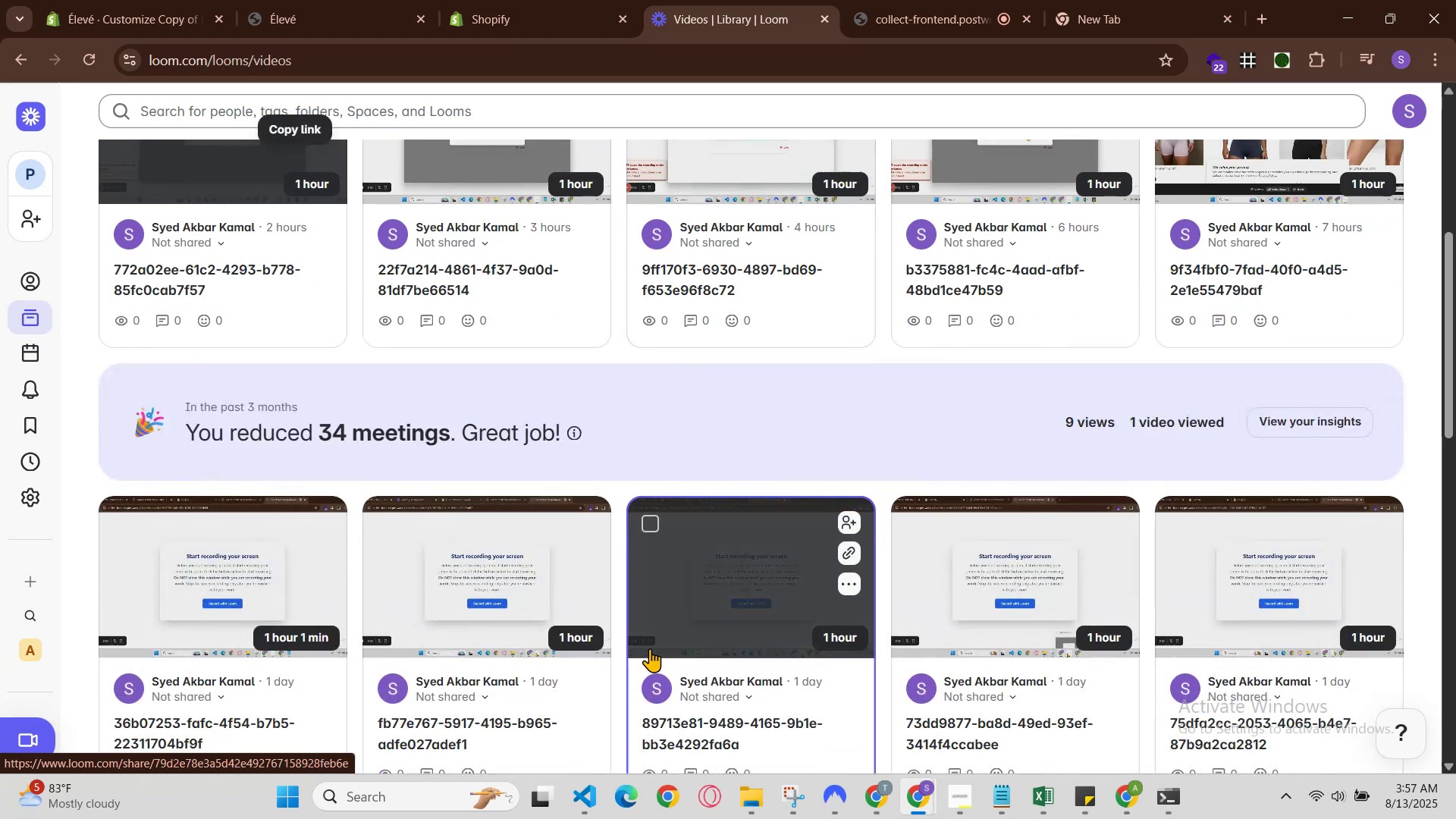 
scroll: coordinate [650, 648], scroll_direction: up, amount: 2.0
 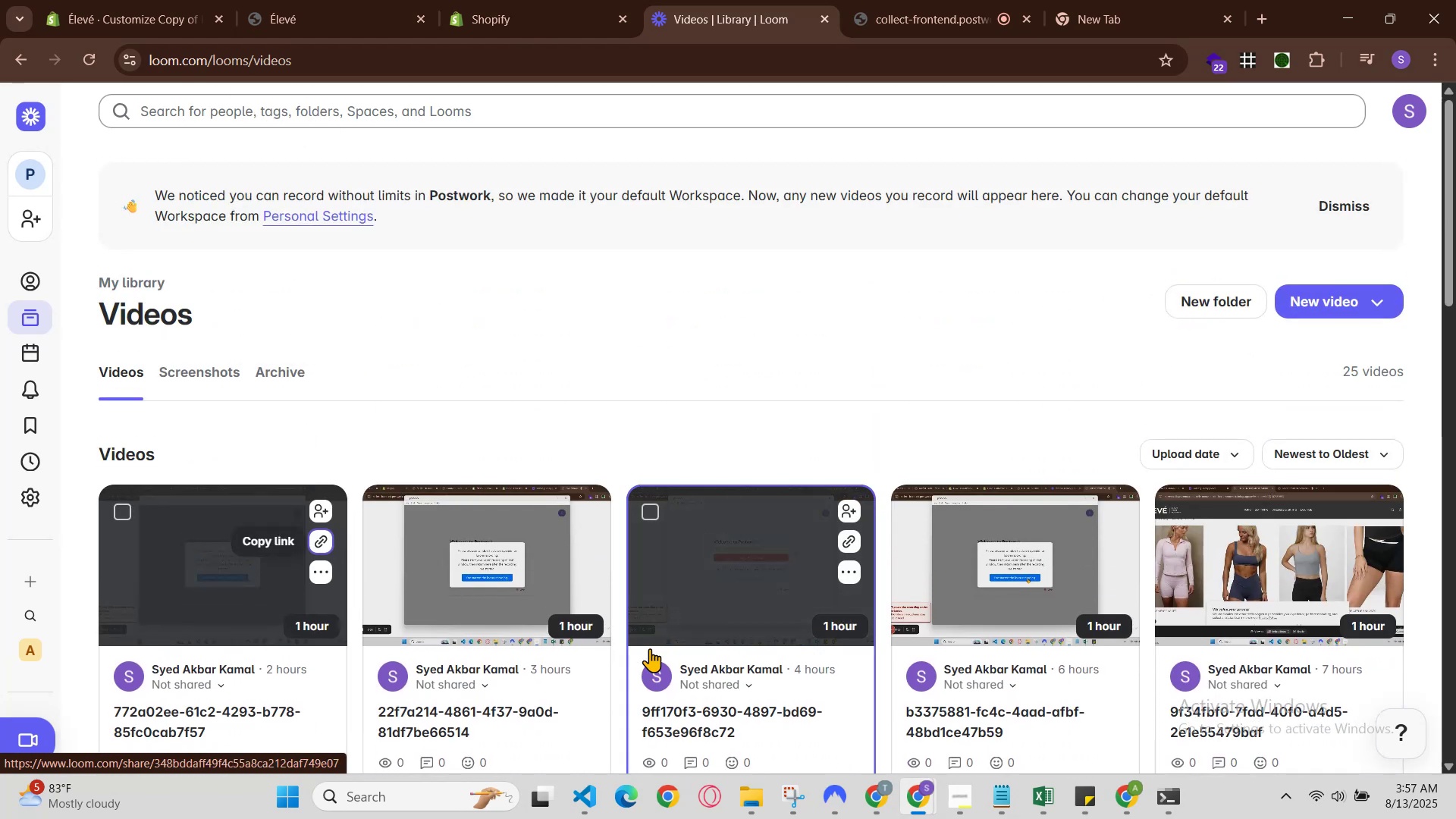 
scroll: coordinate [640, 659], scroll_direction: down, amount: 2.0
 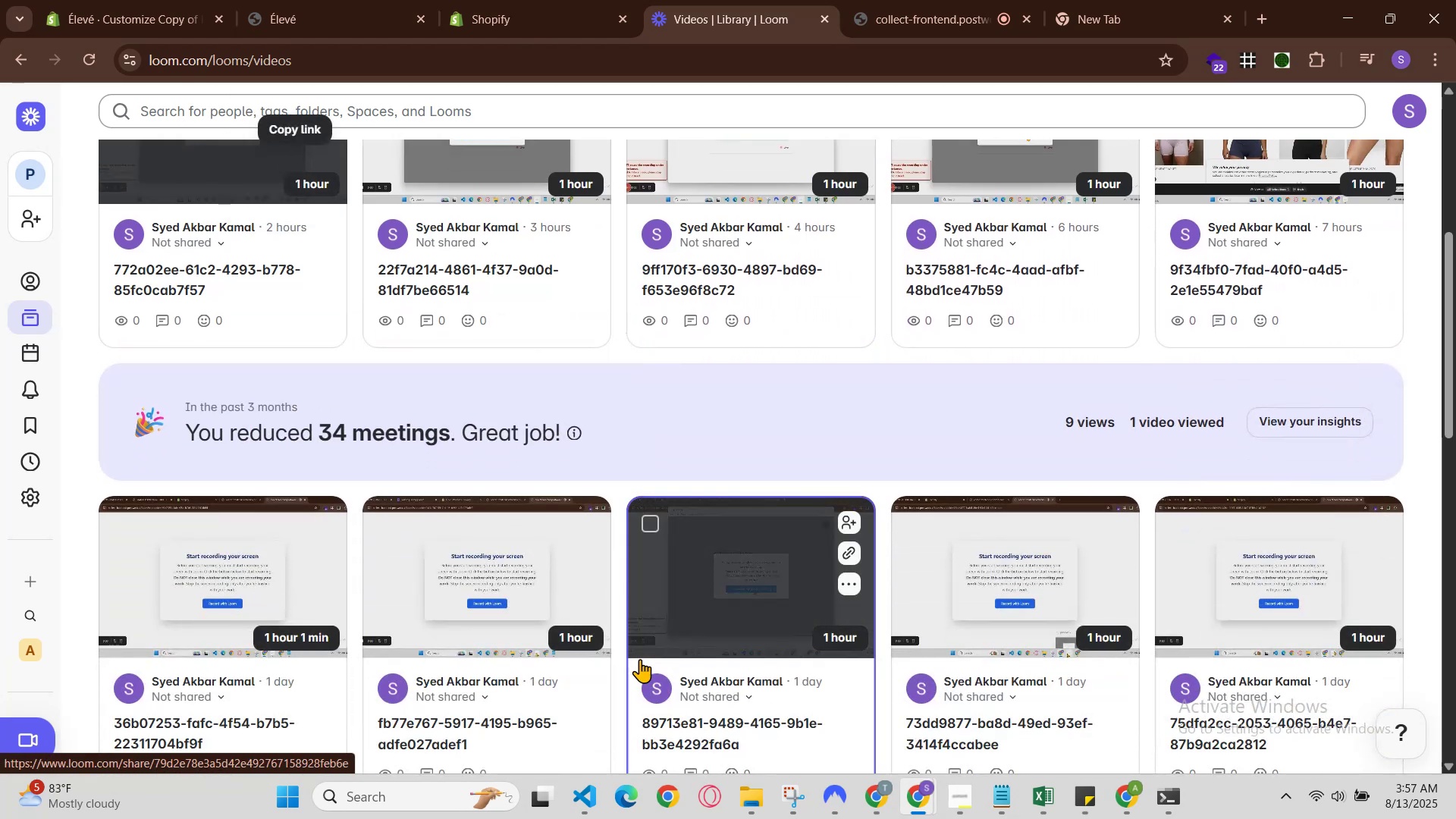 
scroll: coordinate [640, 659], scroll_direction: up, amount: 1.0
 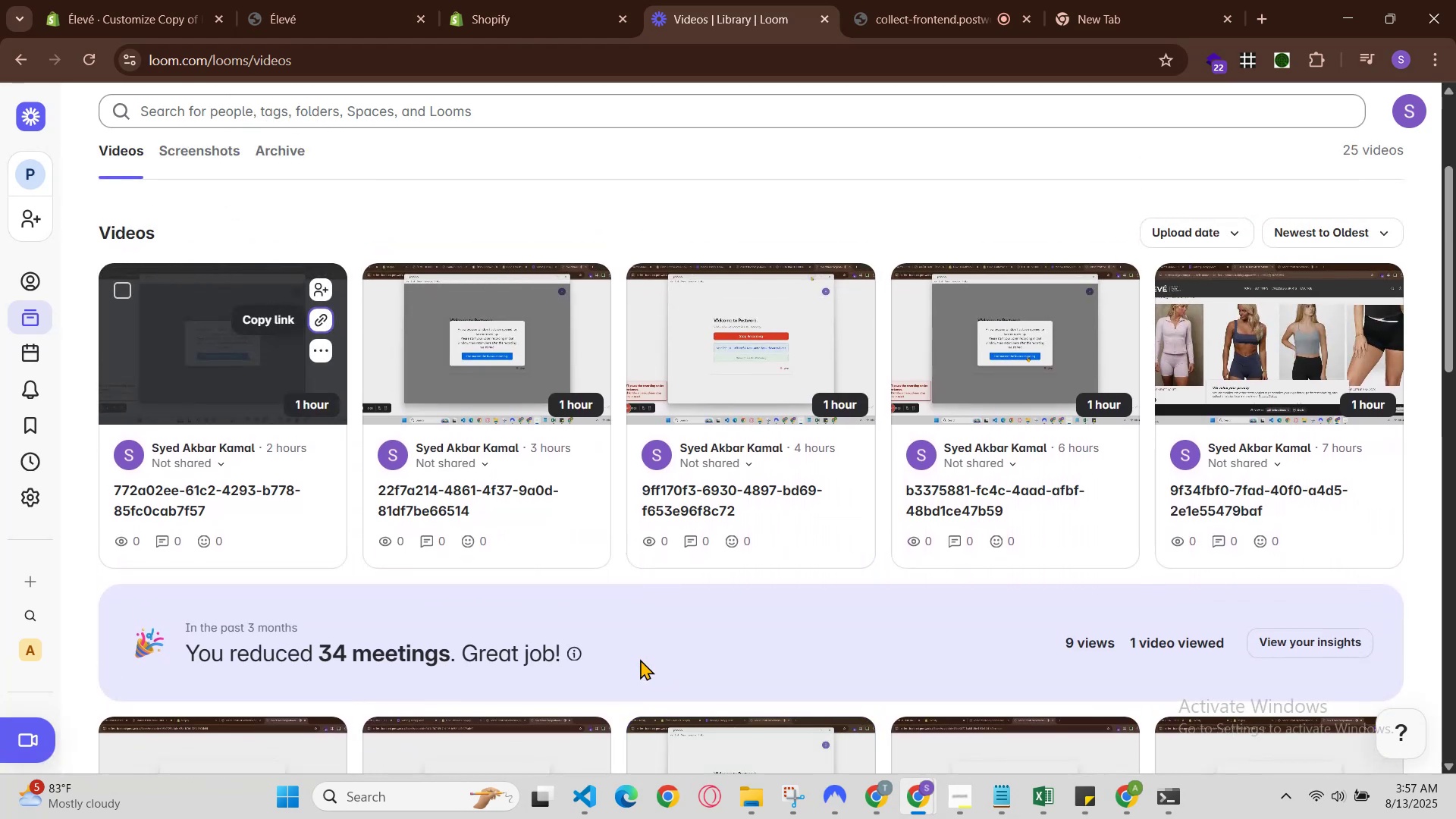 
scroll: coordinate [640, 659], scroll_direction: down, amount: 1.0
 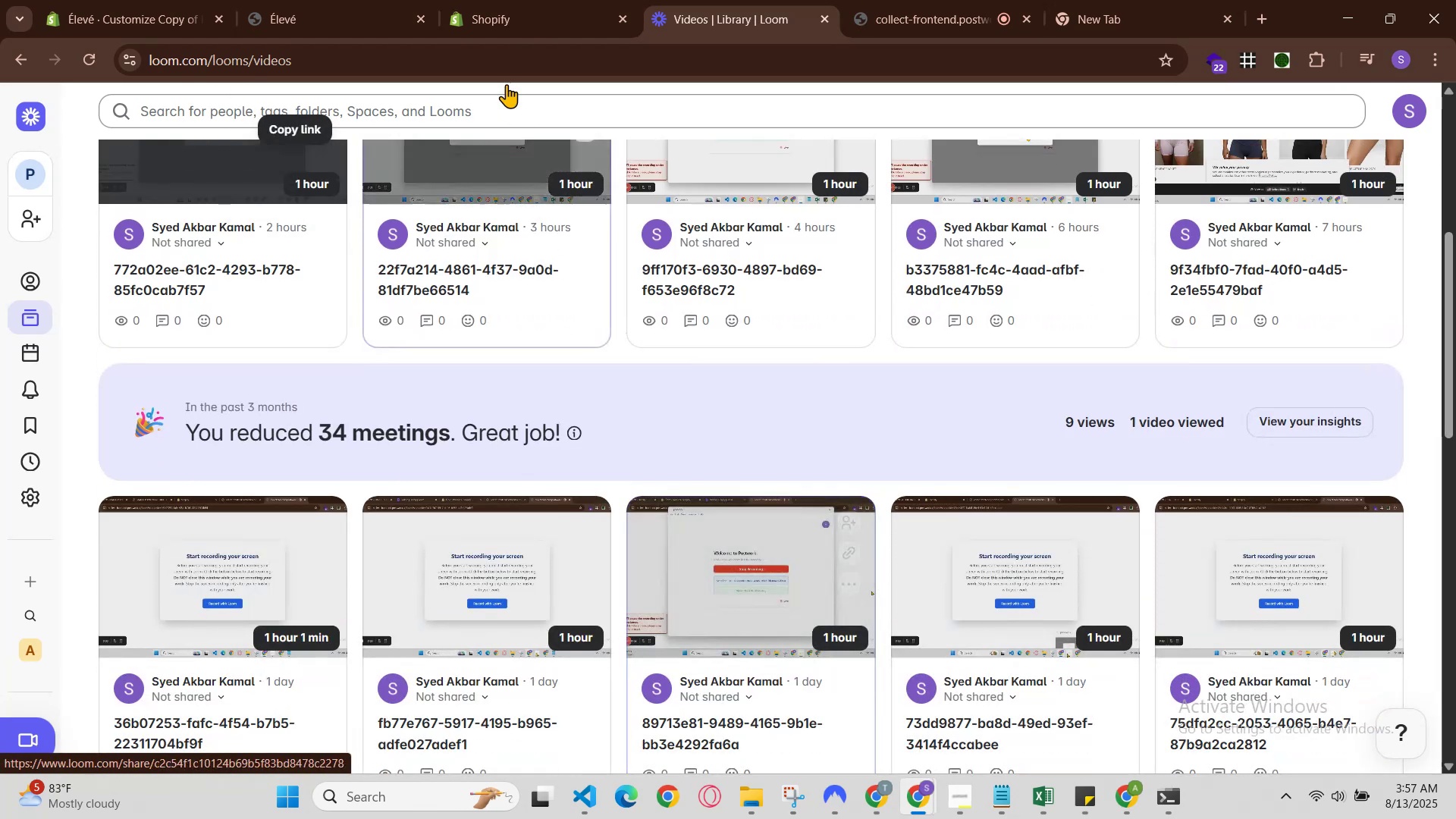 
left_click([333, 0])
 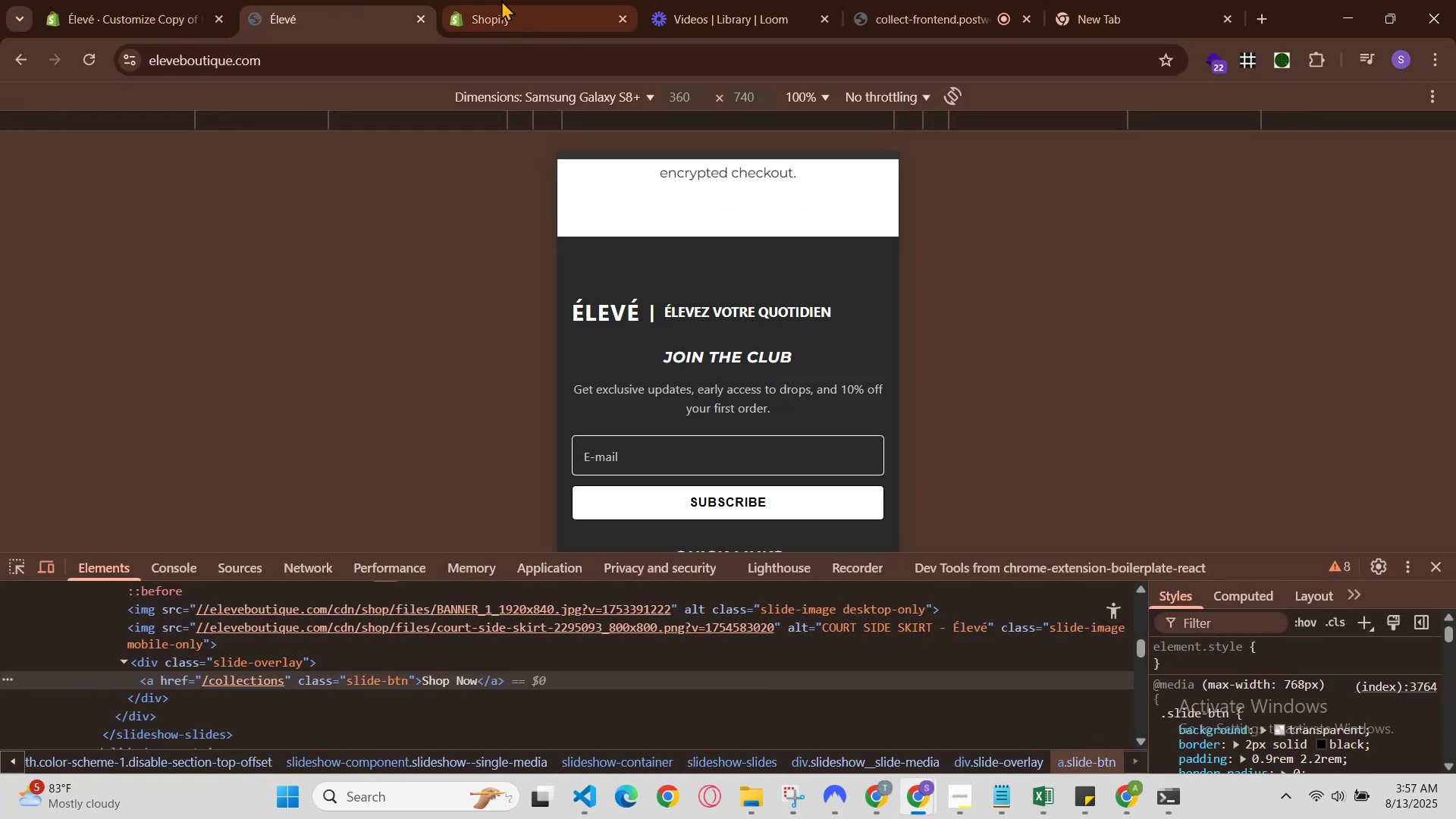 
scroll: coordinate [629, 463], scroll_direction: up, amount: 10.0
 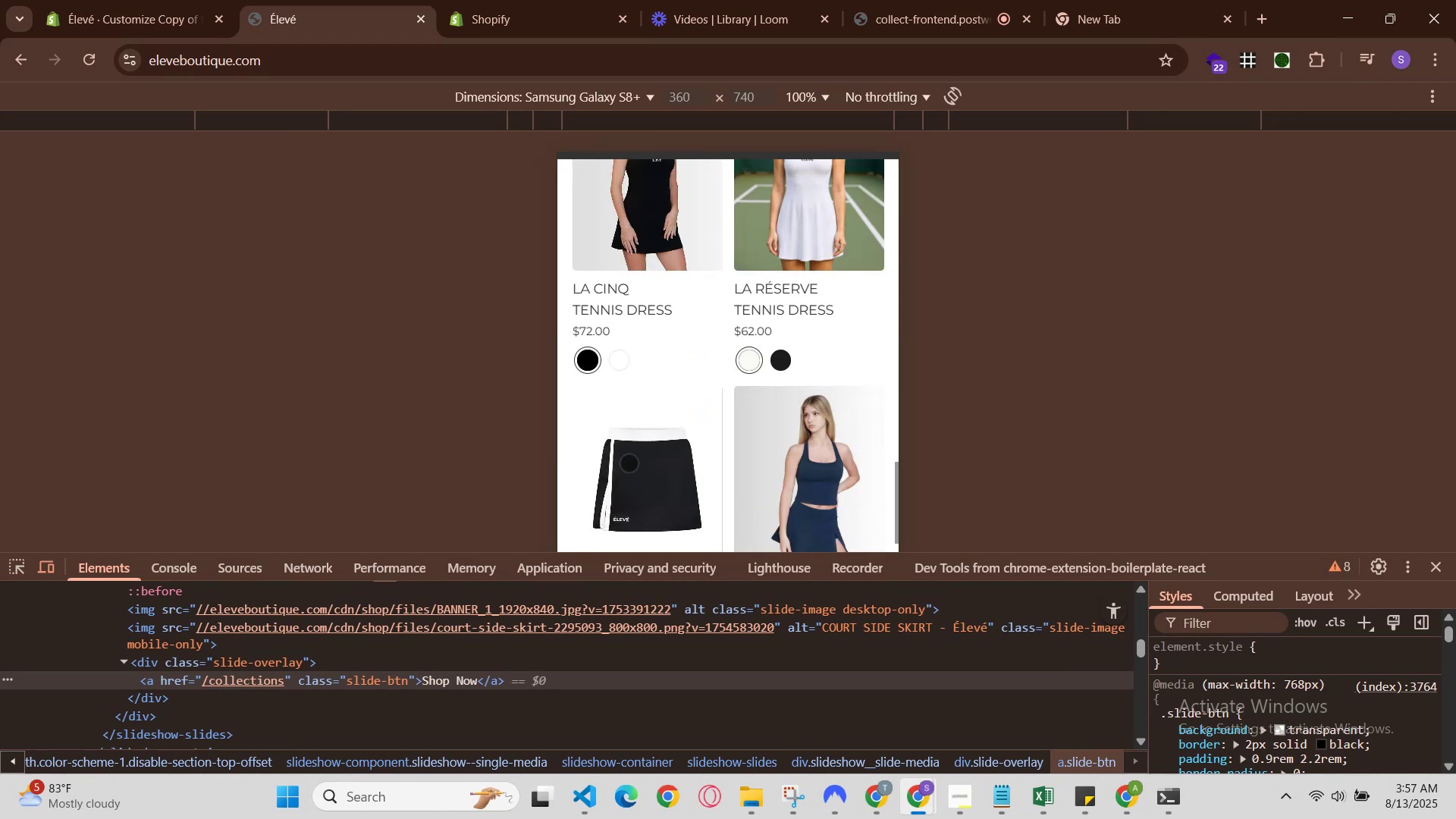 
scroll: coordinate [814, 323], scroll_direction: down, amount: 4.0
 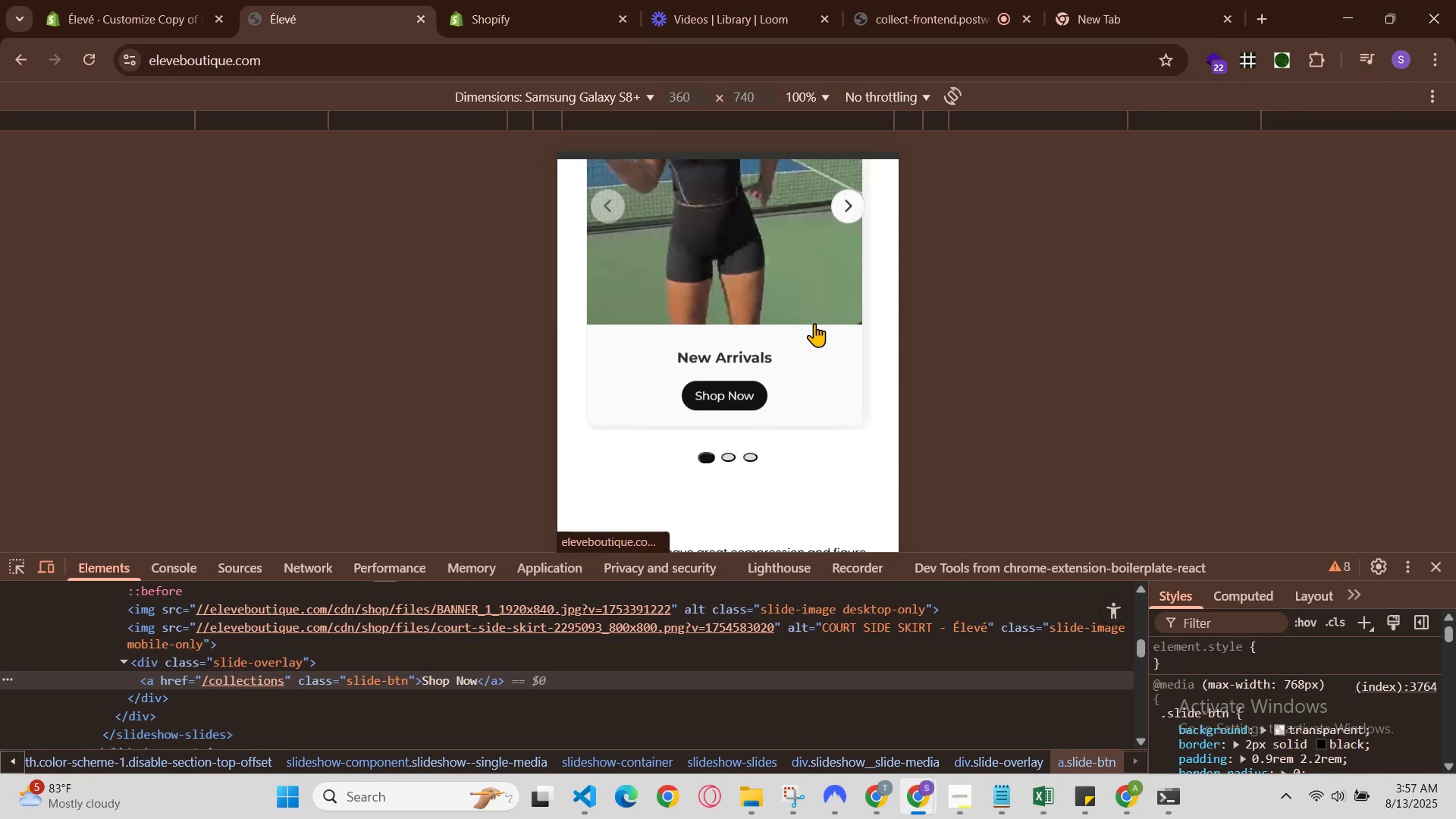 
scroll: coordinate [814, 323], scroll_direction: up, amount: 3.0
 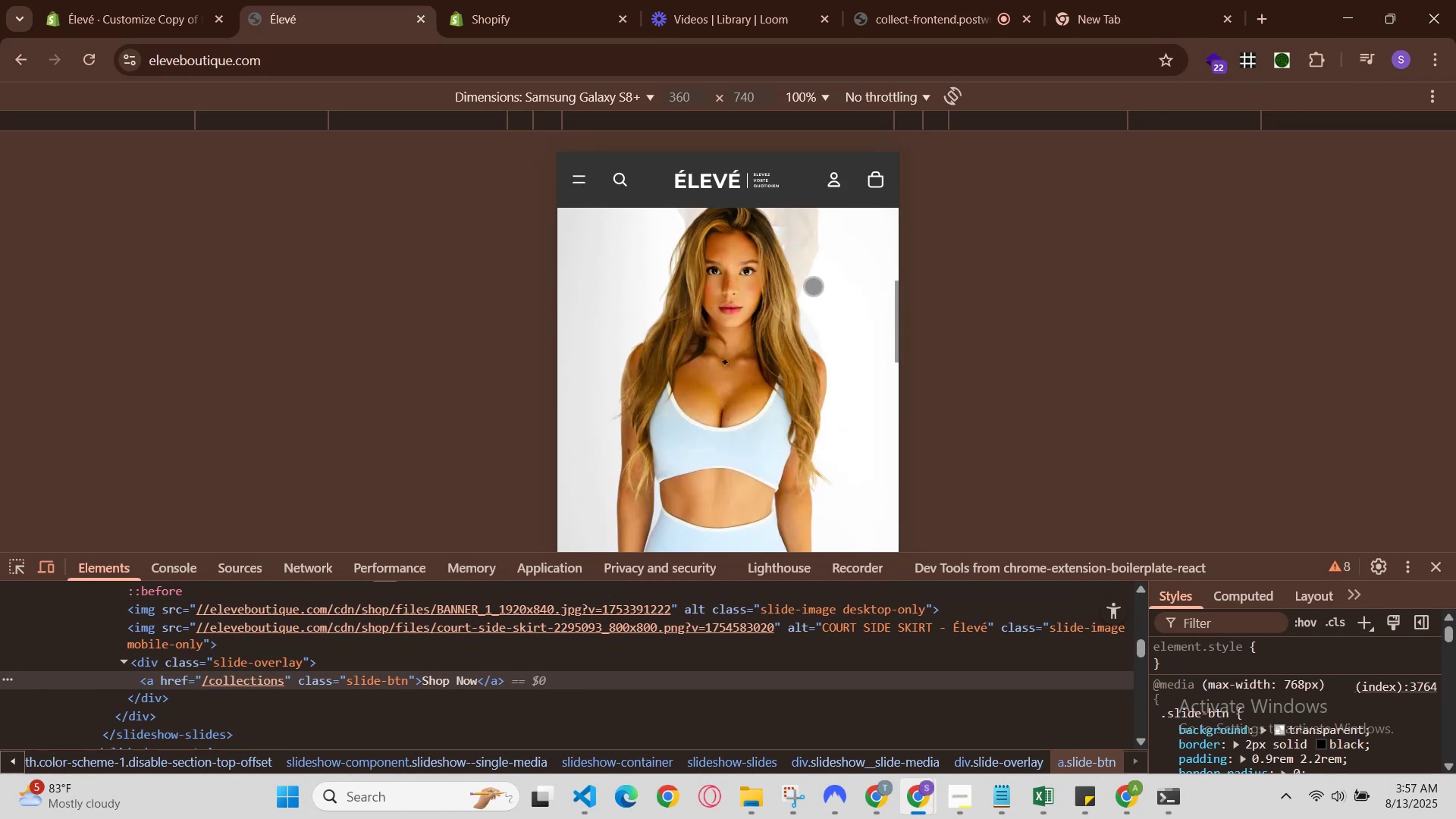 
scroll: coordinate [805, 374], scroll_direction: down, amount: 2.0
 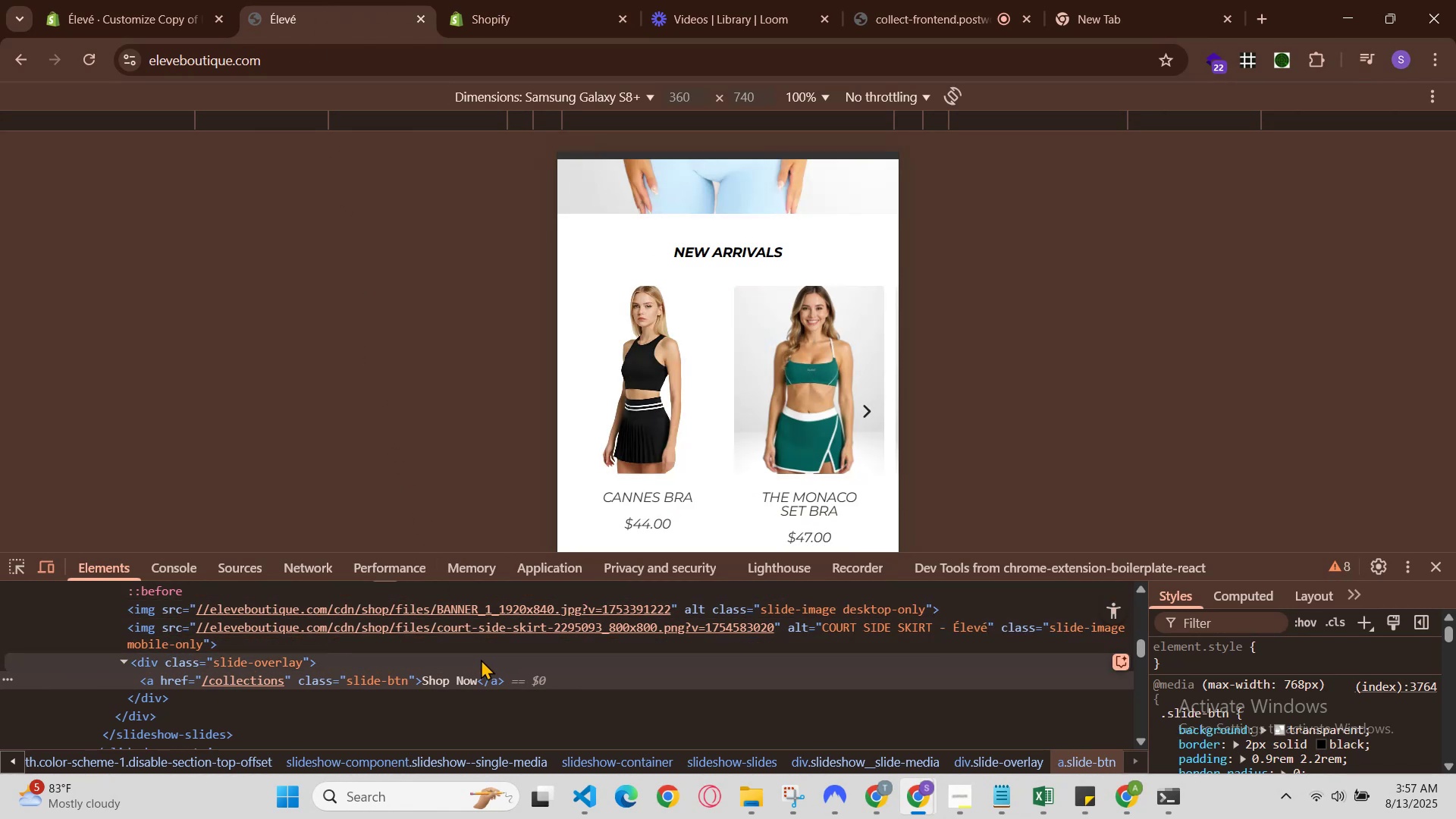 
double_click([463, 671])
 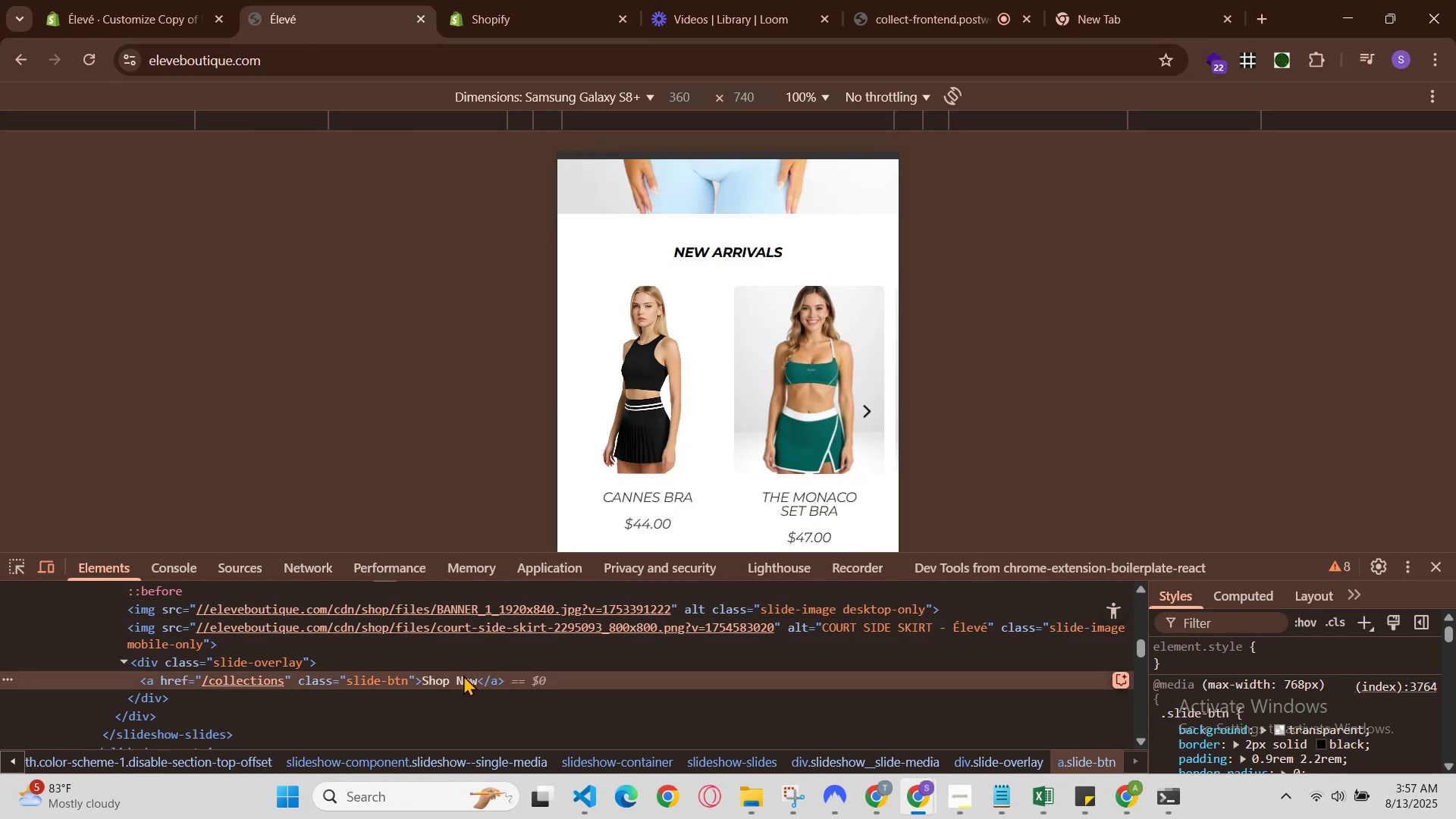 
double_click([463, 676])
 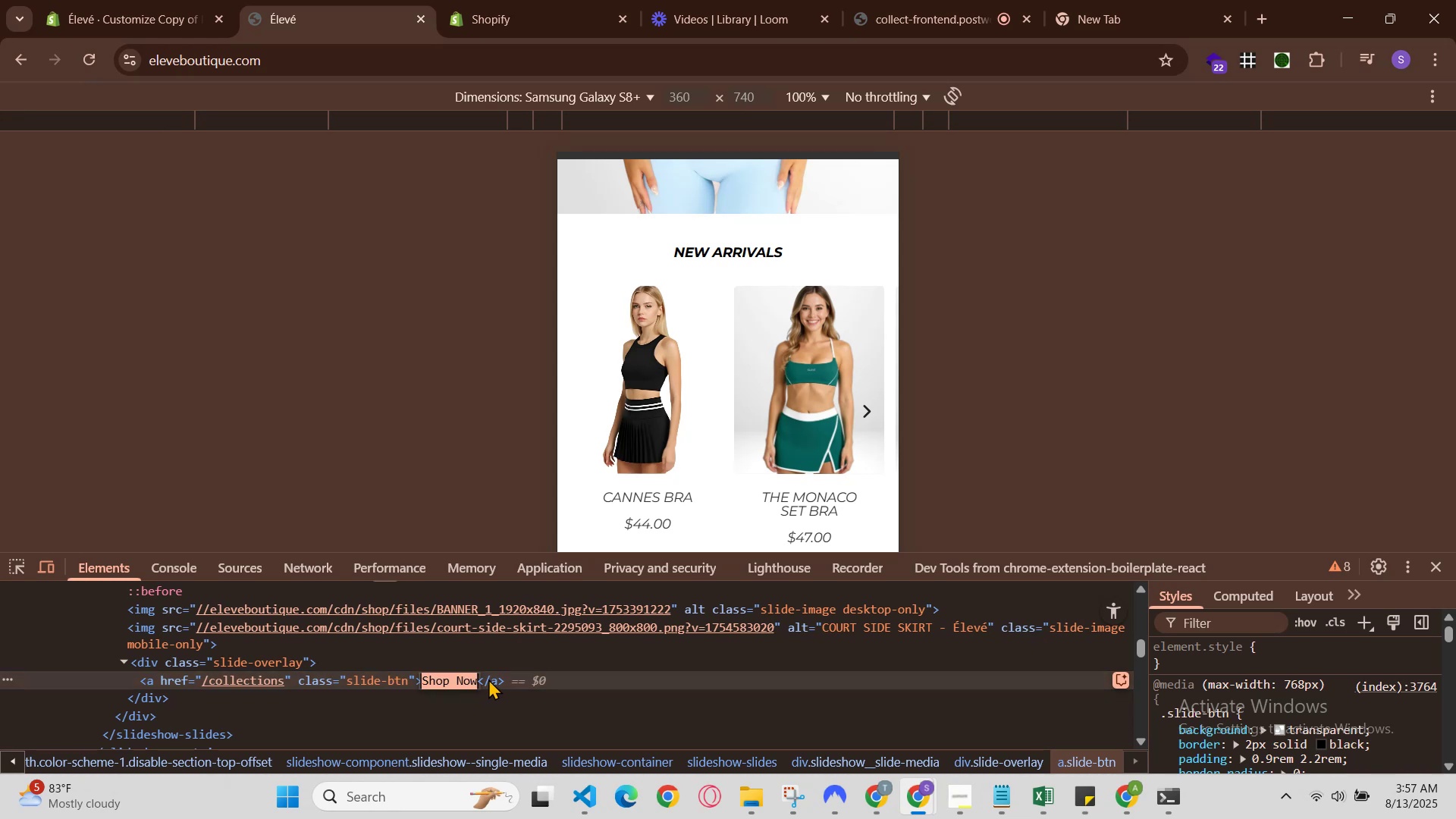 
type(Noew)
key(Backspace)
key(Backspace)
type(w)
 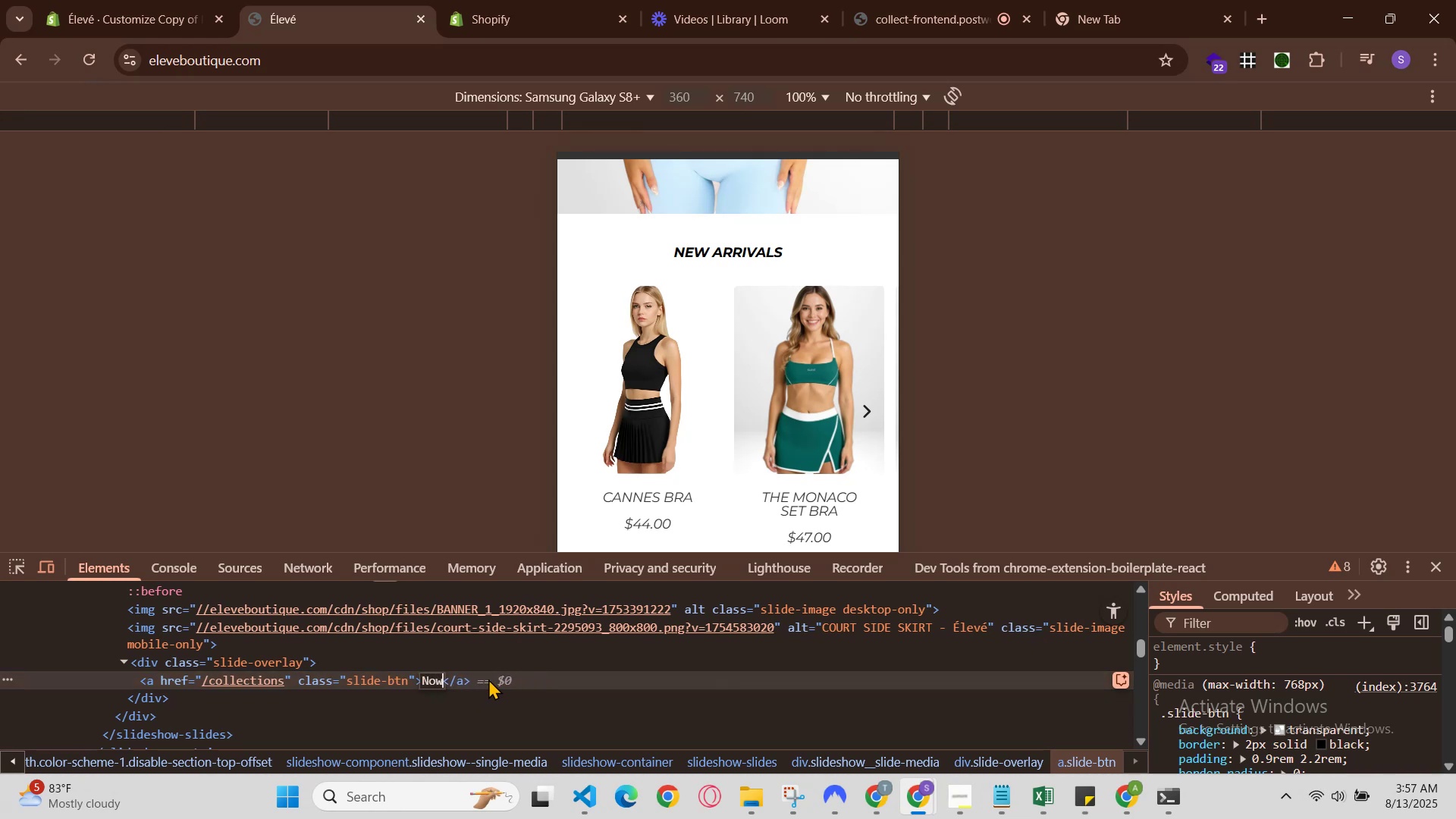 
key(Enter)
 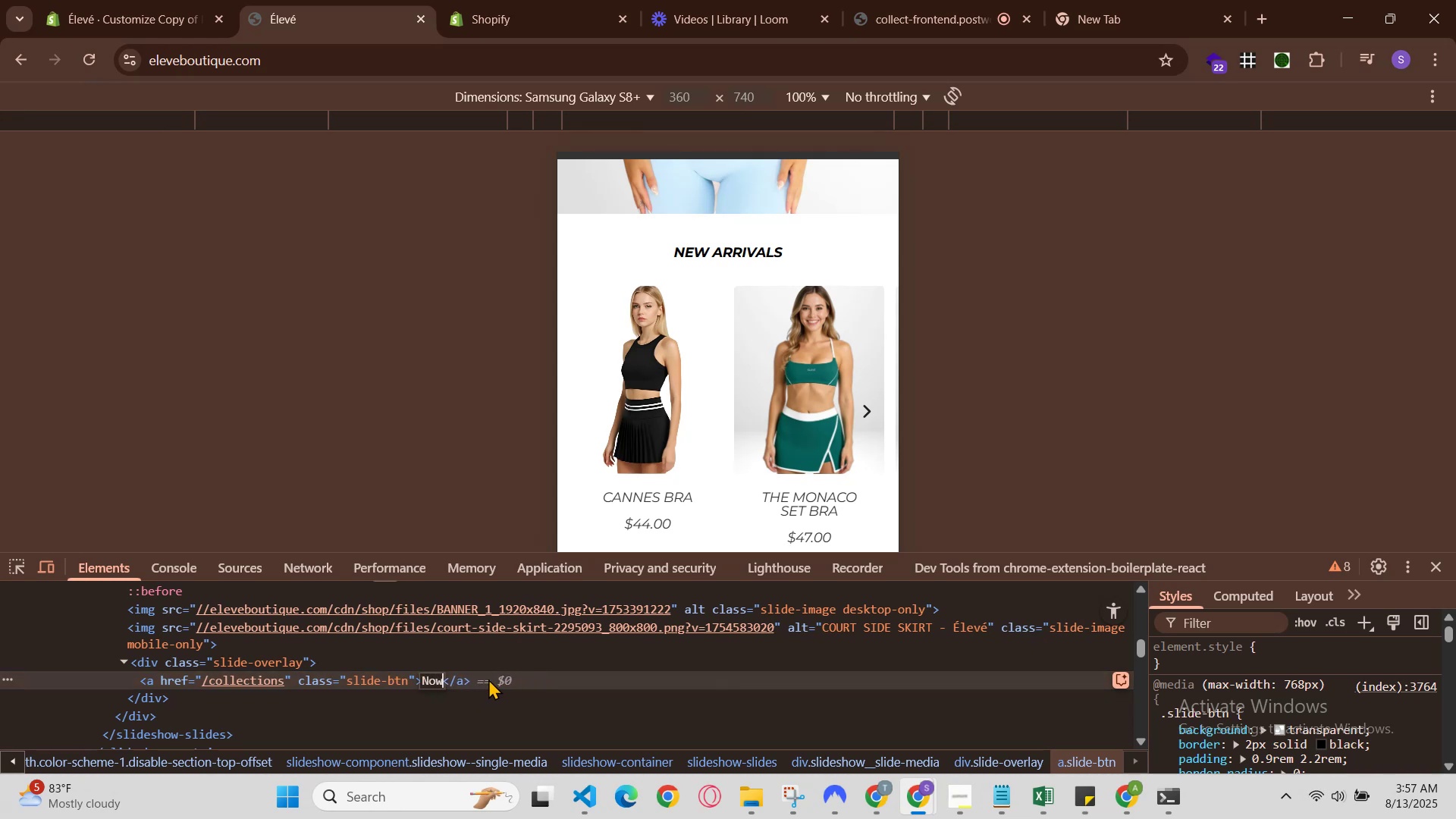 
key(Backslash)
 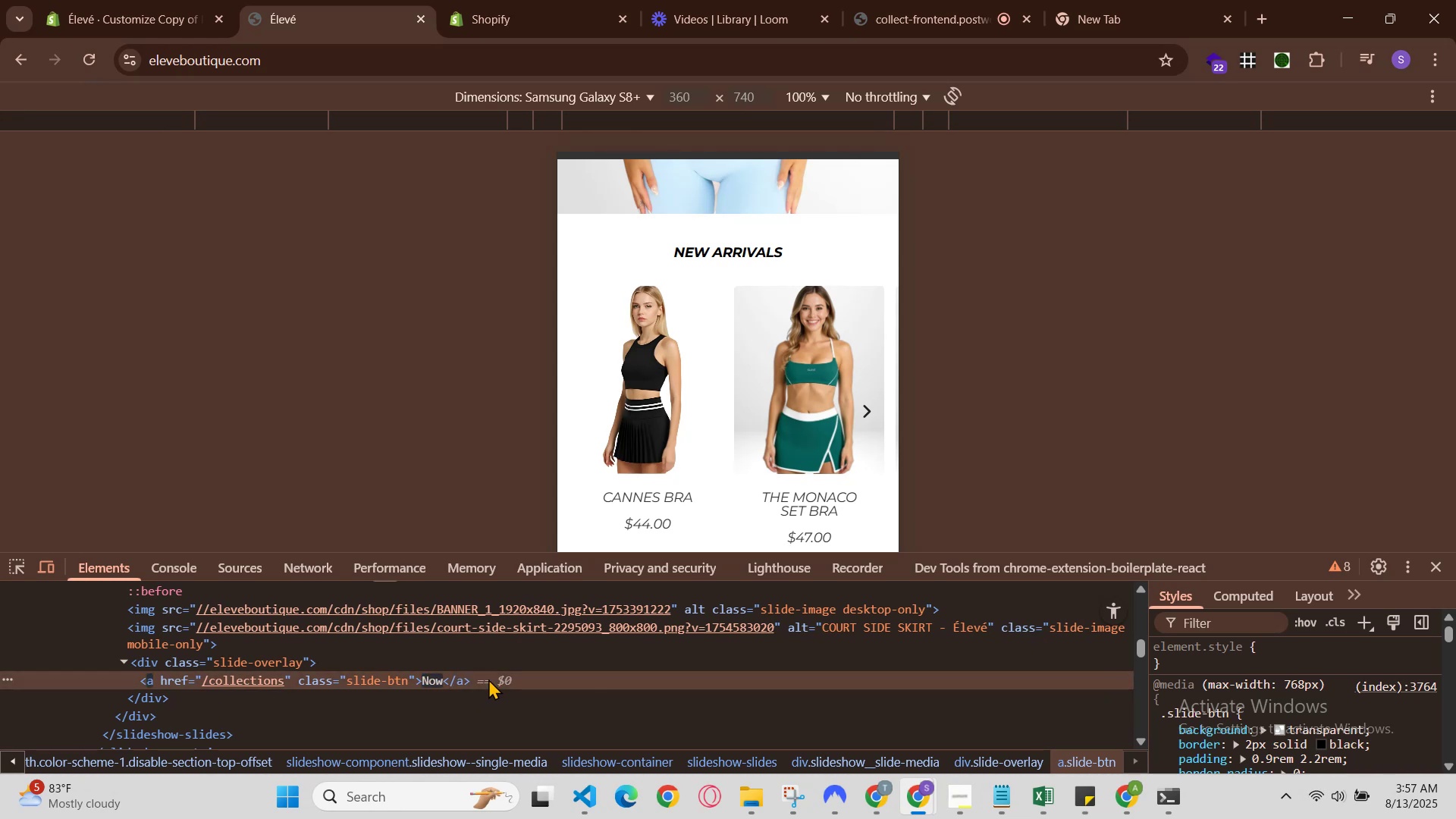 
scroll: coordinate [726, 296], scroll_direction: up, amount: 6.0
 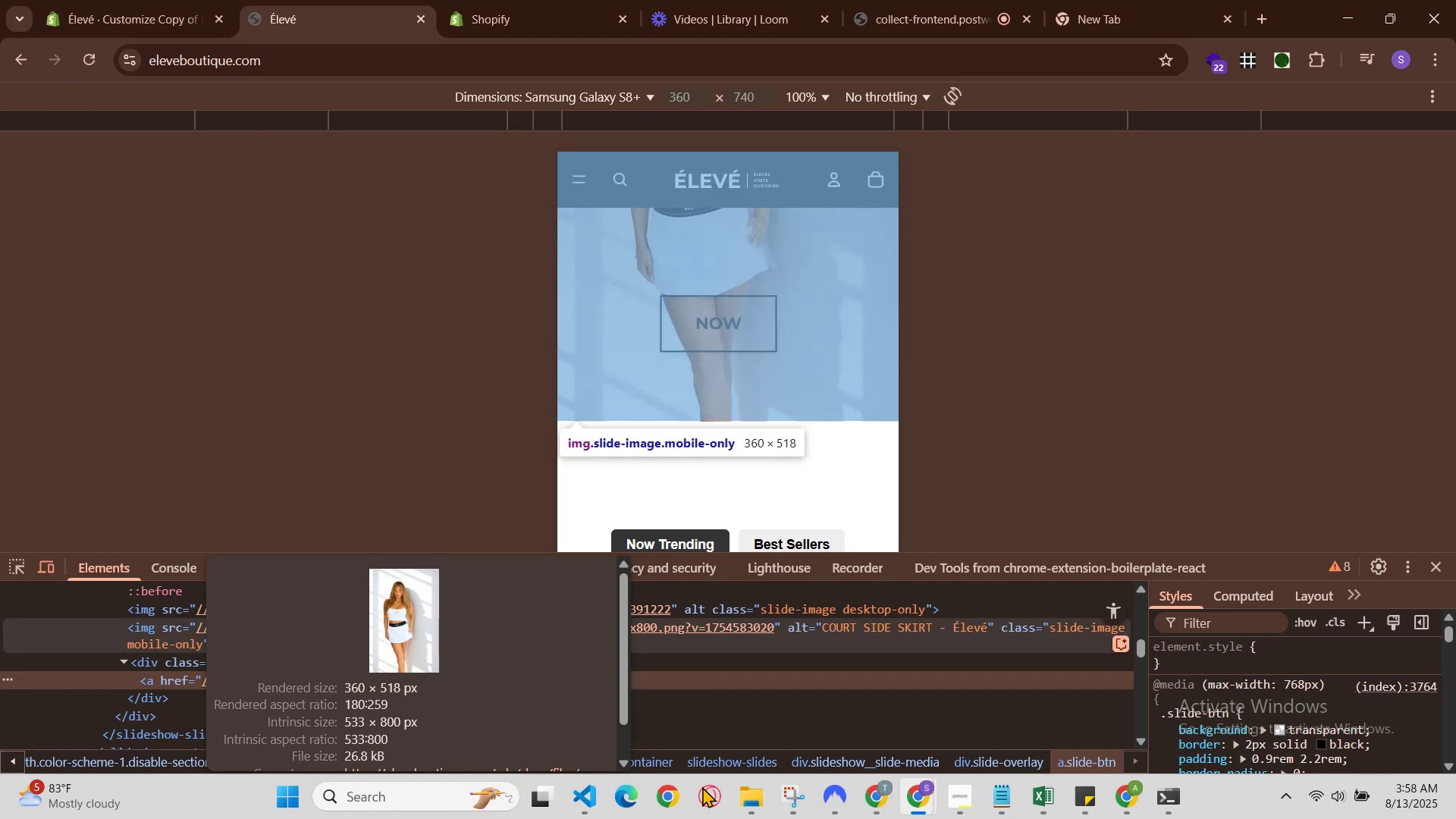 
left_click([725, 677])
 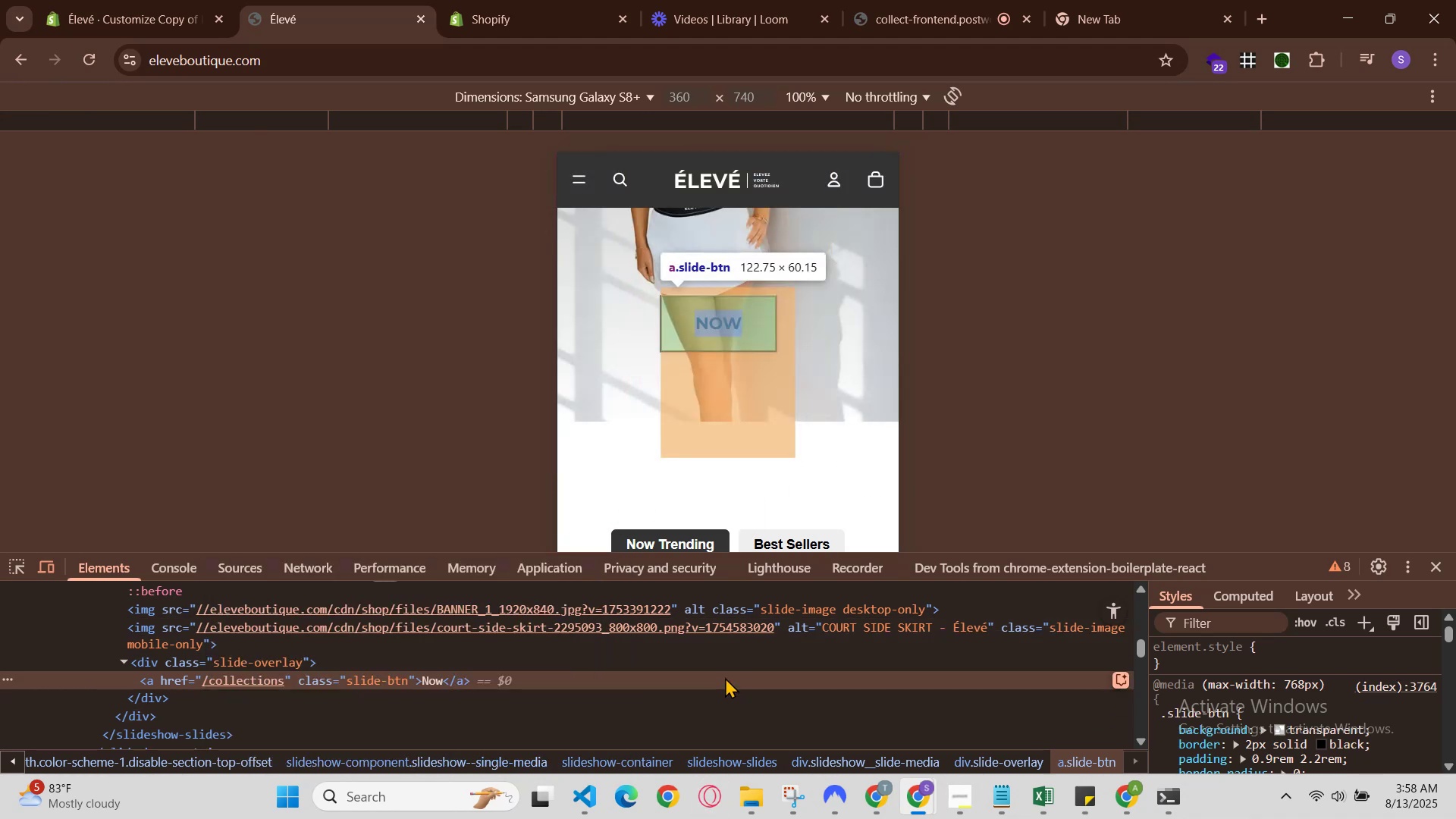 
key(Control+Z)
 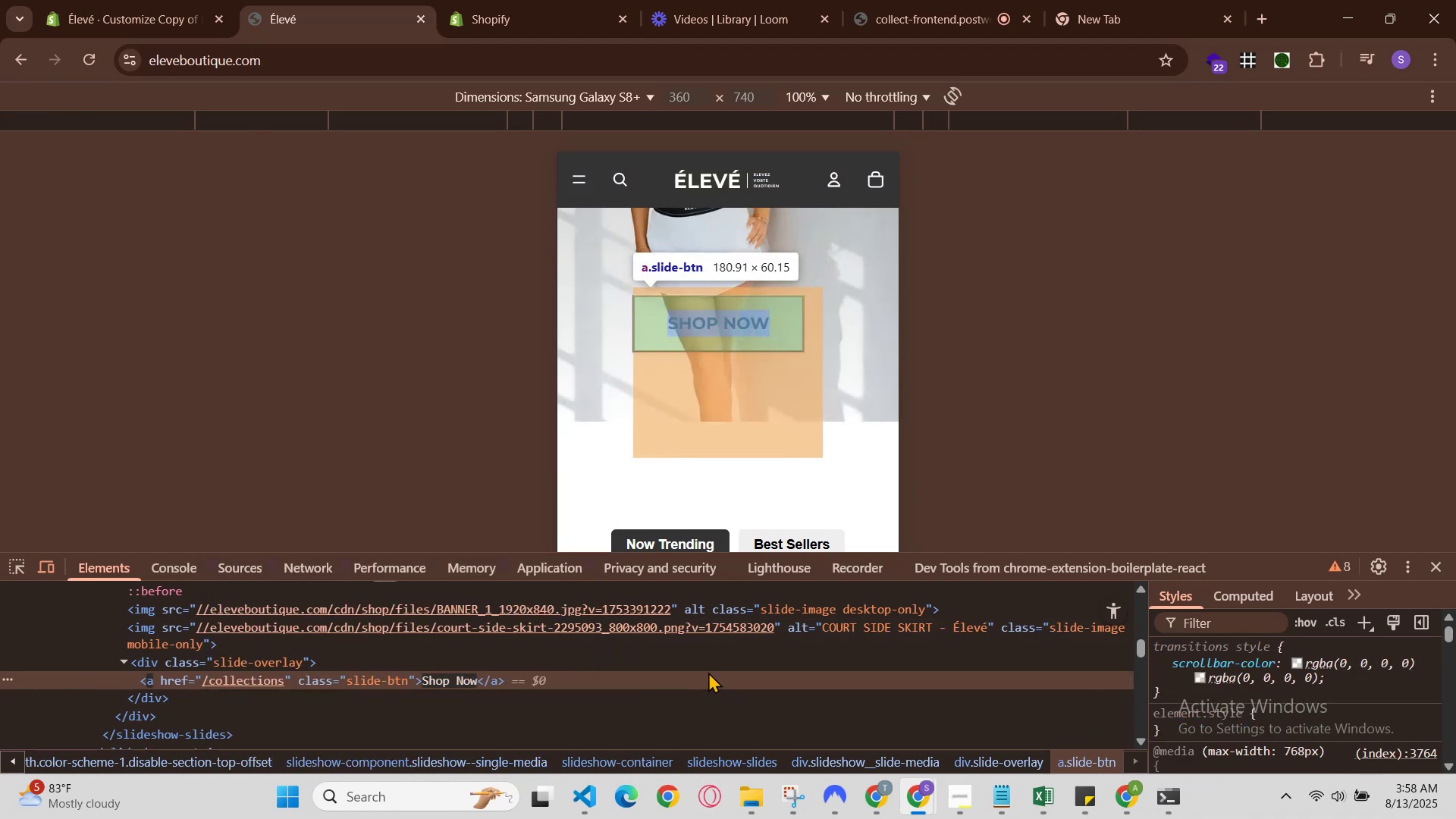 
scroll: coordinate [796, 303], scroll_direction: none, amount: 0.0
 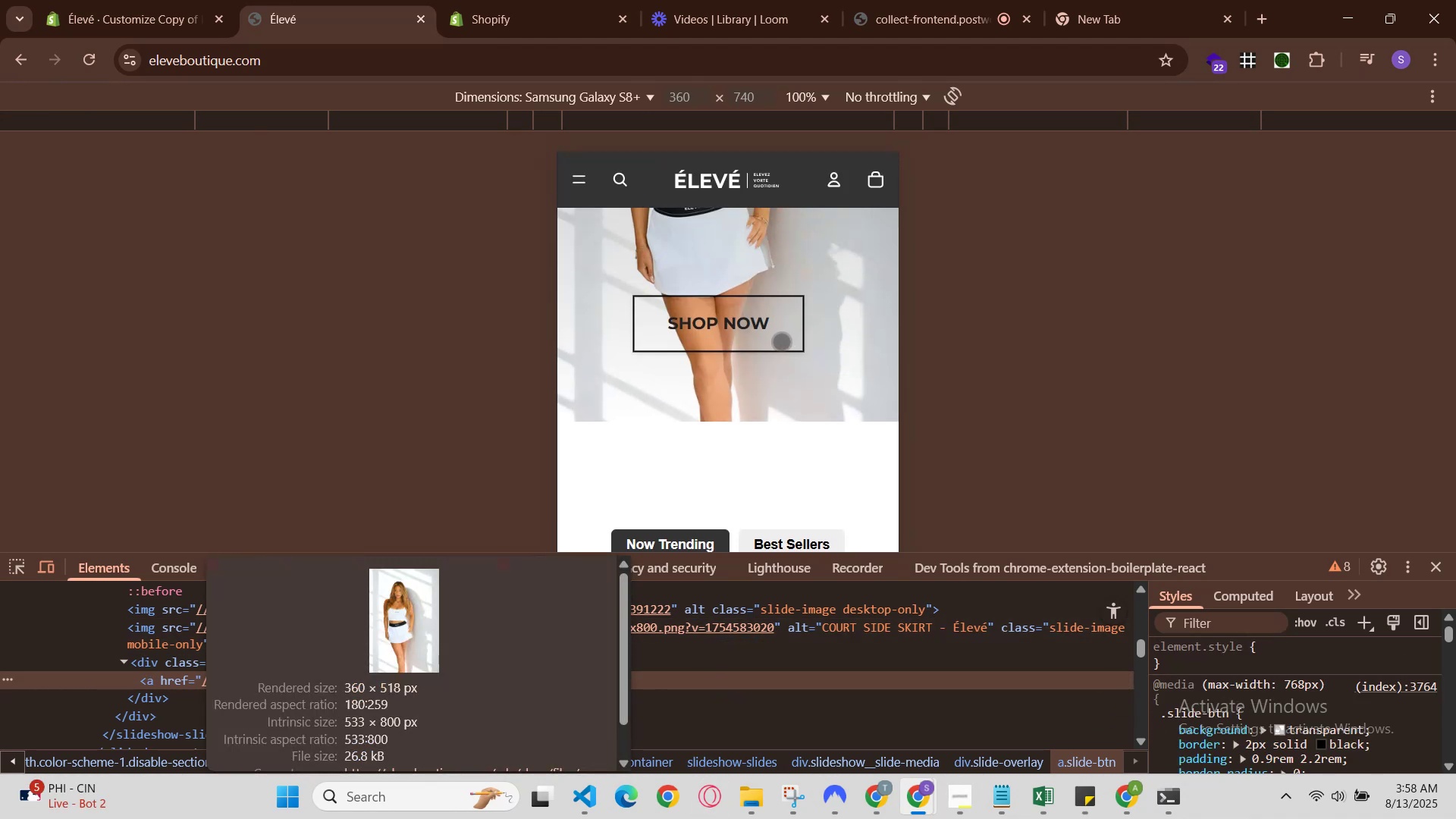 
scroll: coordinate [795, 405], scroll_direction: down, amount: 7.0
 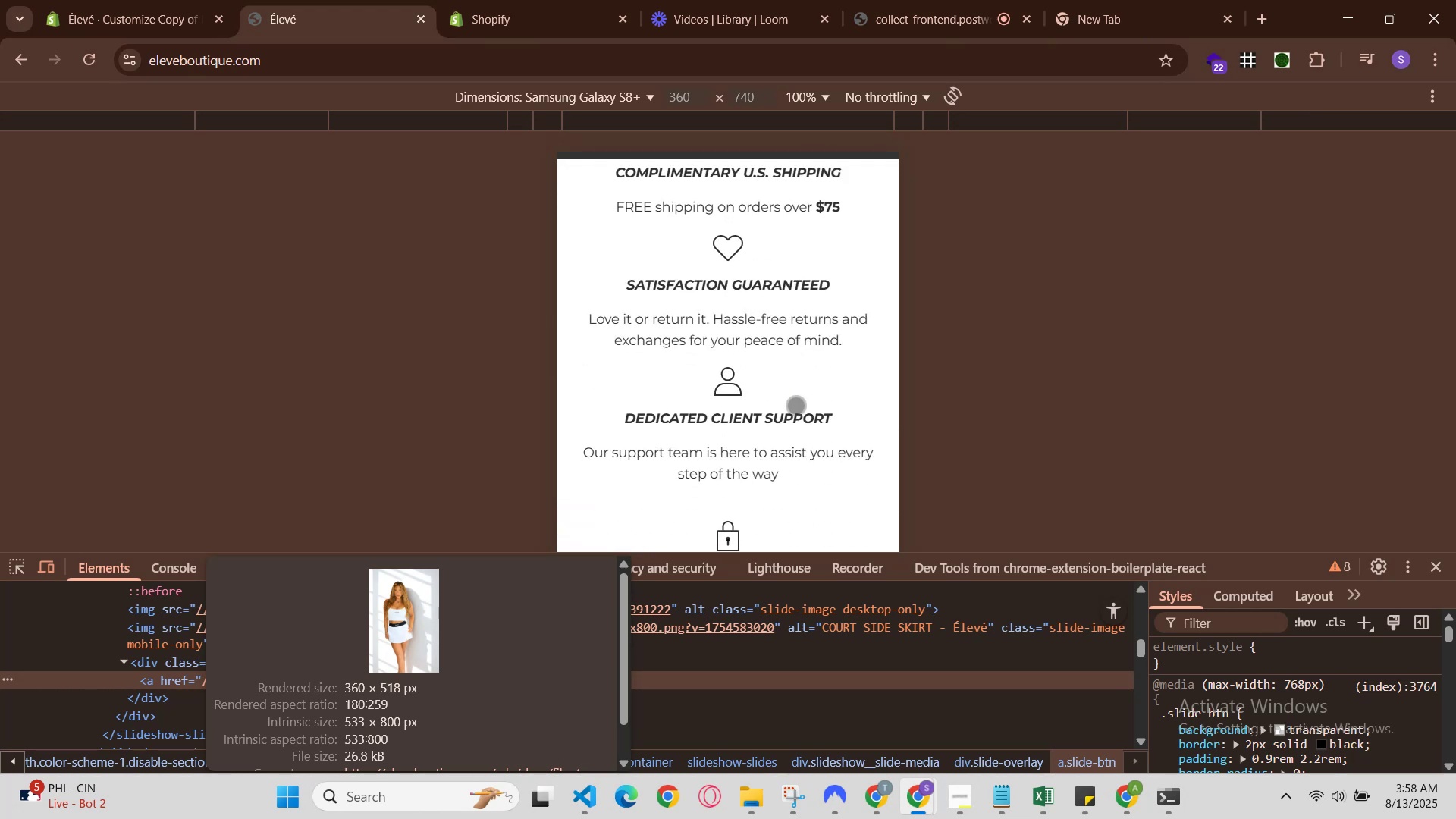 
scroll: coordinate [795, 405], scroll_direction: down, amount: 1.0
 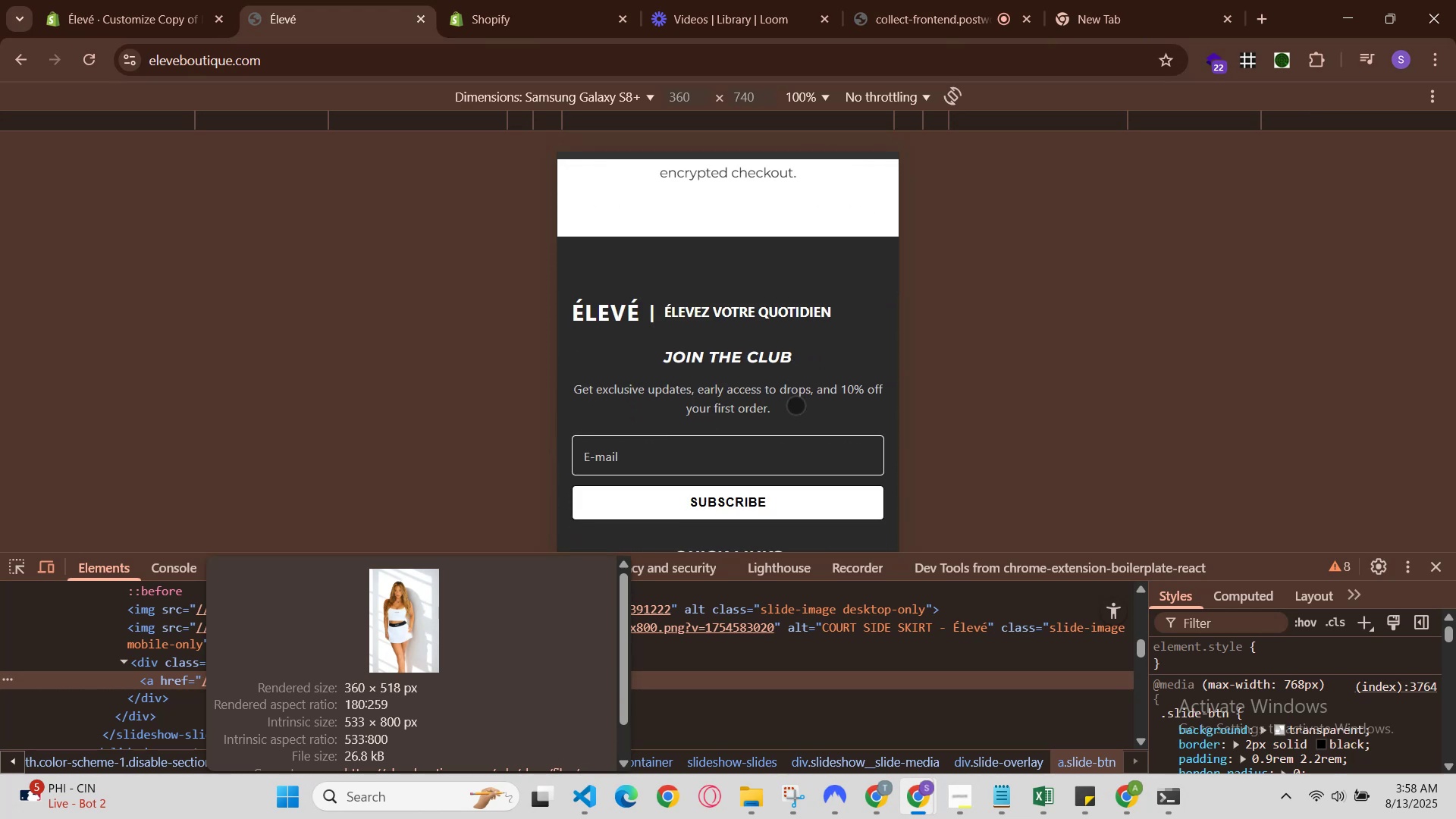 
scroll: coordinate [795, 405], scroll_direction: up, amount: 1.0
 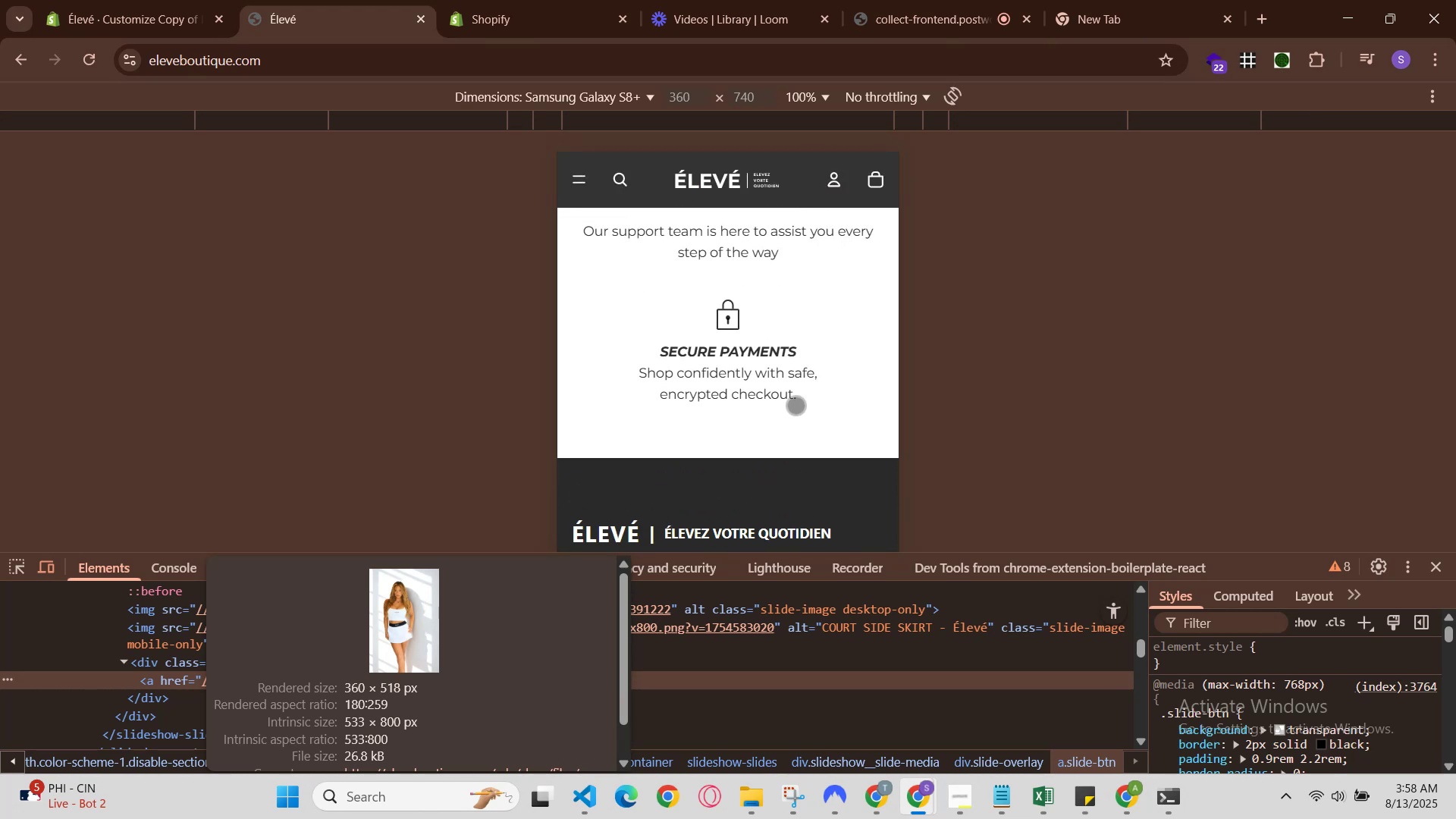 
scroll: coordinate [795, 405], scroll_direction: down, amount: 1.0
 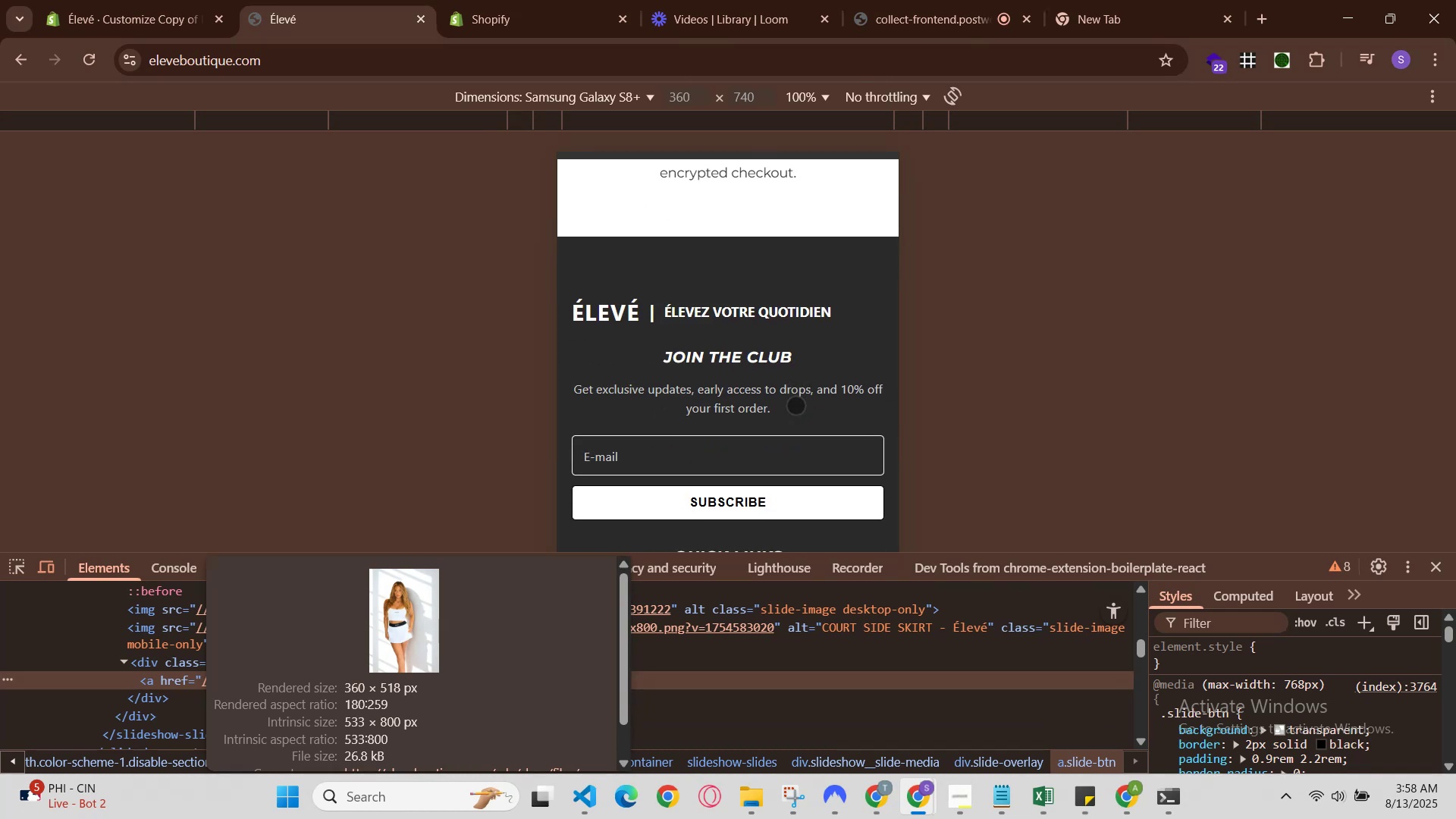 
scroll: coordinate [795, 405], scroll_direction: up, amount: 1.0
 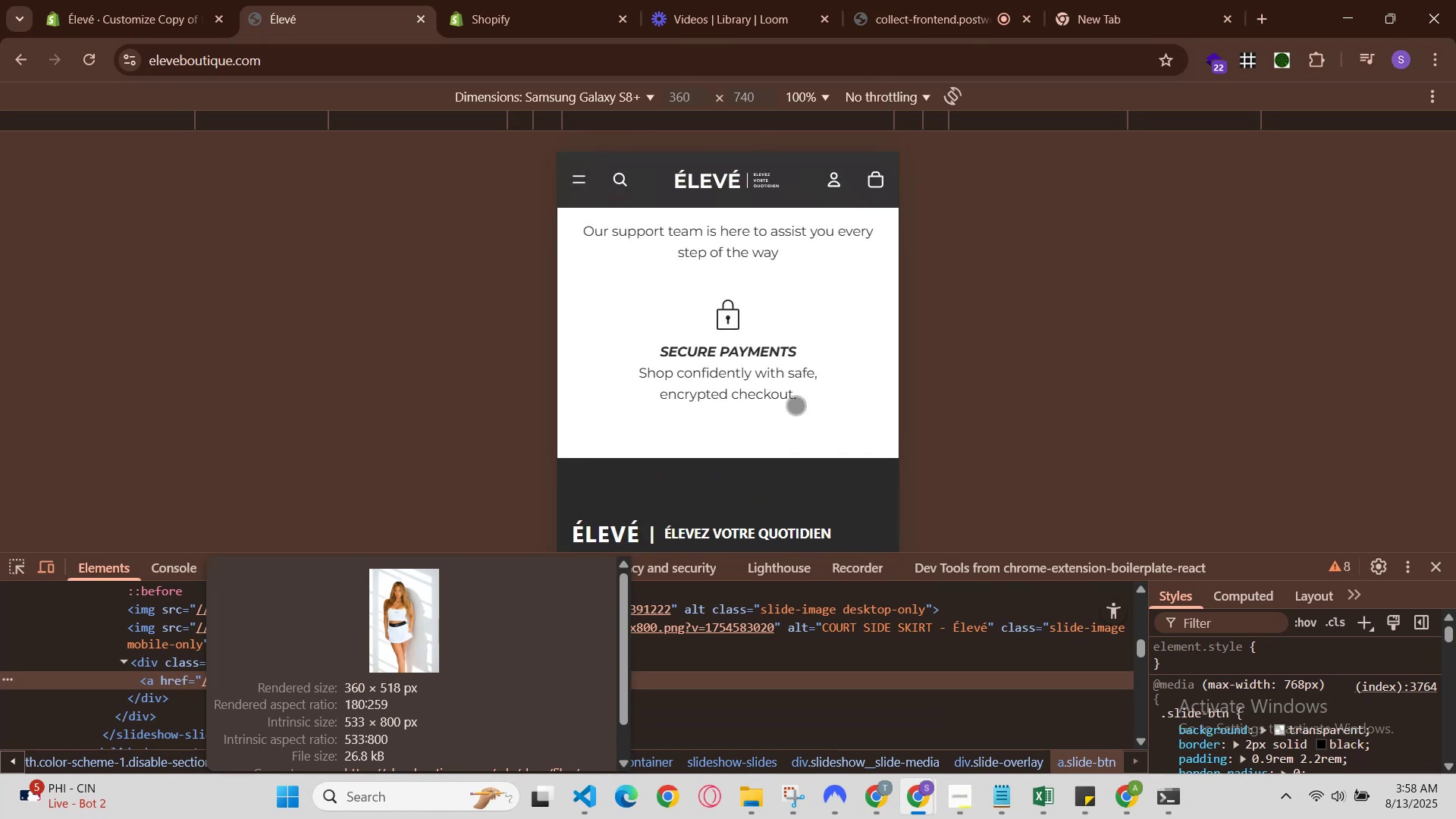 
scroll: coordinate [795, 405], scroll_direction: down, amount: 2.0
 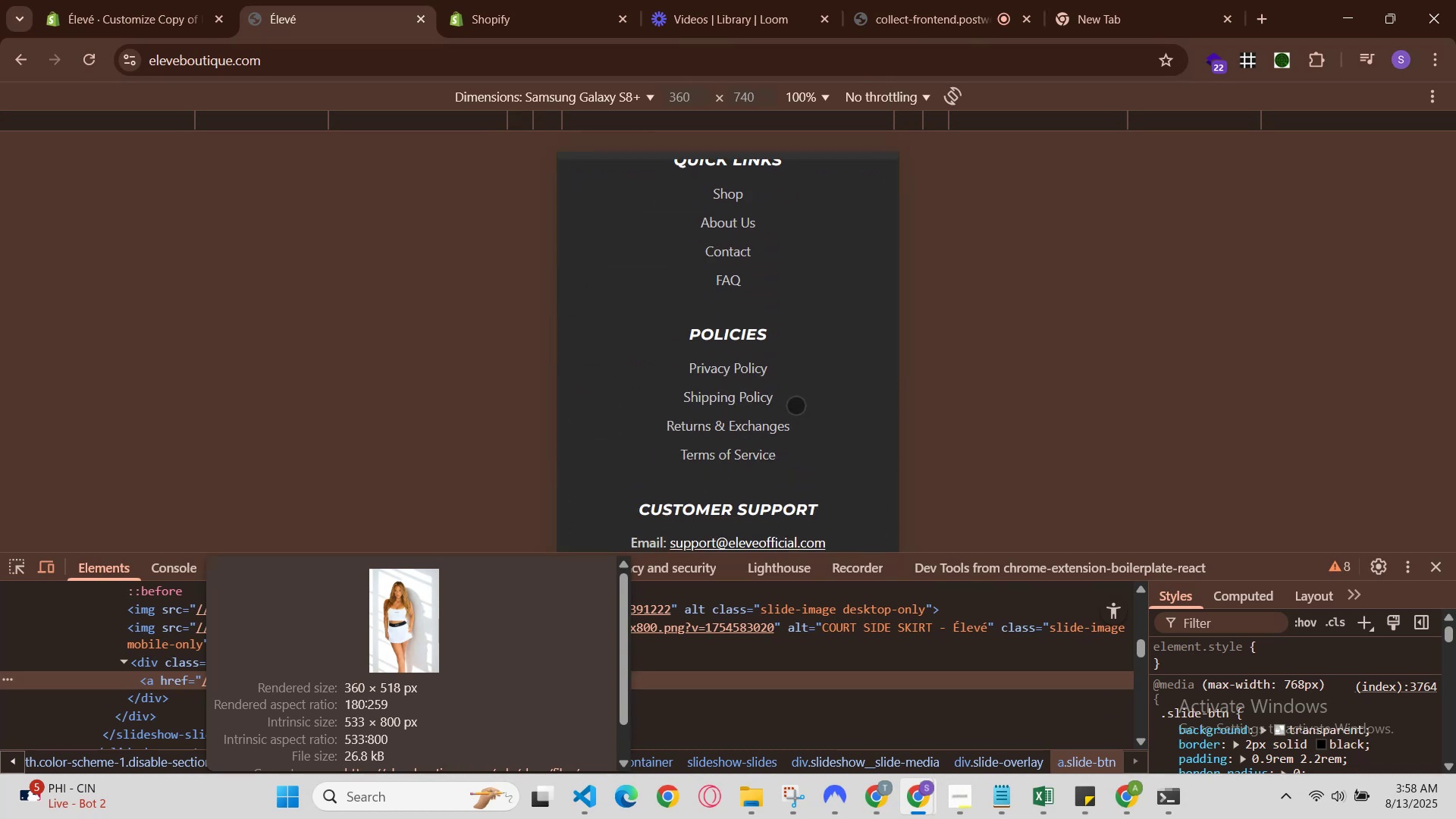 
scroll: coordinate [795, 405], scroll_direction: up, amount: 10.0
 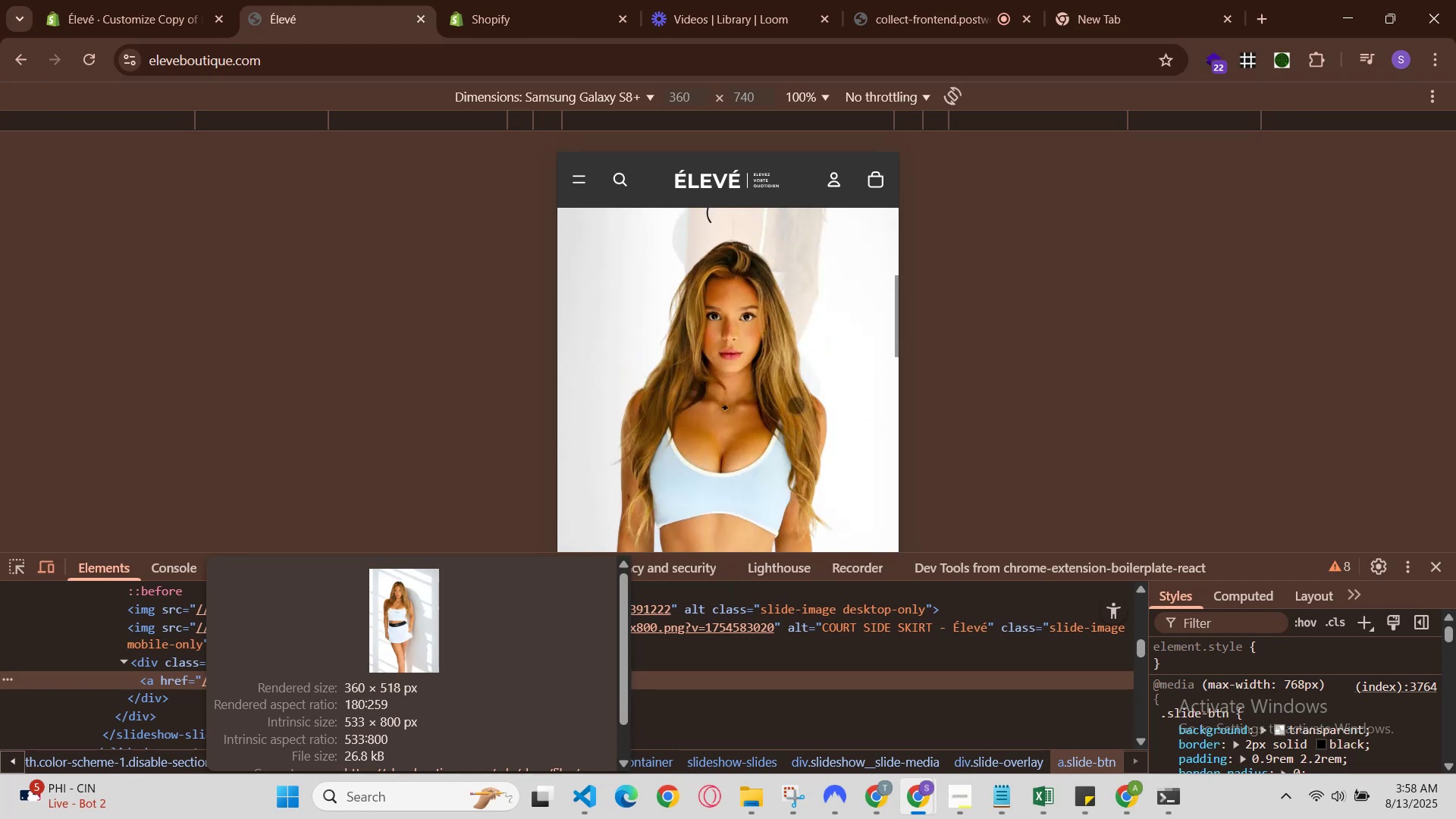 
scroll: coordinate [795, 405], scroll_direction: down, amount: 3.0
 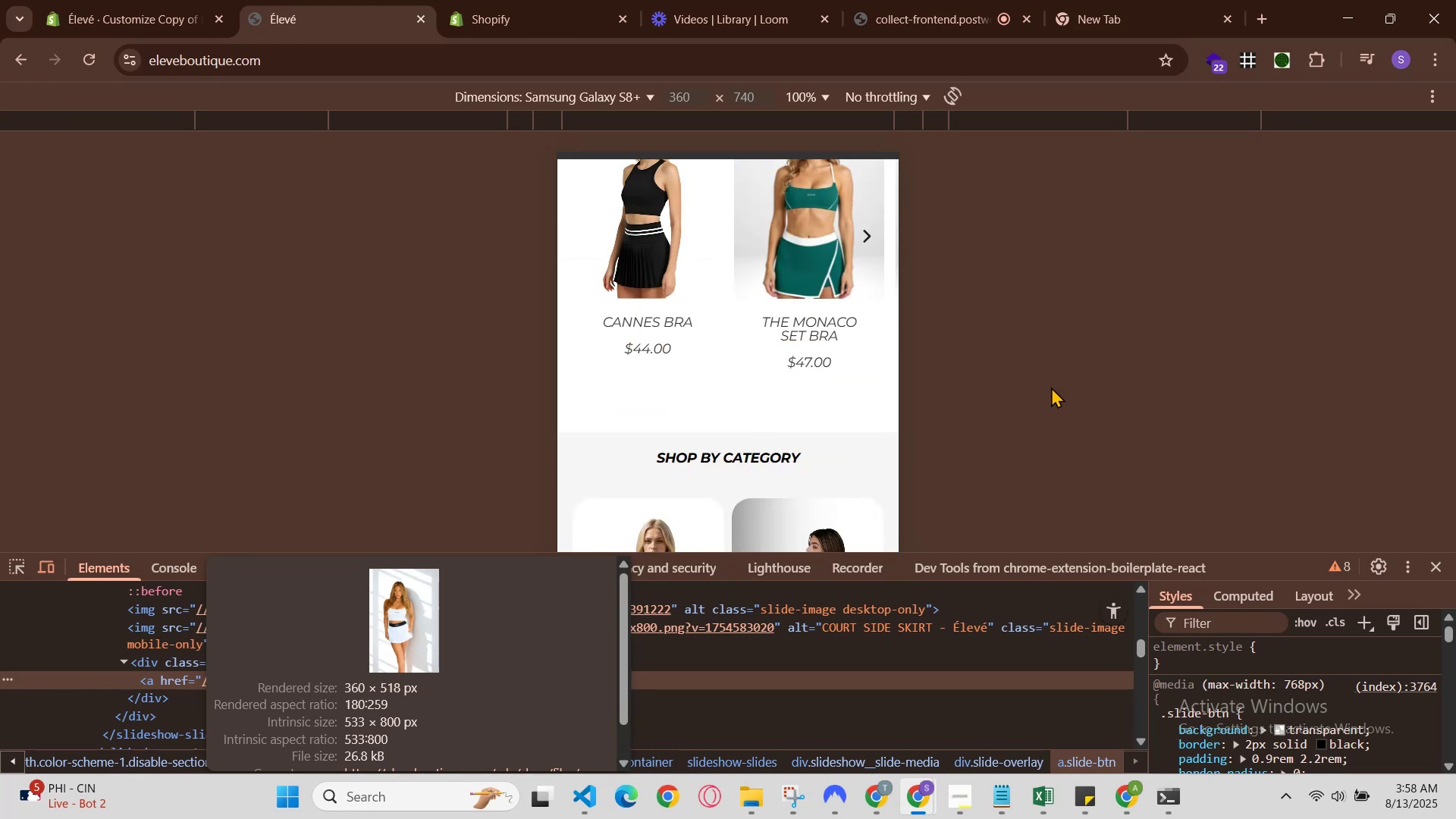 
left_click([1051, 387])
 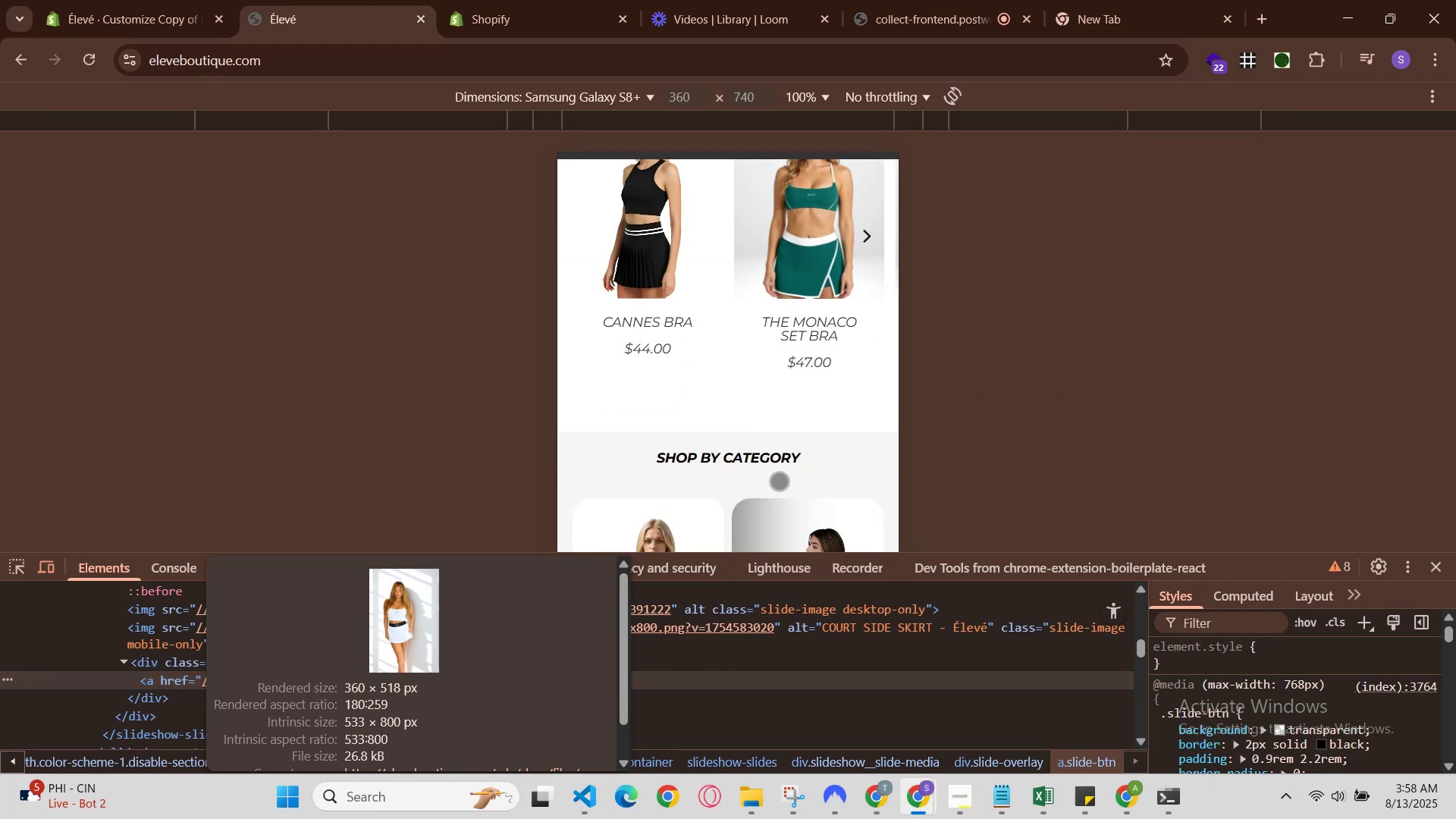 
scroll: coordinate [752, 457], scroll_direction: up, amount: 4.0
 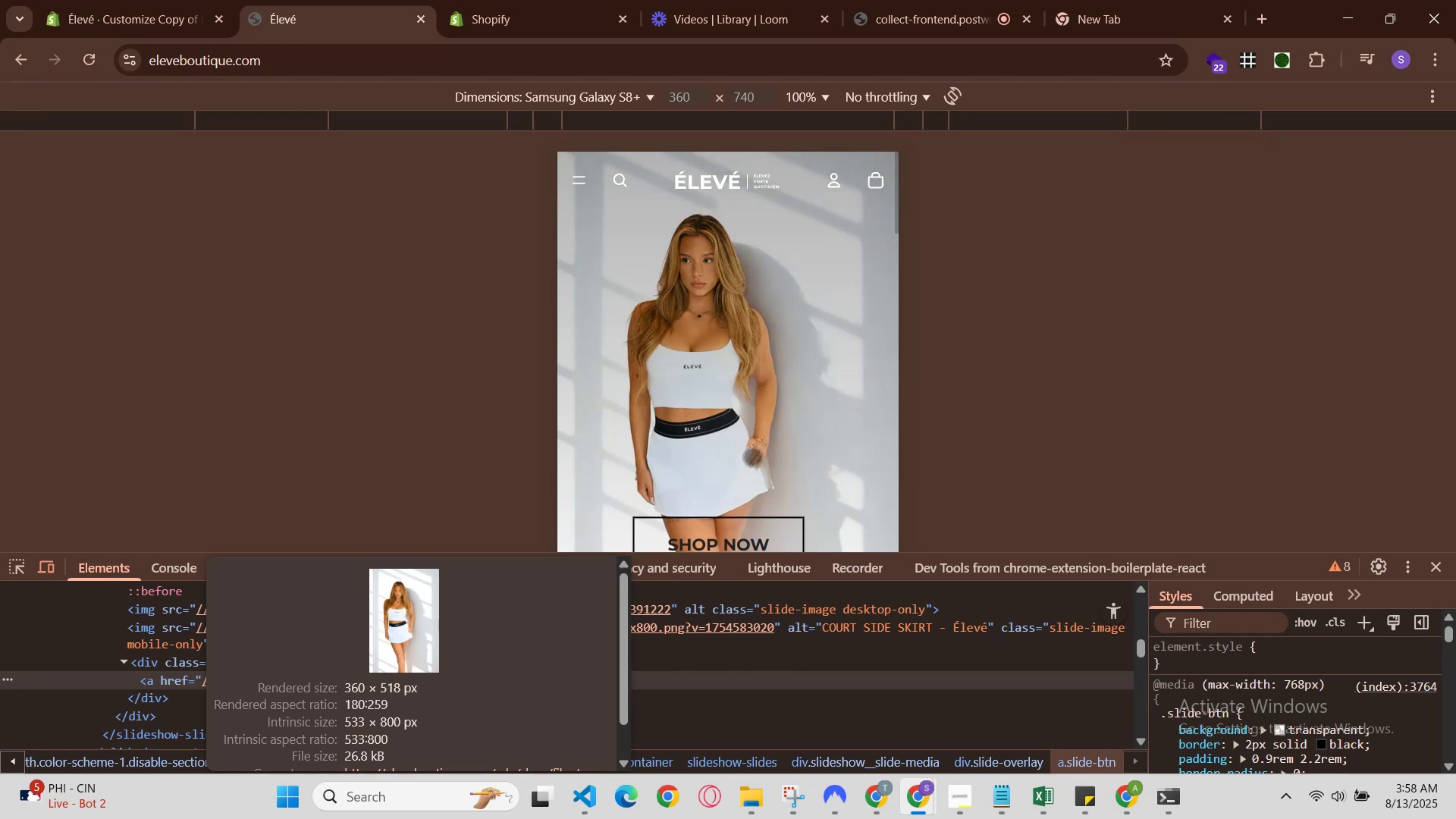 
scroll: coordinate [752, 457], scroll_direction: down, amount: 1.0
 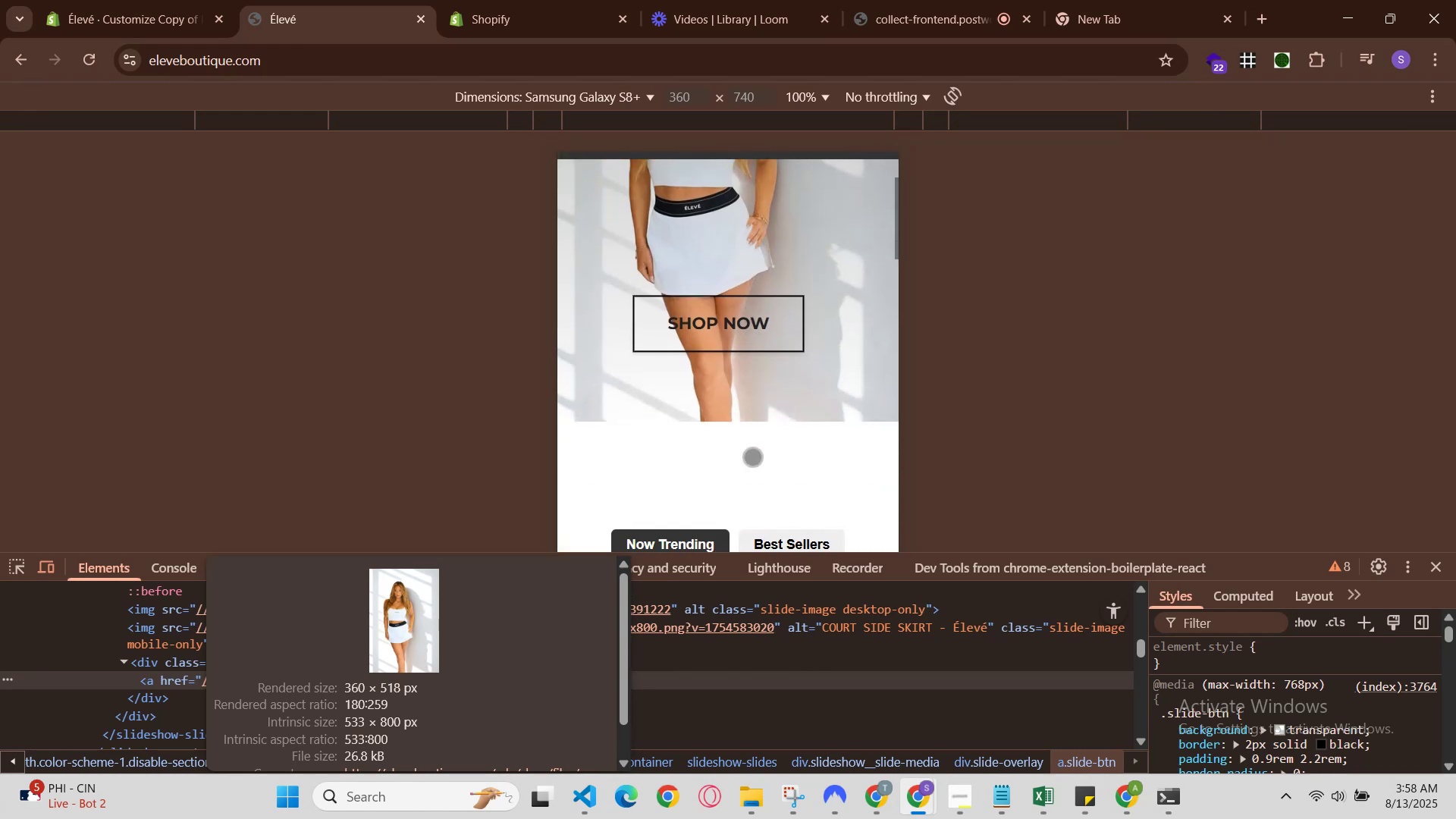 
scroll: coordinate [752, 457], scroll_direction: up, amount: 1.0
 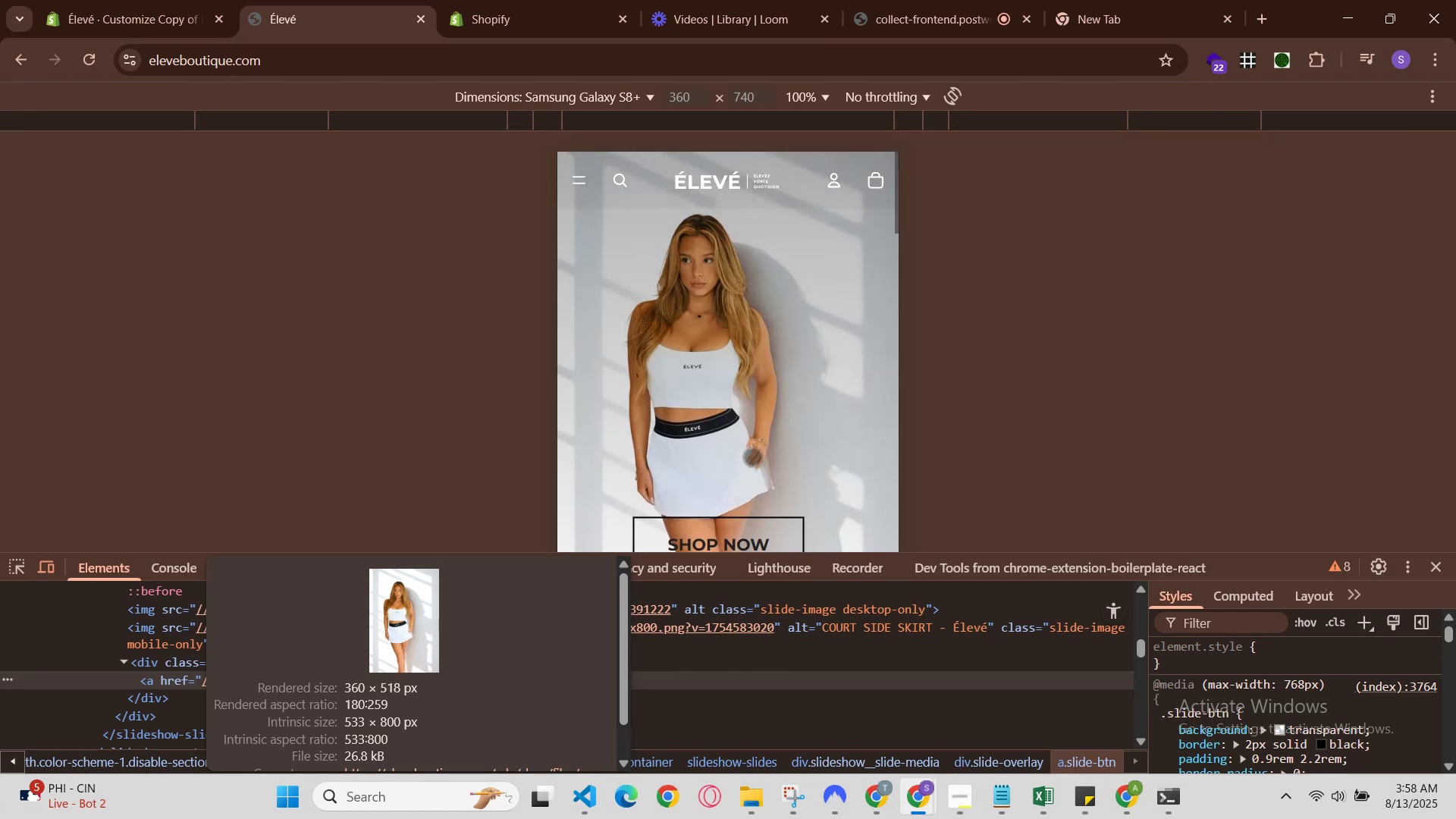 
scroll: coordinate [752, 457], scroll_direction: down, amount: 5.0
 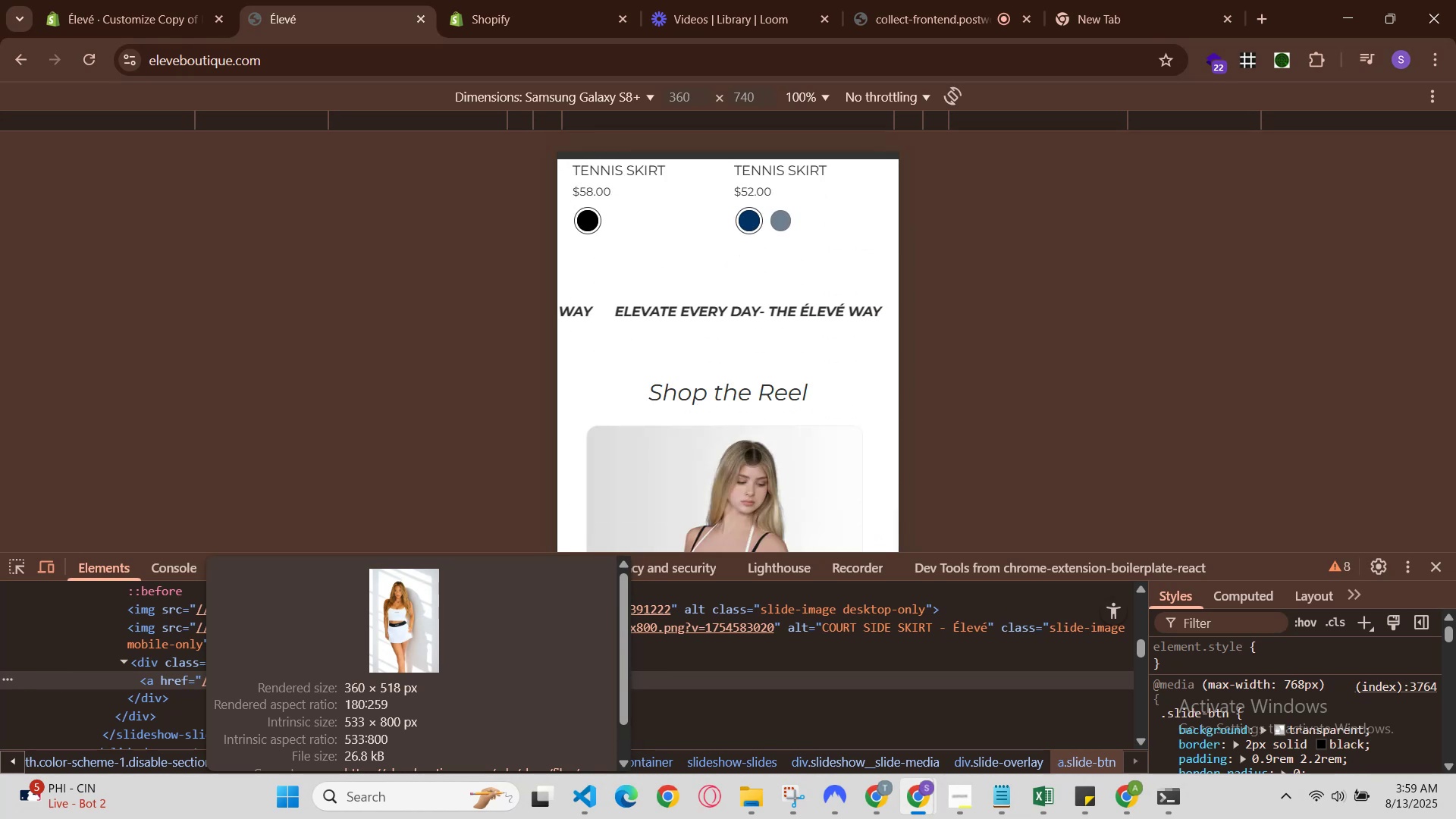 
scroll: coordinate [752, 457], scroll_direction: down, amount: 5.0
 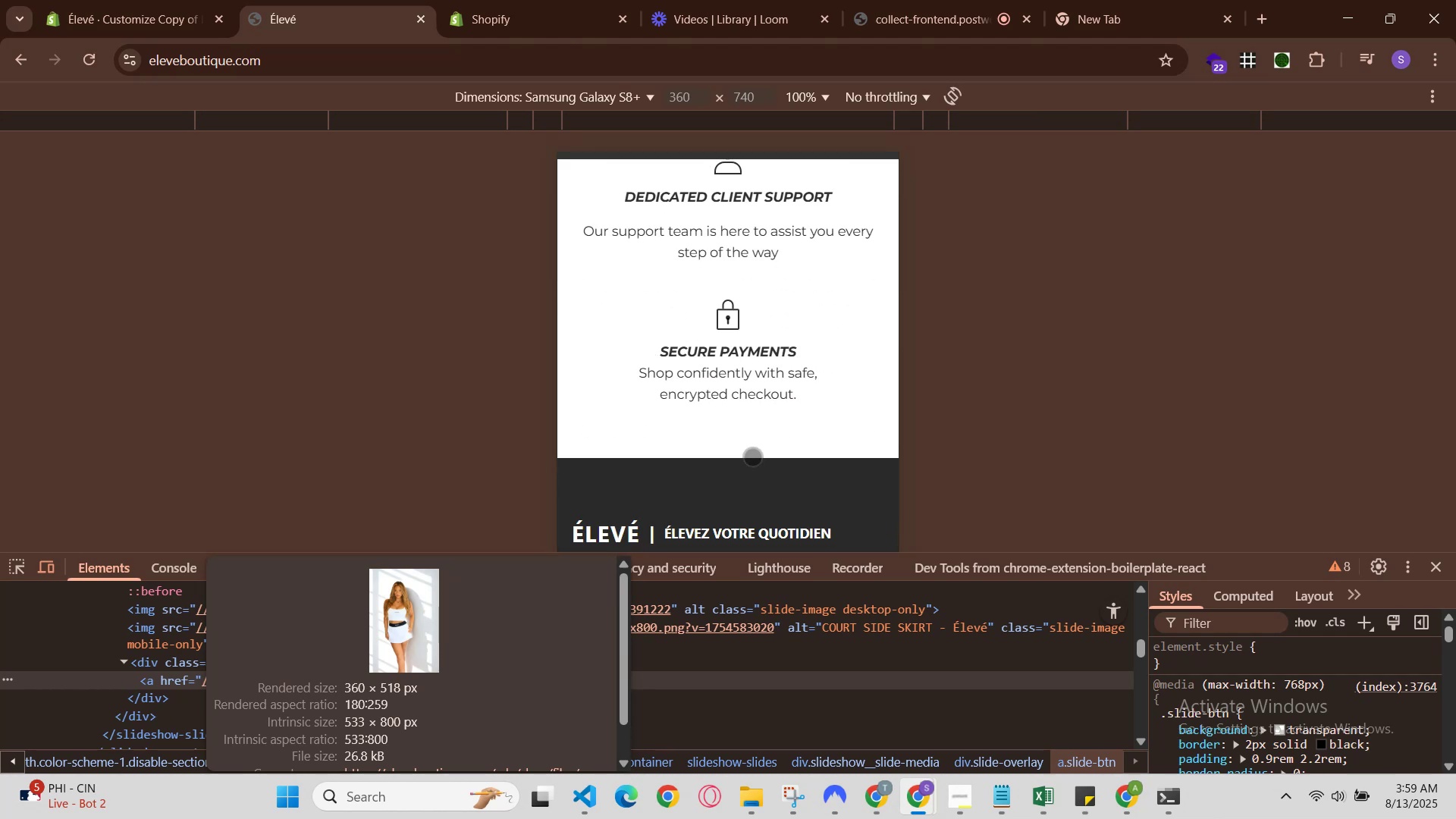 
scroll: coordinate [752, 457], scroll_direction: up, amount: 14.0
 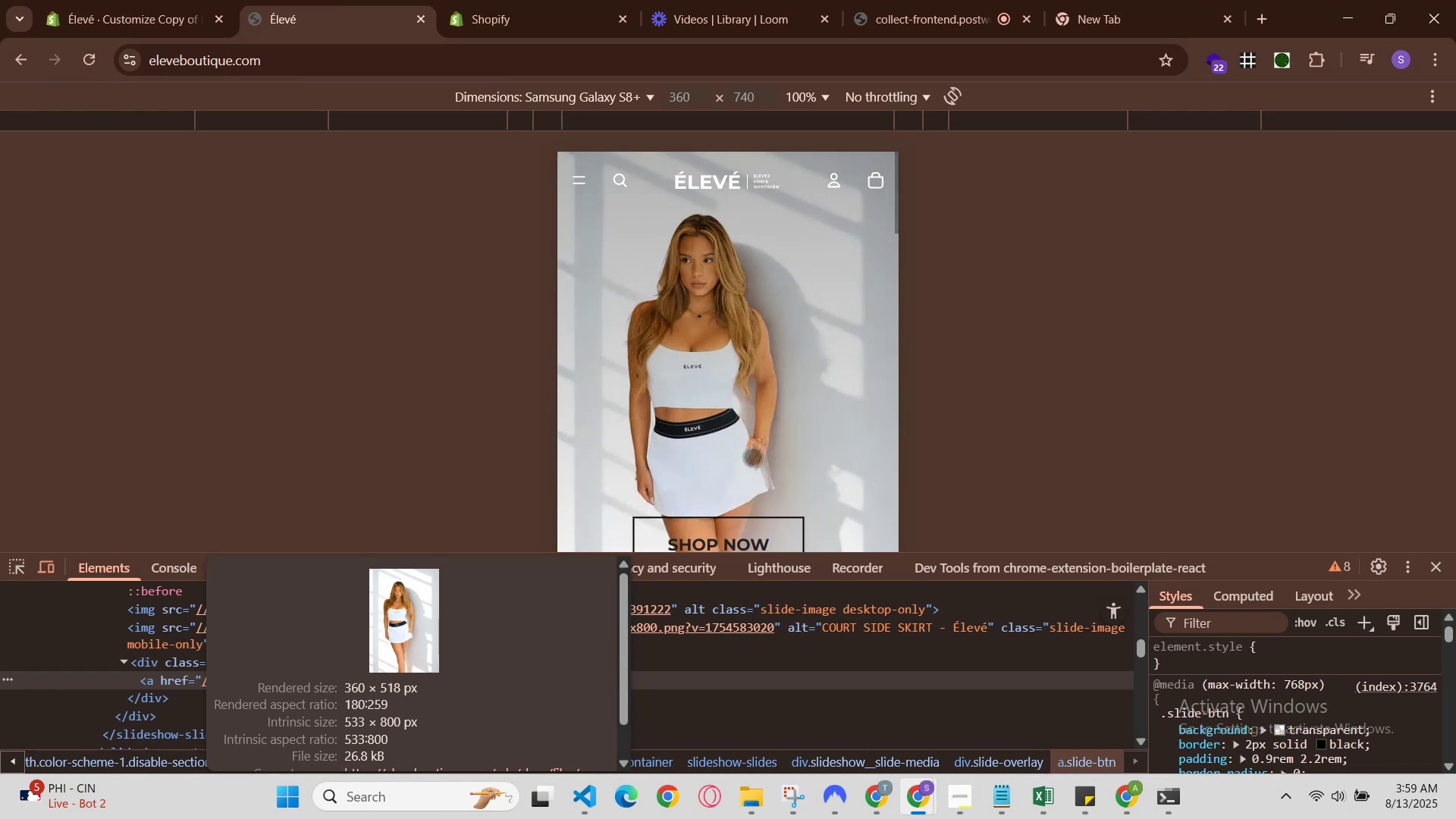 
scroll: coordinate [752, 457], scroll_direction: down, amount: 2.0
 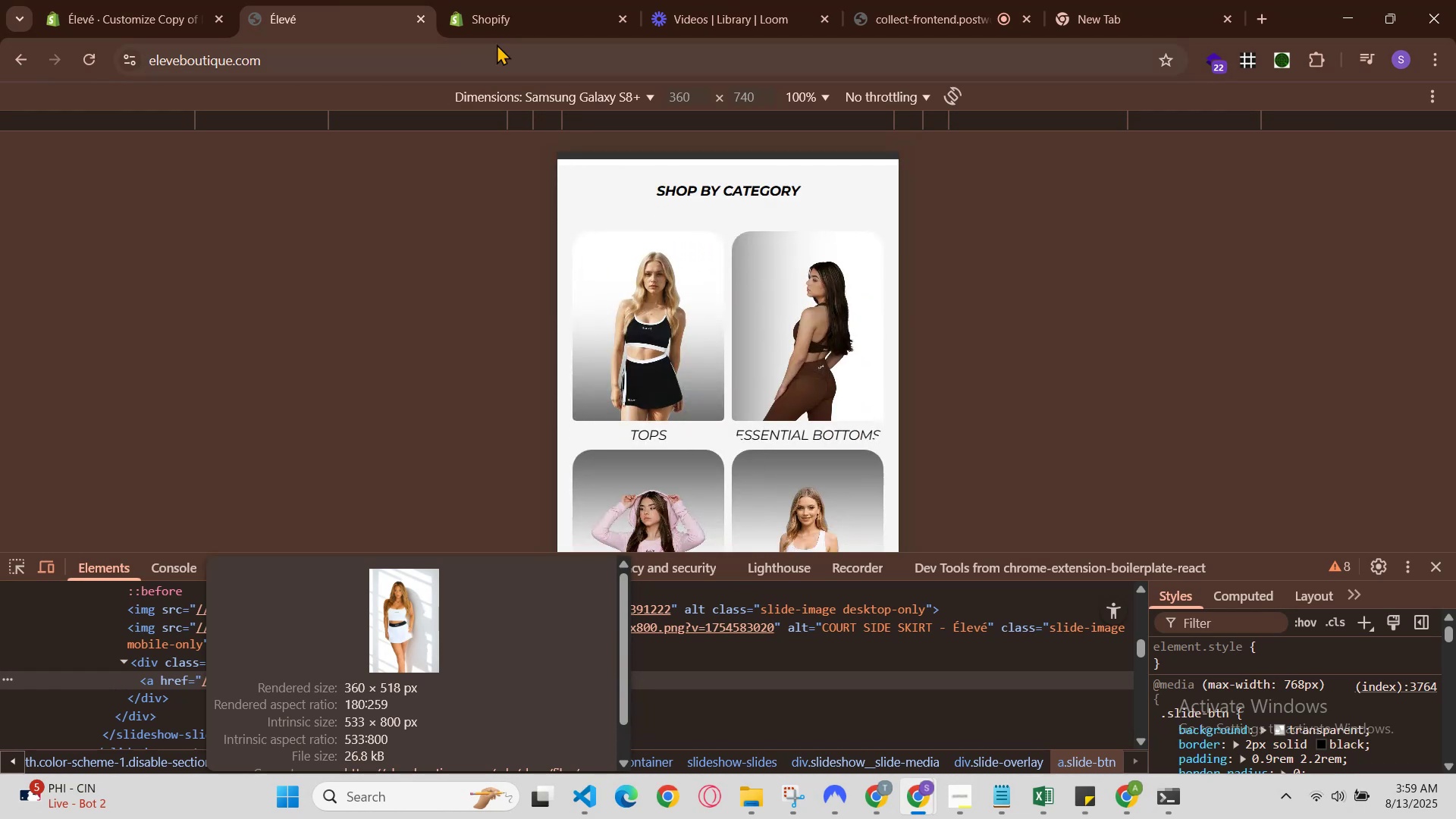 
left_click([459, 17])
 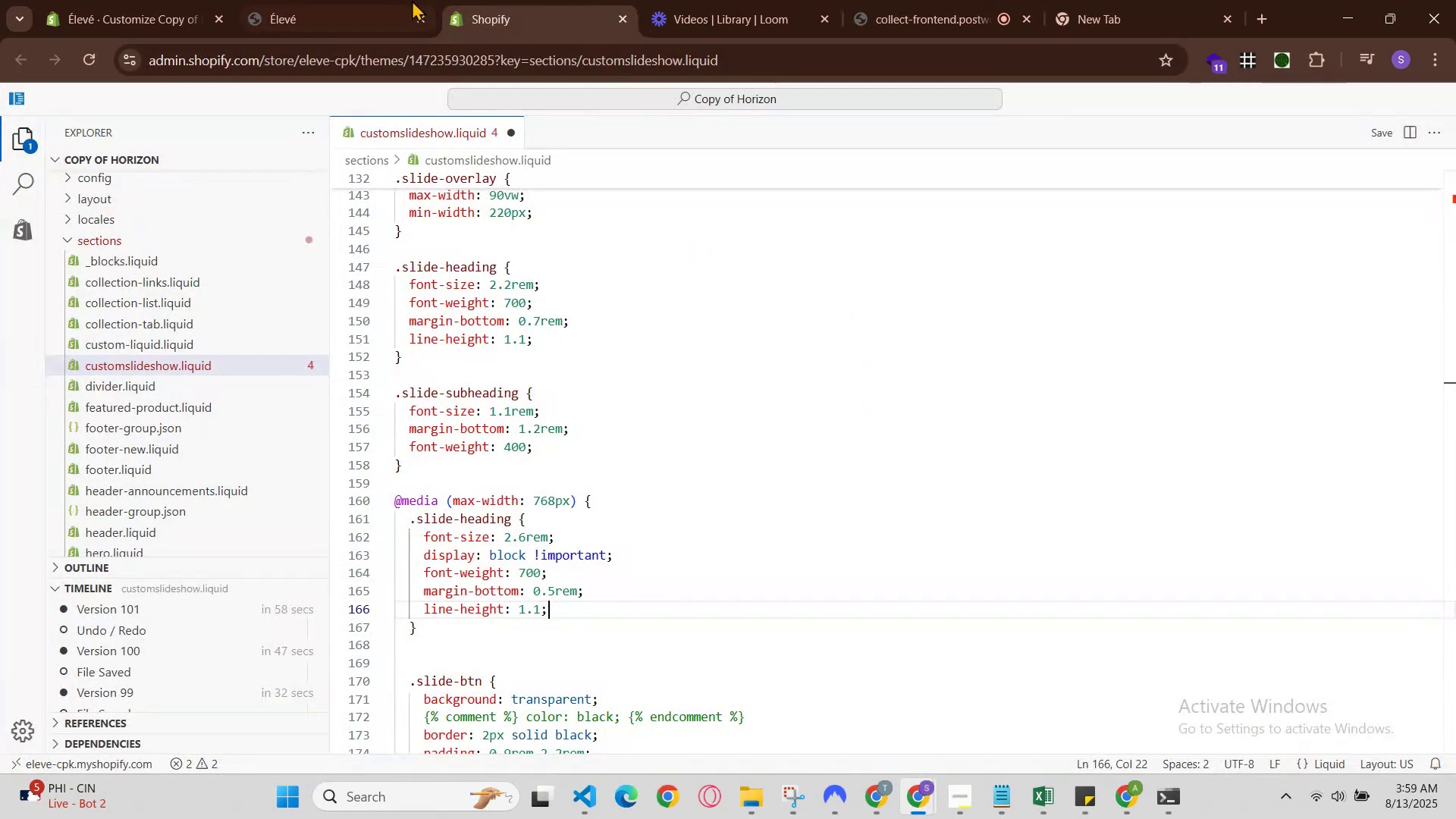 
left_click([402, 0])
 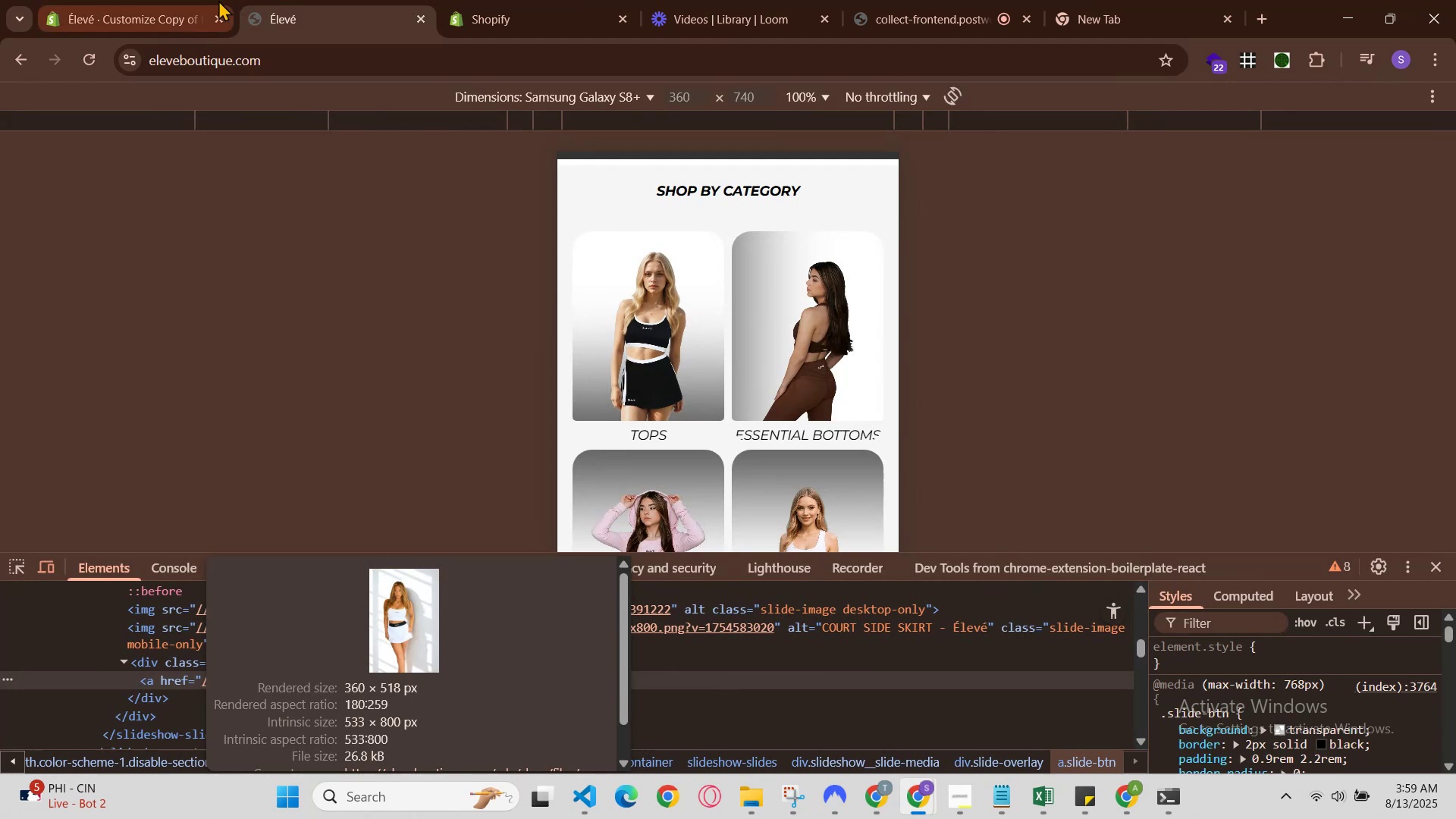 
left_click([198, 0])
 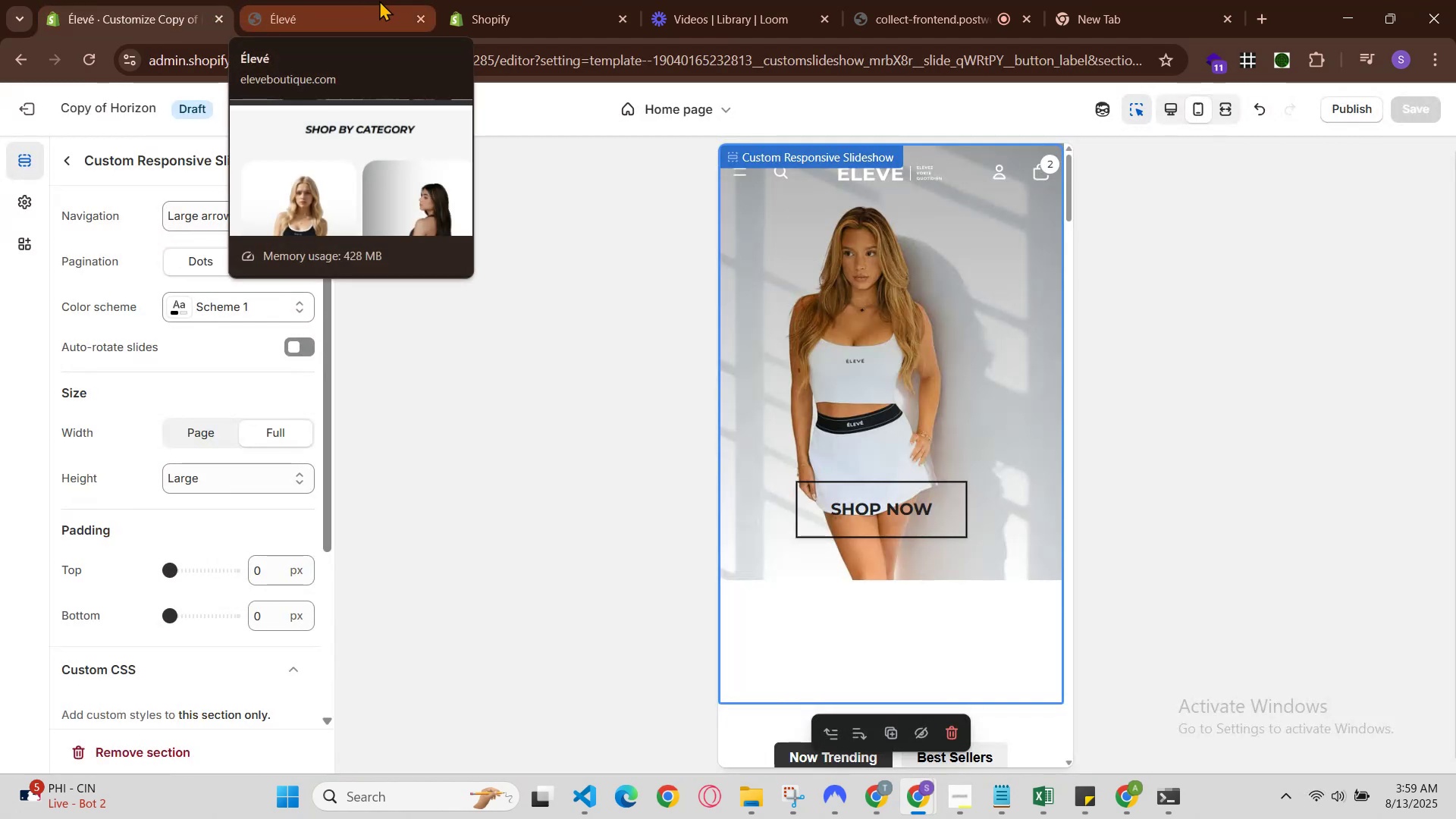 
left_click([557, 0])
 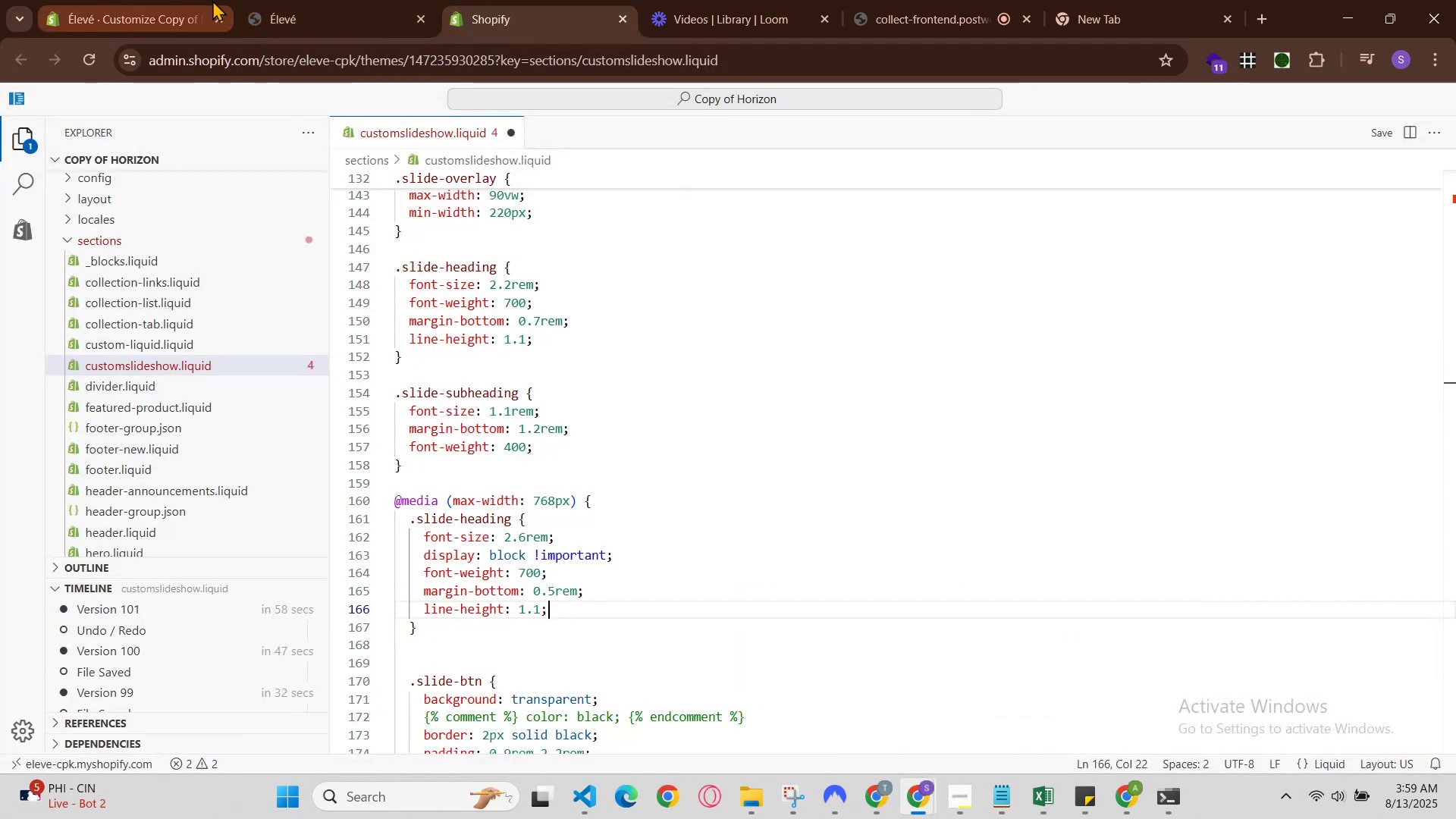 
left_click([162, 0])
 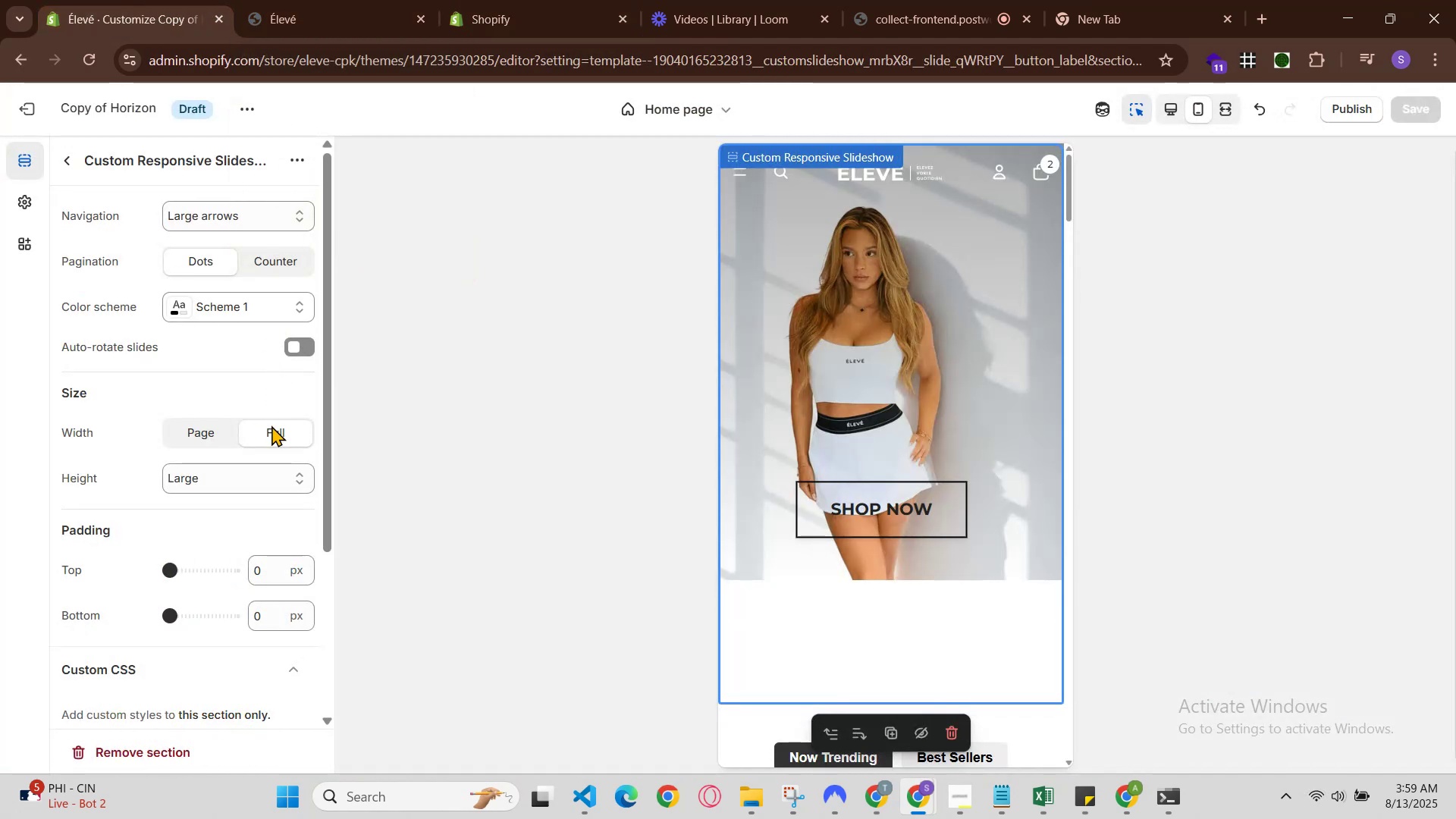 
scroll: coordinate [268, 479], scroll_direction: down, amount: 1.0
 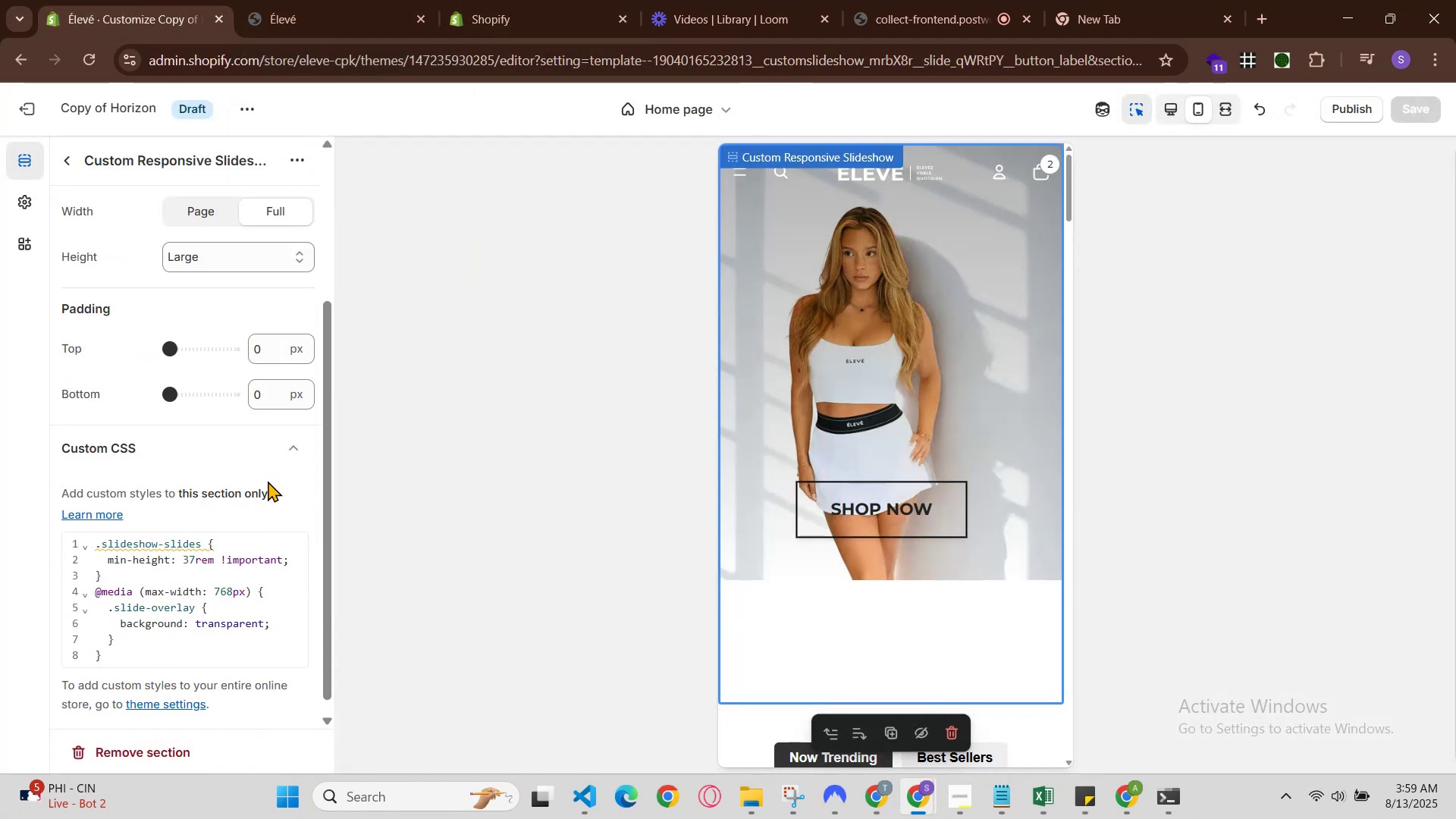 
scroll: coordinate [268, 481], scroll_direction: up, amount: 2.0
 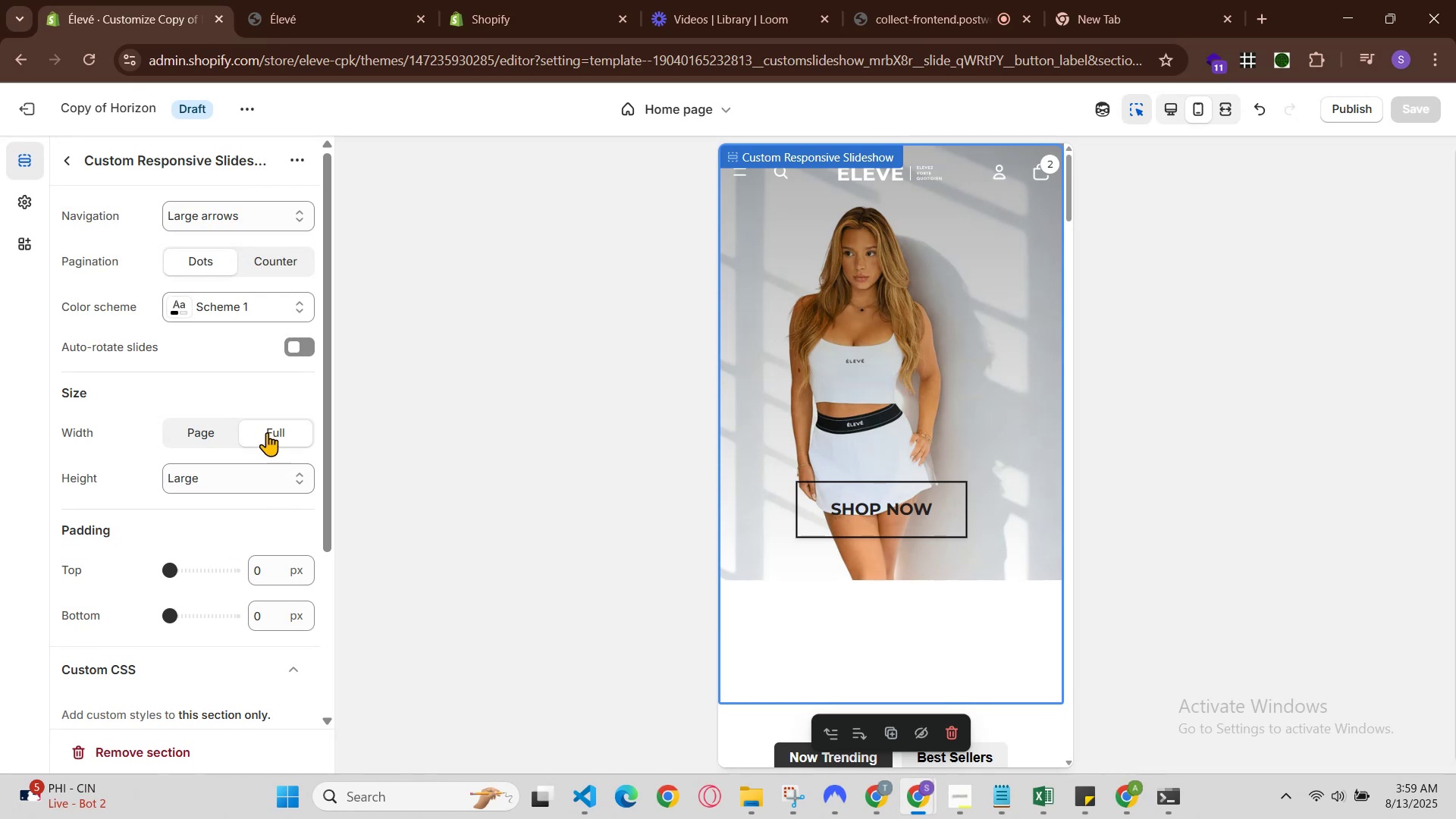 
scroll: coordinate [275, 439], scroll_direction: down, amount: 2.0
 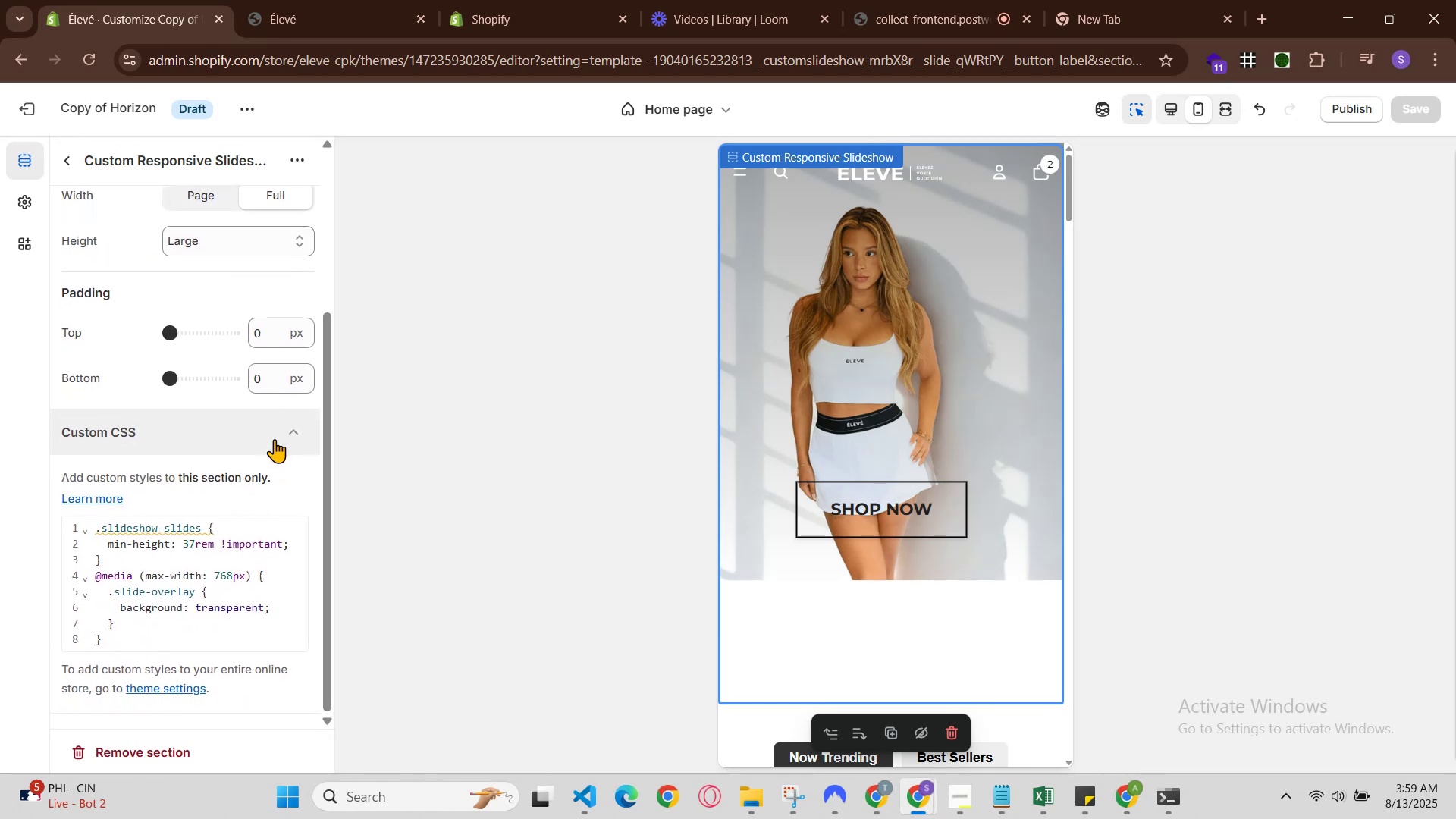 
scroll: coordinate [275, 439], scroll_direction: up, amount: 4.0
 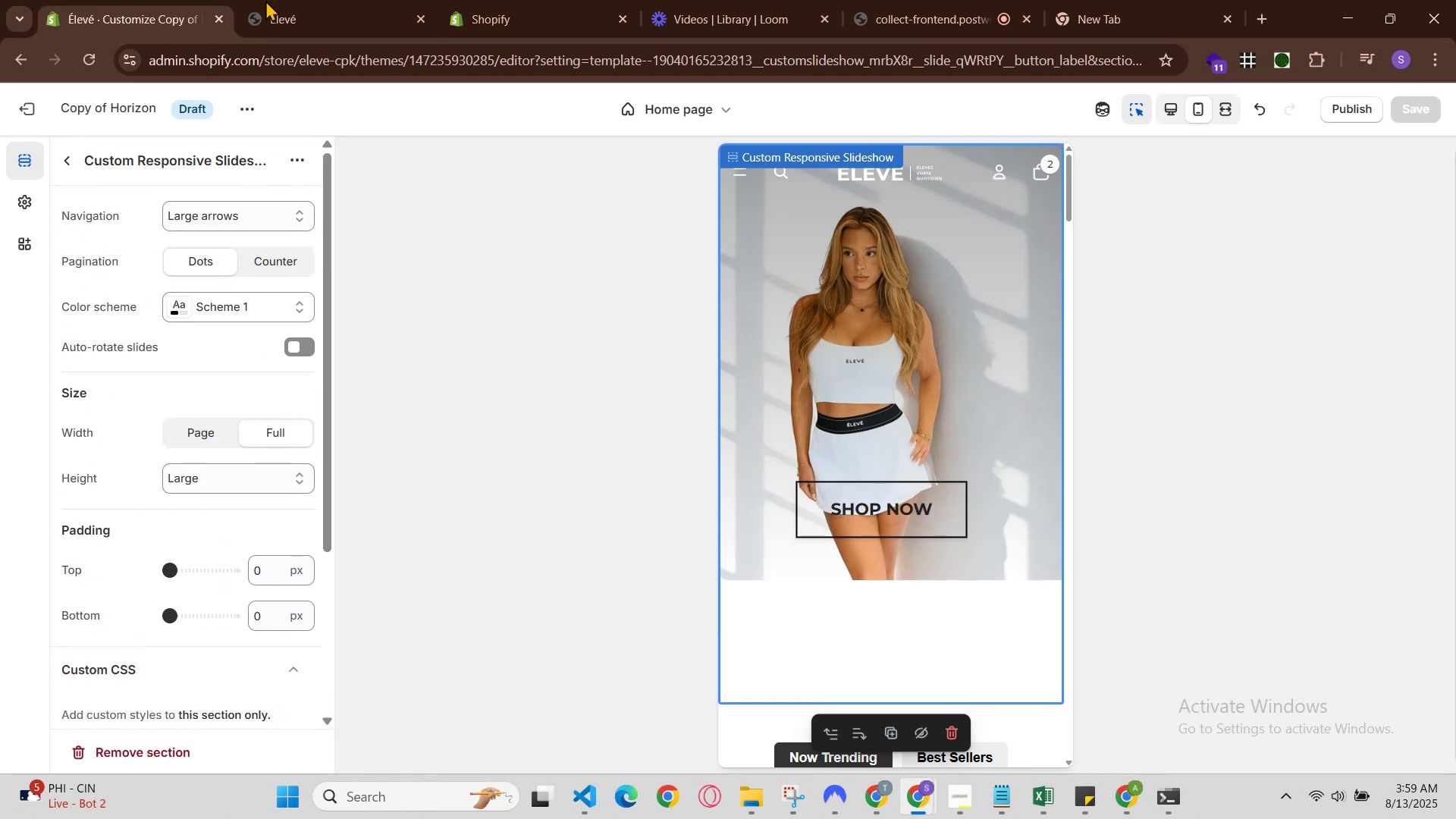 
left_click([275, 0])
 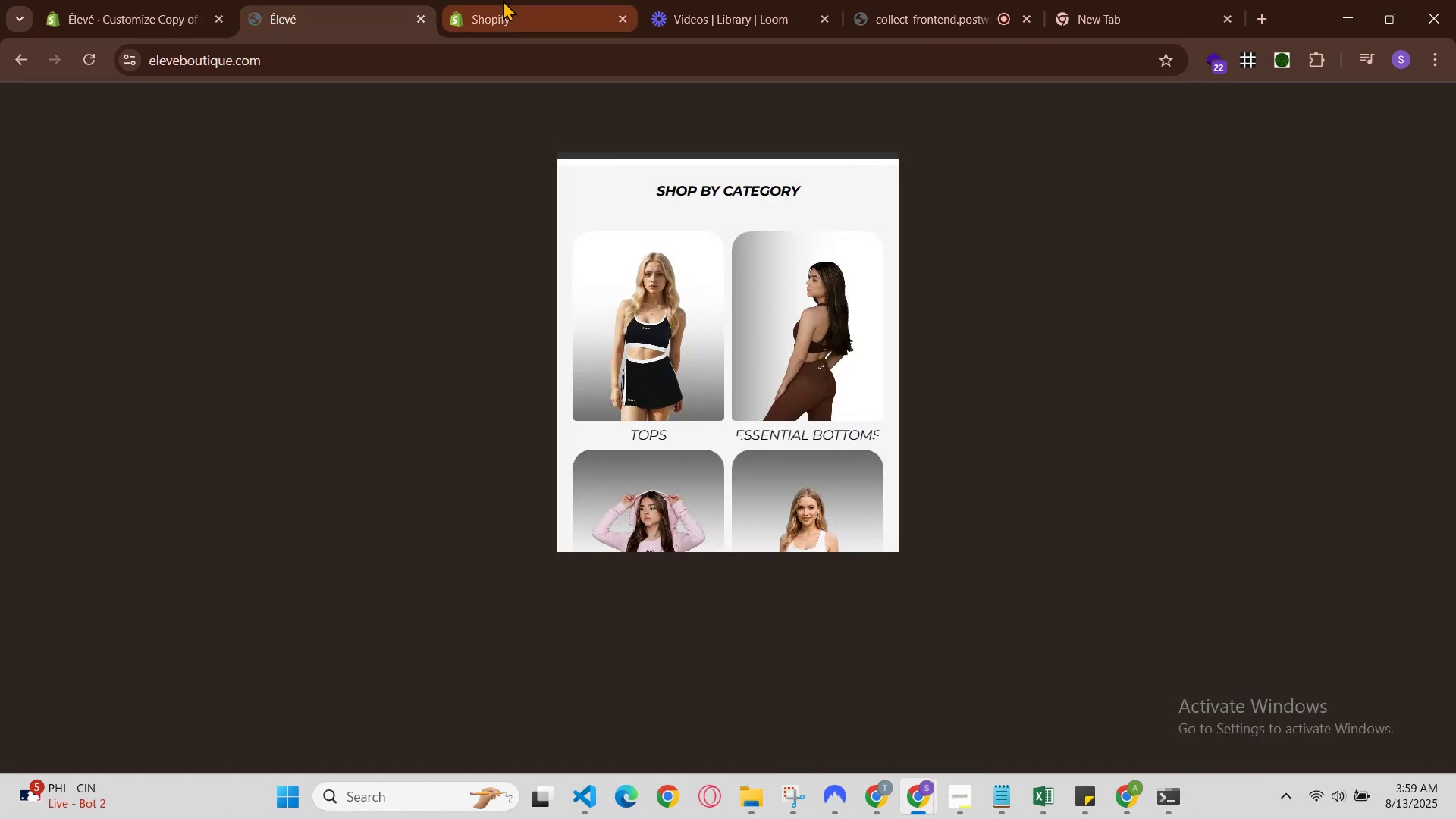 
left_click([503, 0])
 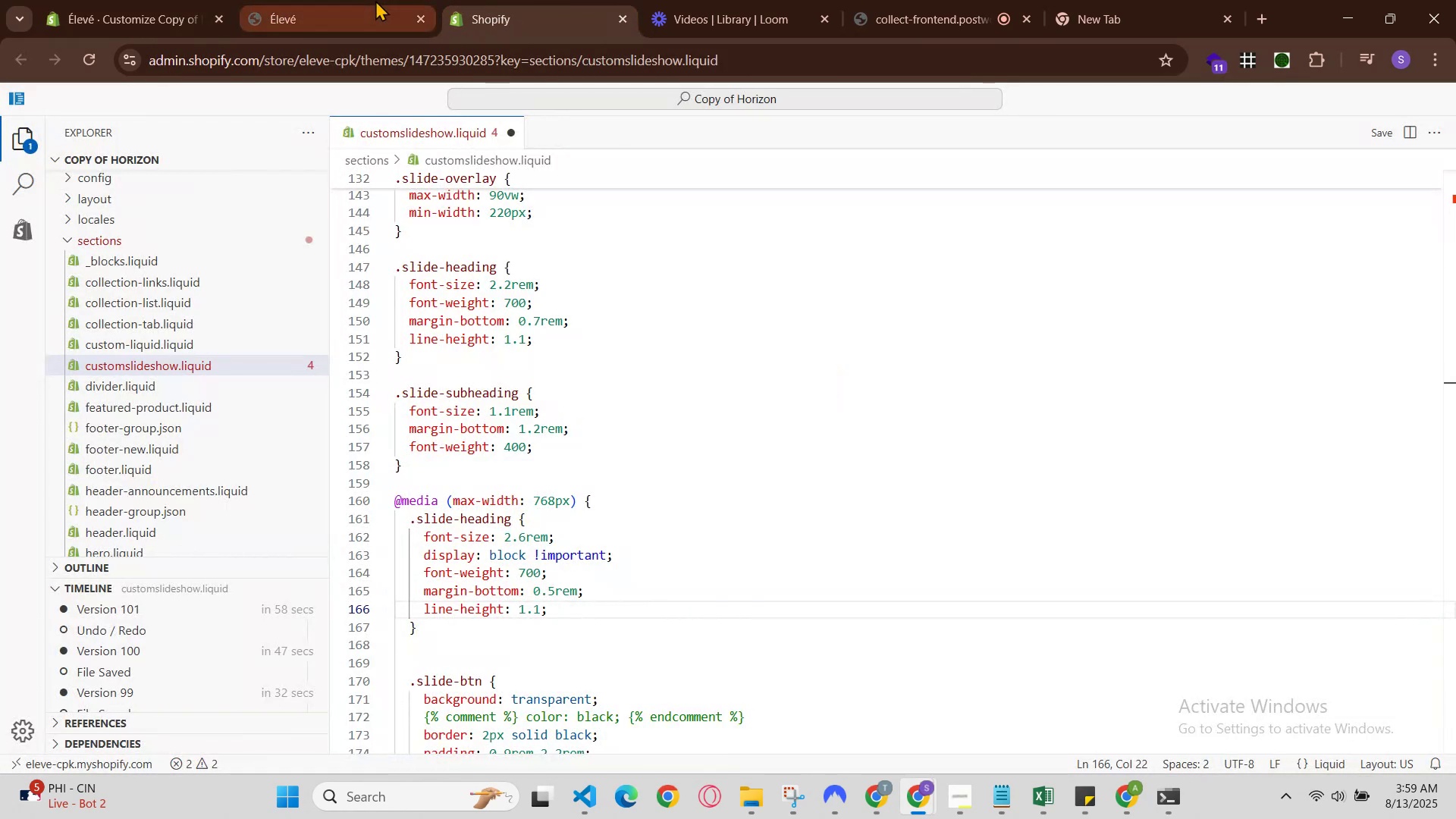 
left_click([373, 0])
 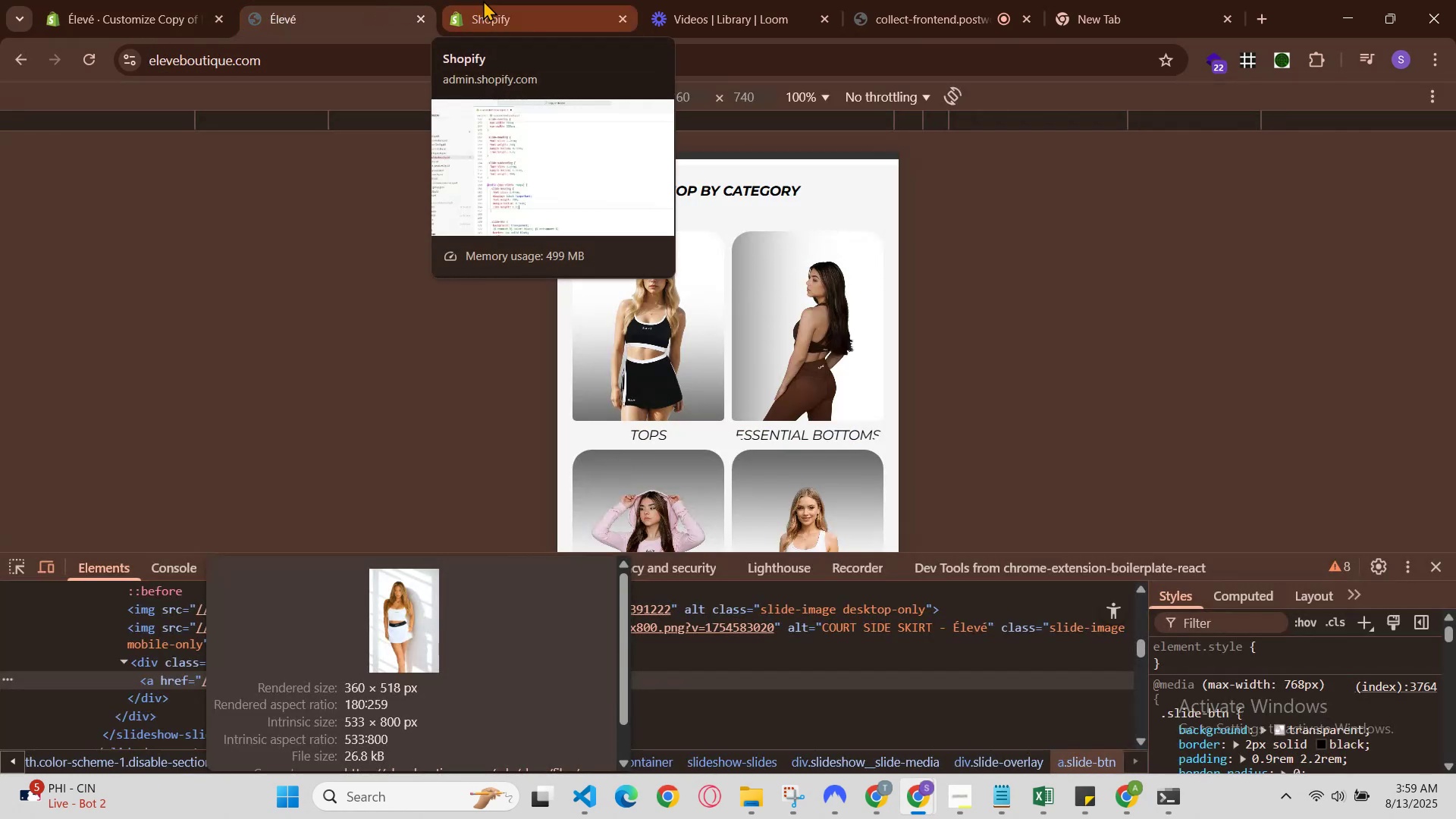 
left_click([483, 0])
 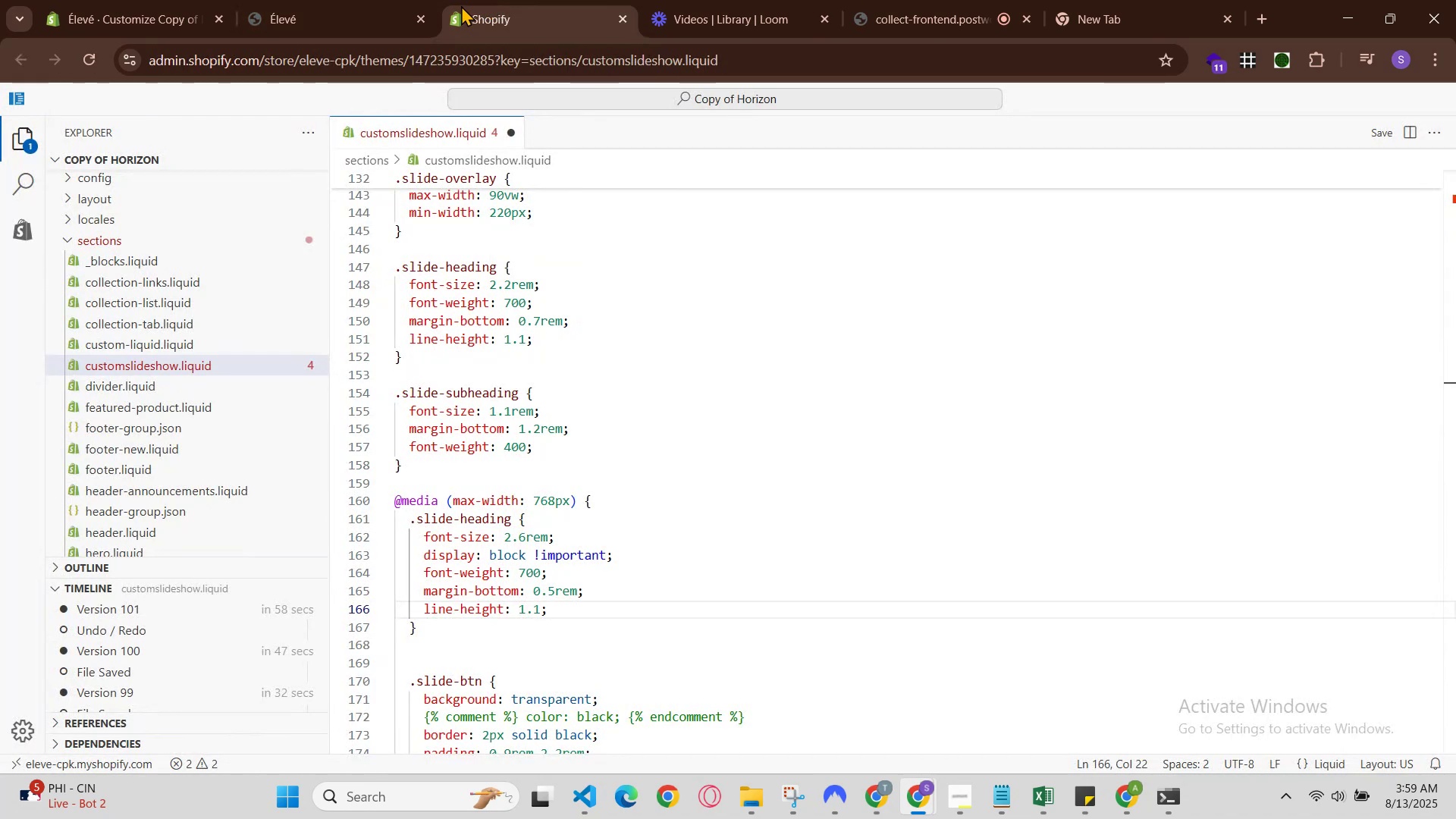 
mouse_move([425, -2])
 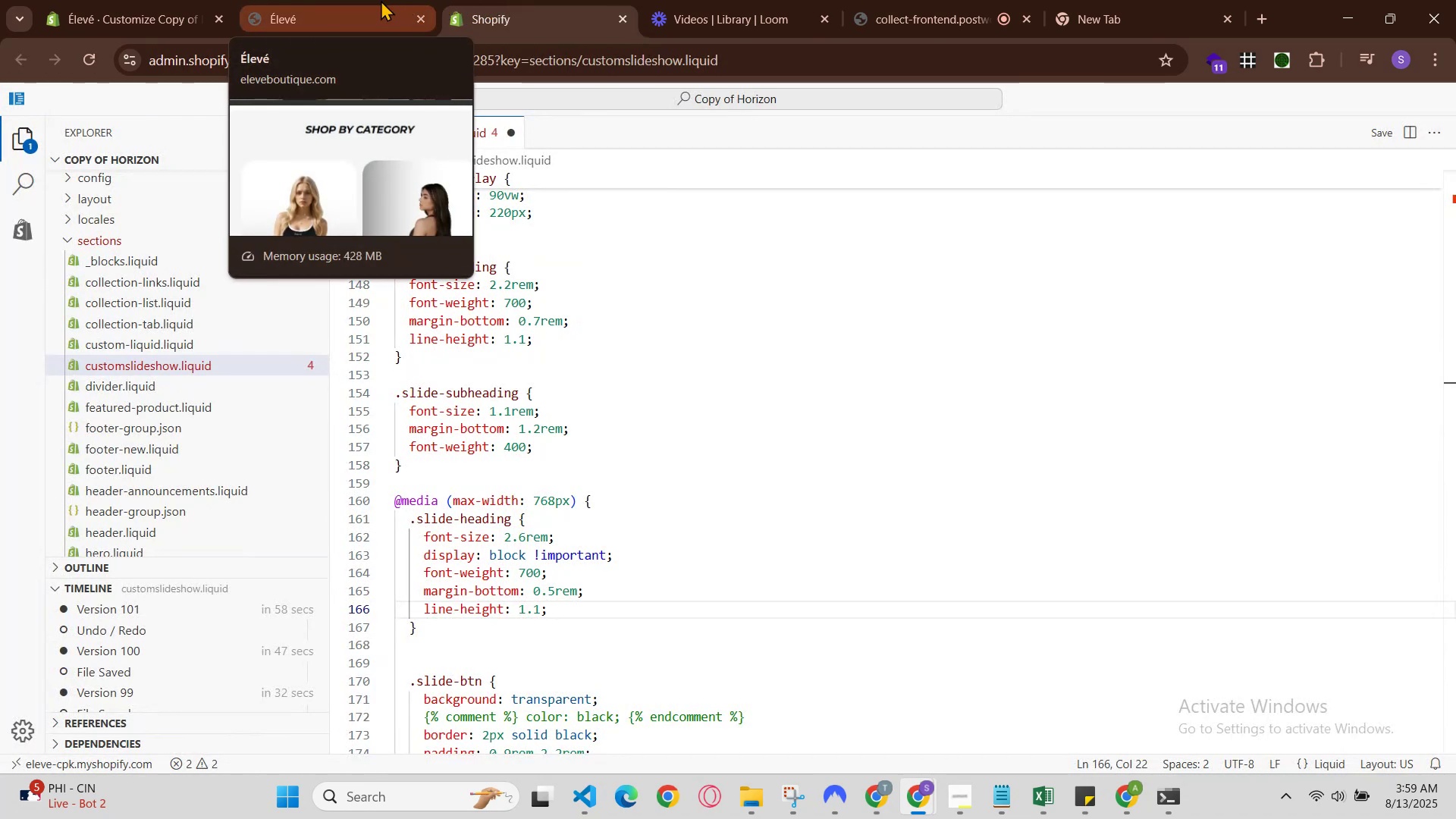 
left_click([381, 0])
 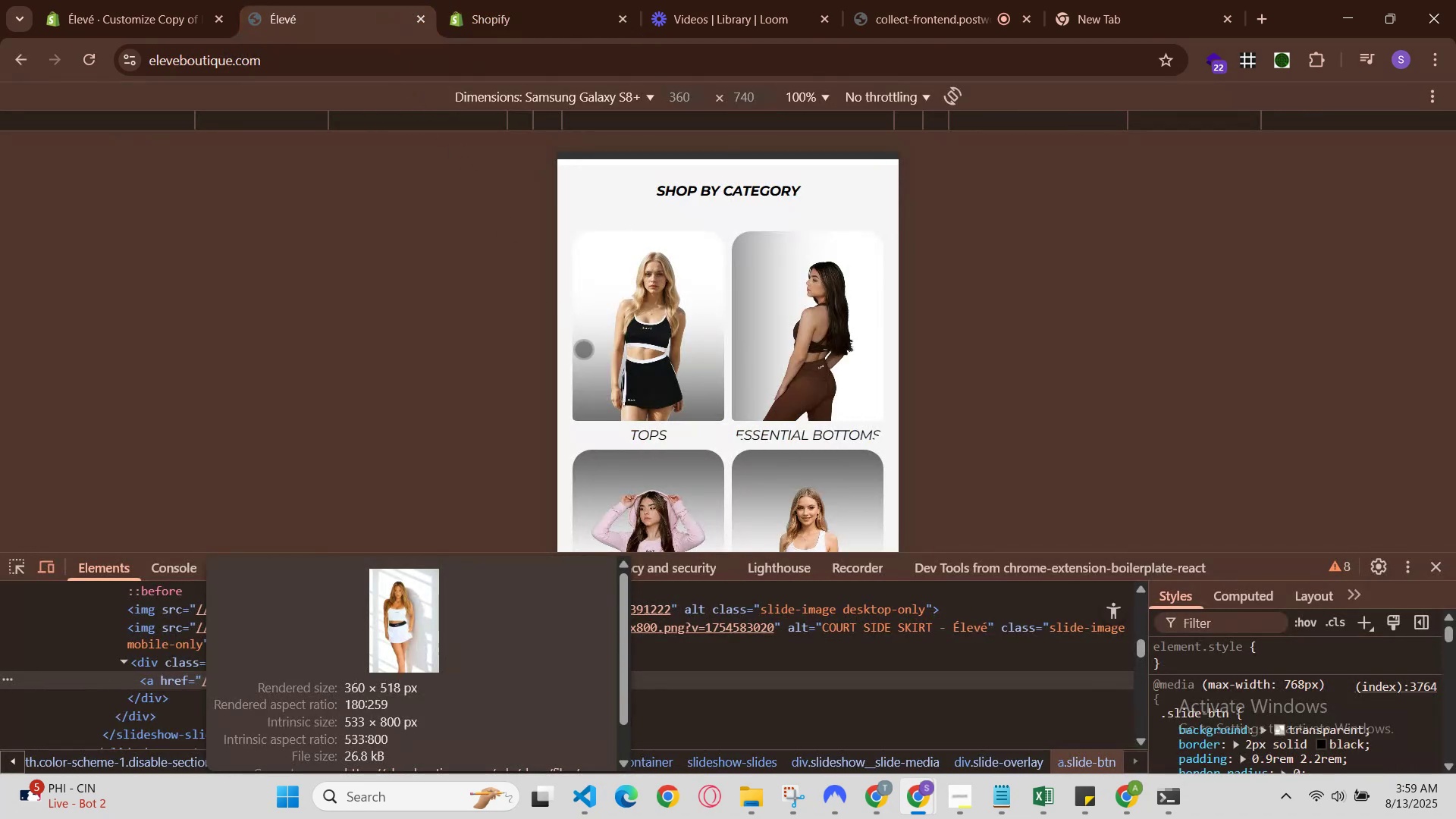 
scroll: coordinate [822, 540], scroll_direction: down, amount: 2.0
 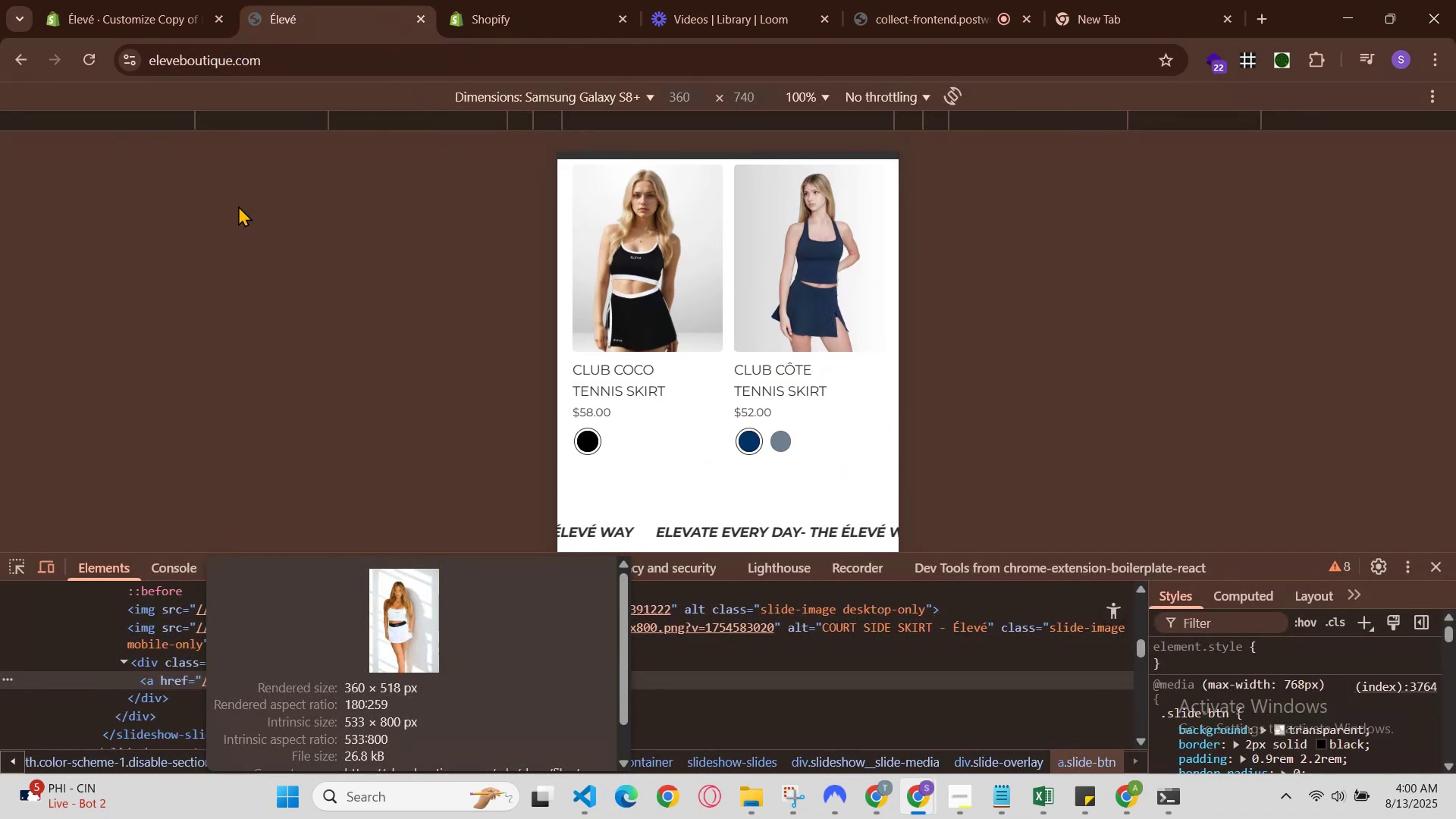 
left_click([491, 0])
 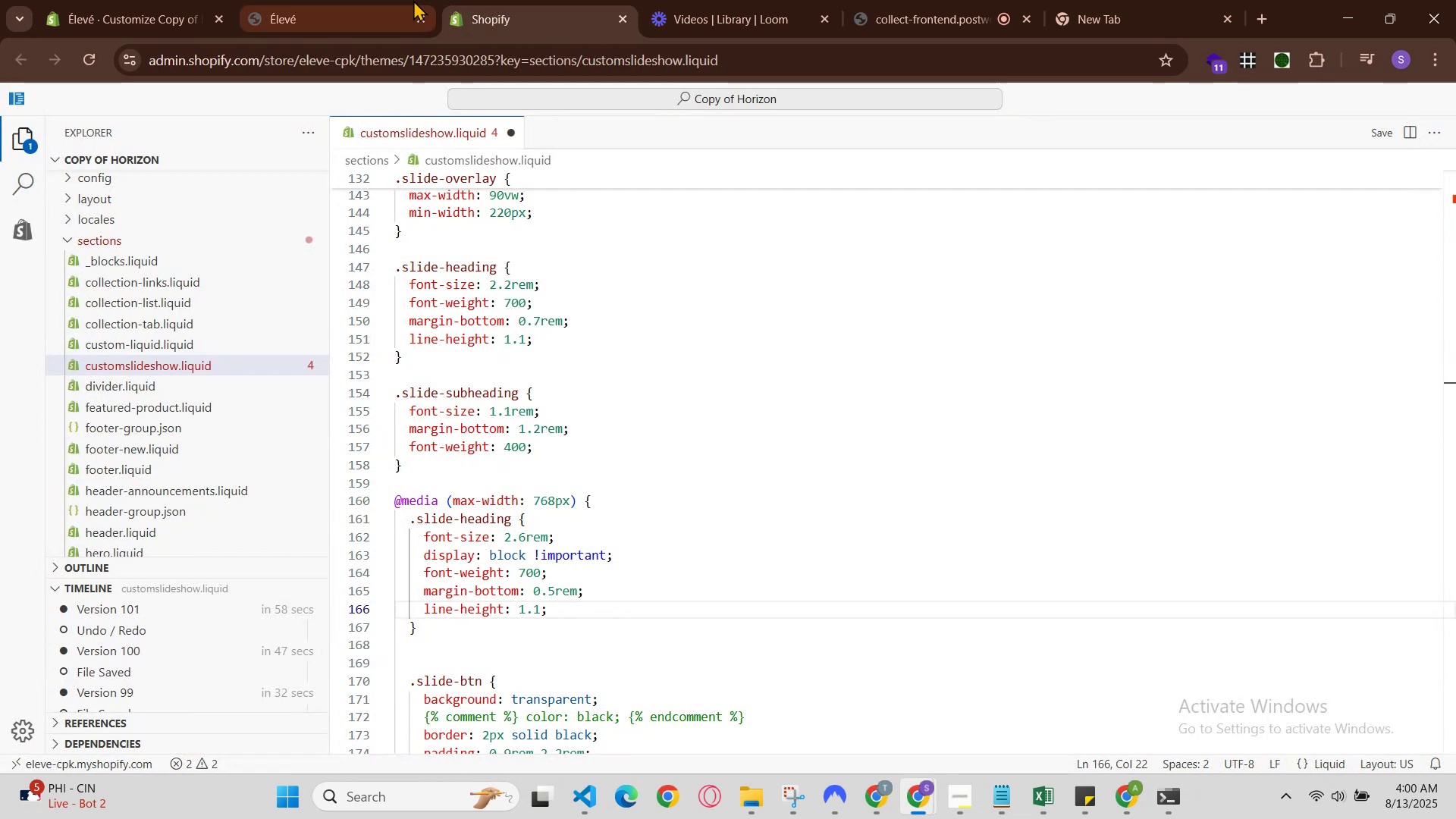 
left_click([367, 0])
 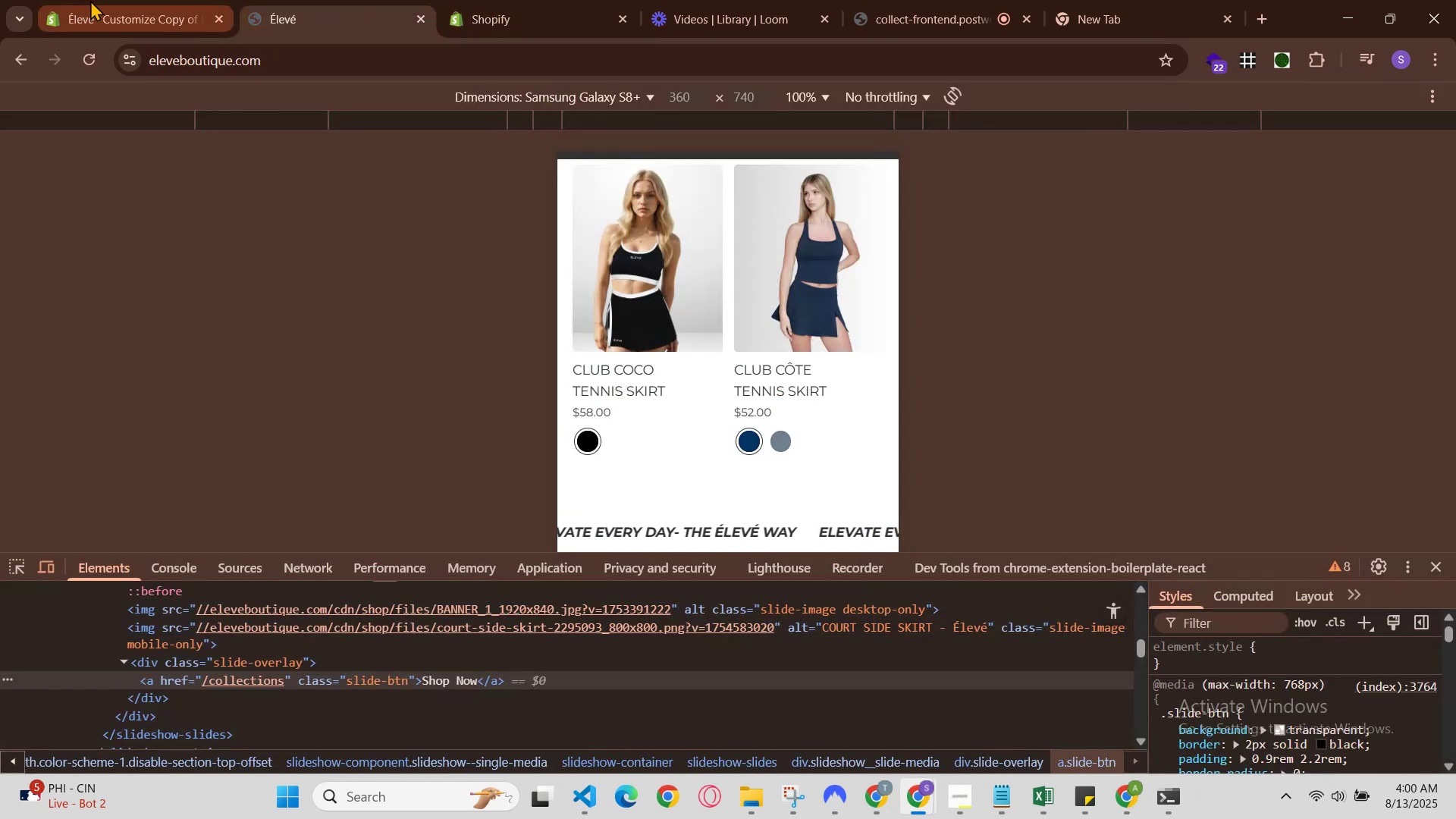 
left_click([100, 0])
 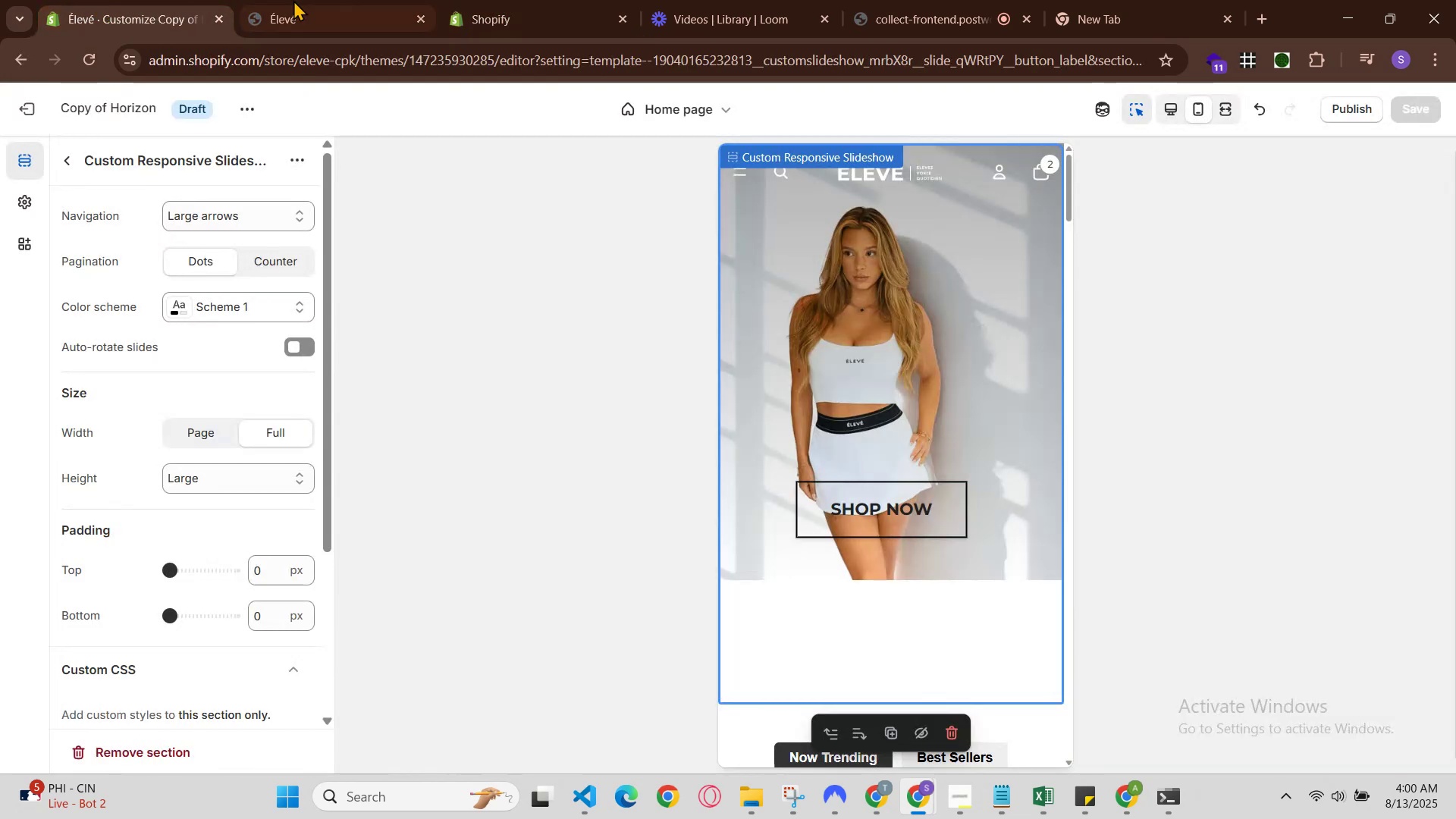 
left_click([324, 0])
 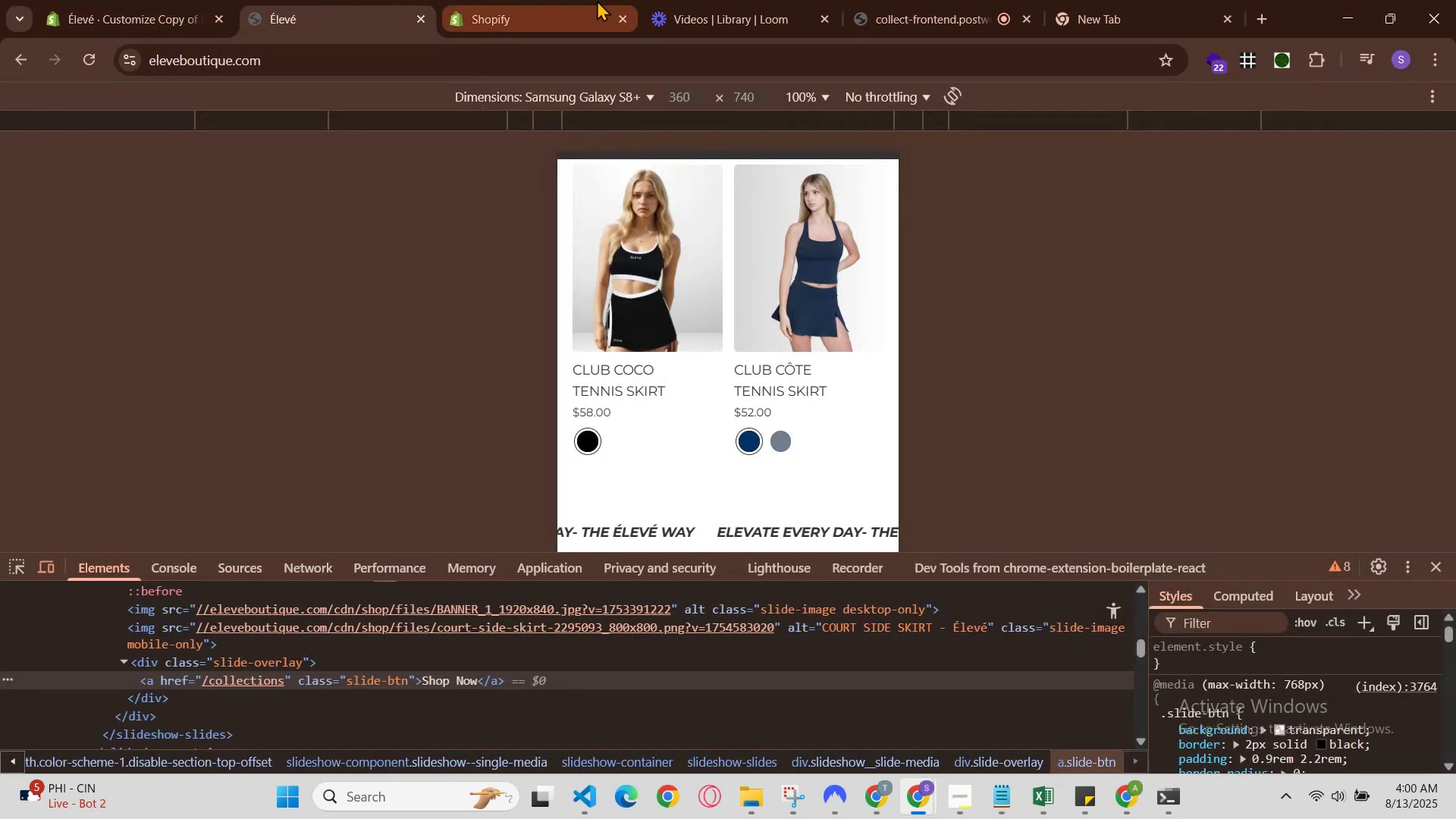 
left_click([597, 0])
 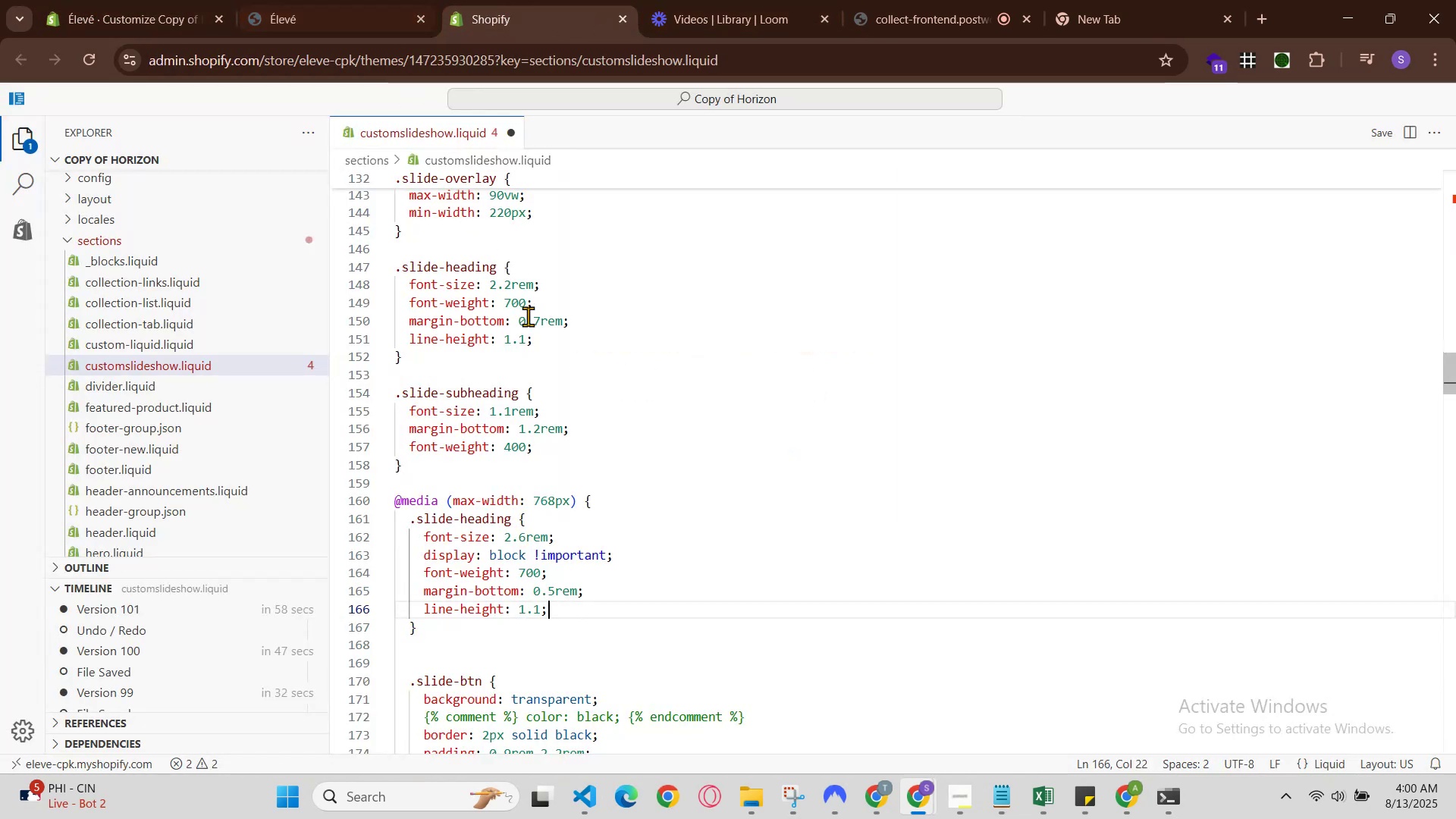 
left_click([661, 588])
 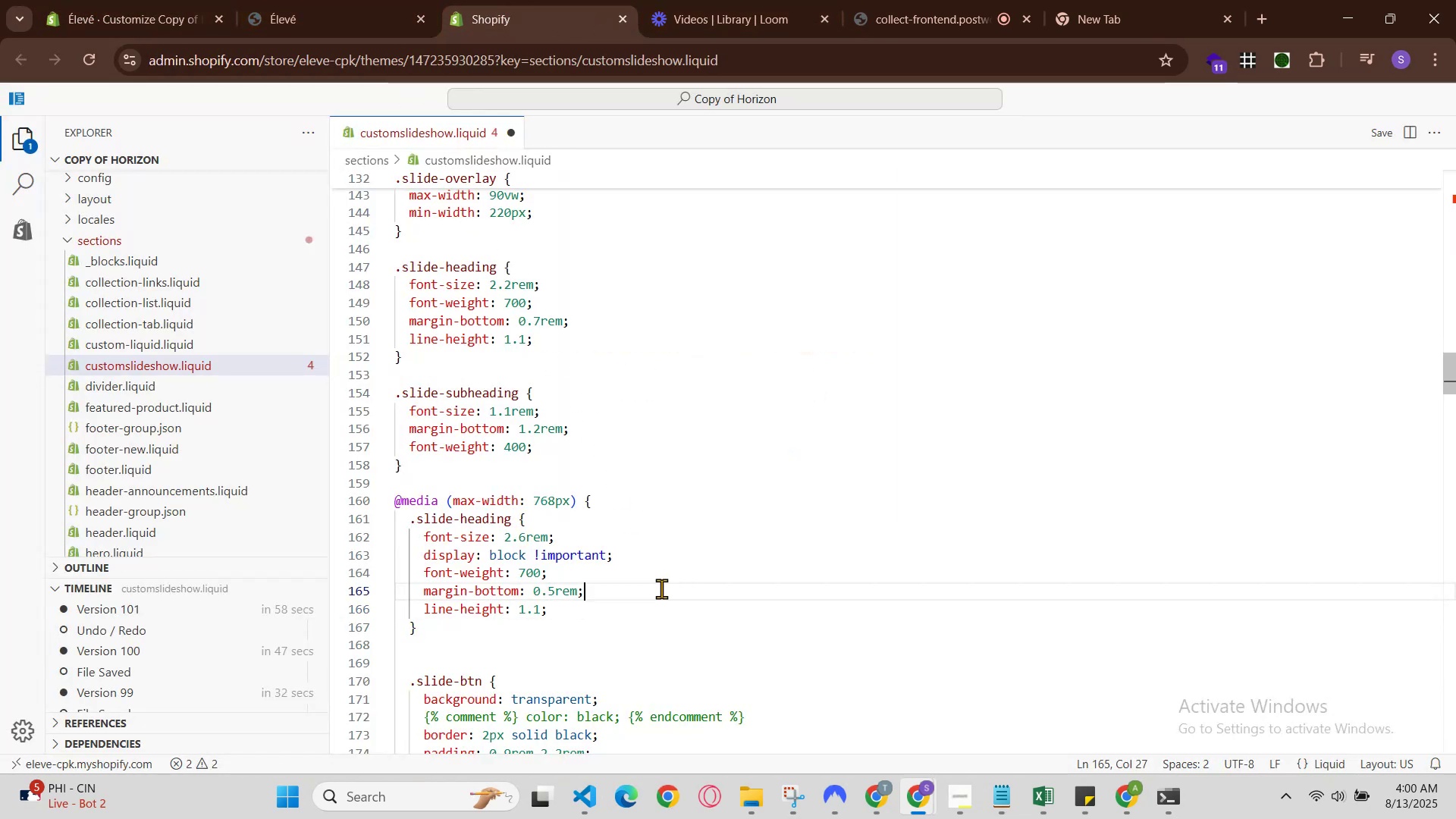 
key(ArrowDown)
 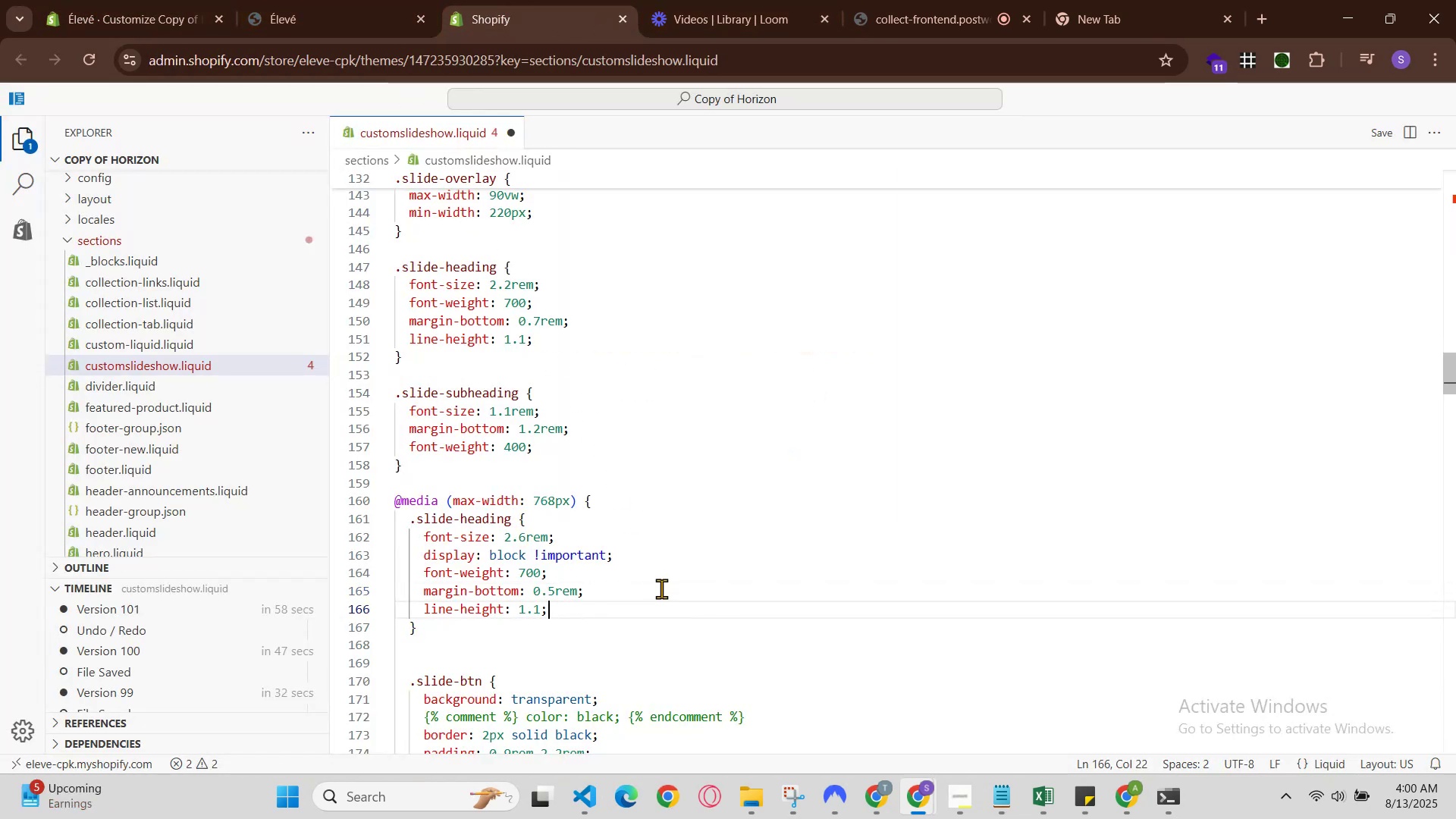 
key(ArrowLeft)
 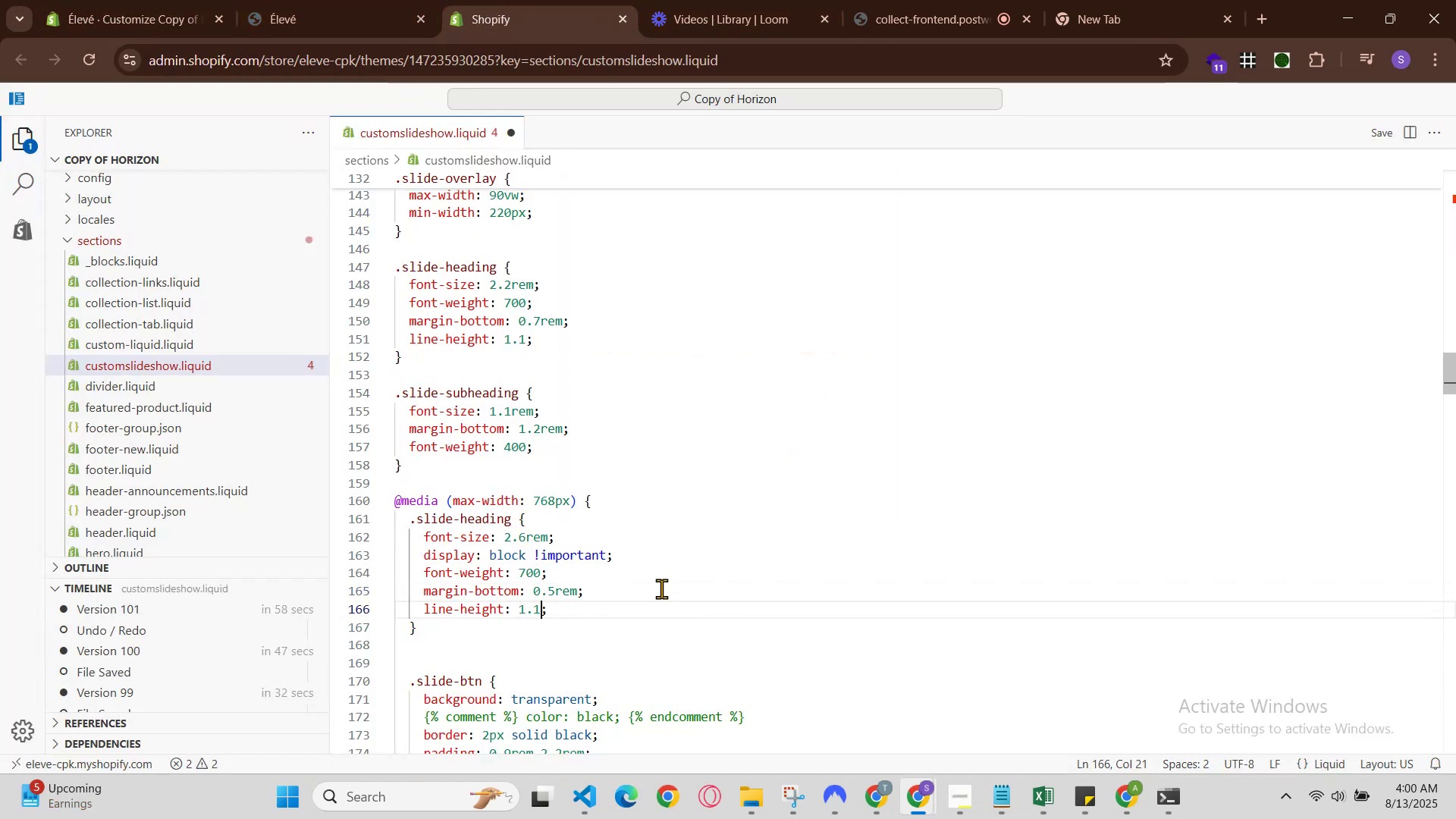 
key(ArrowUp)
 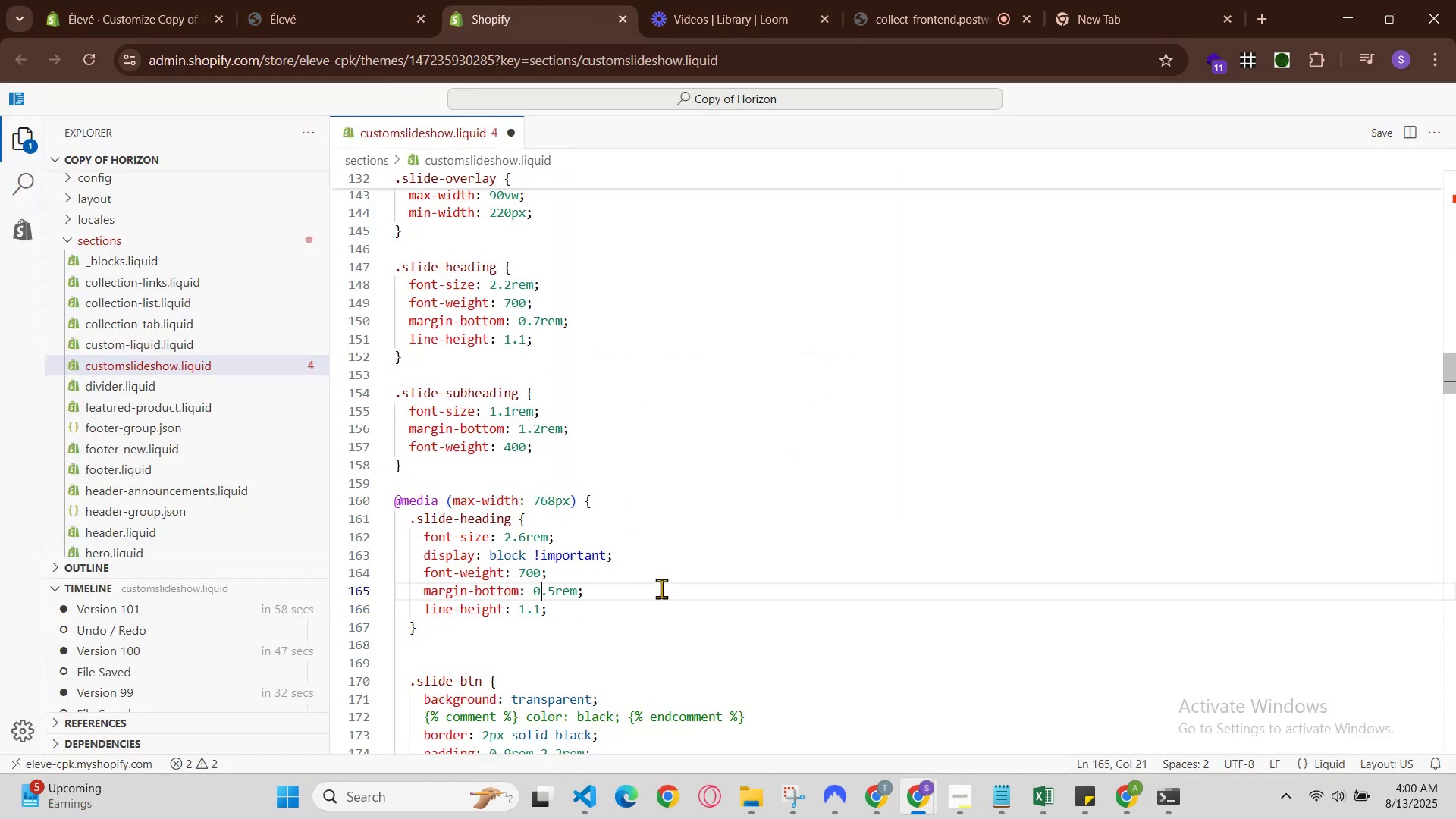 
key(ArrowUp)
 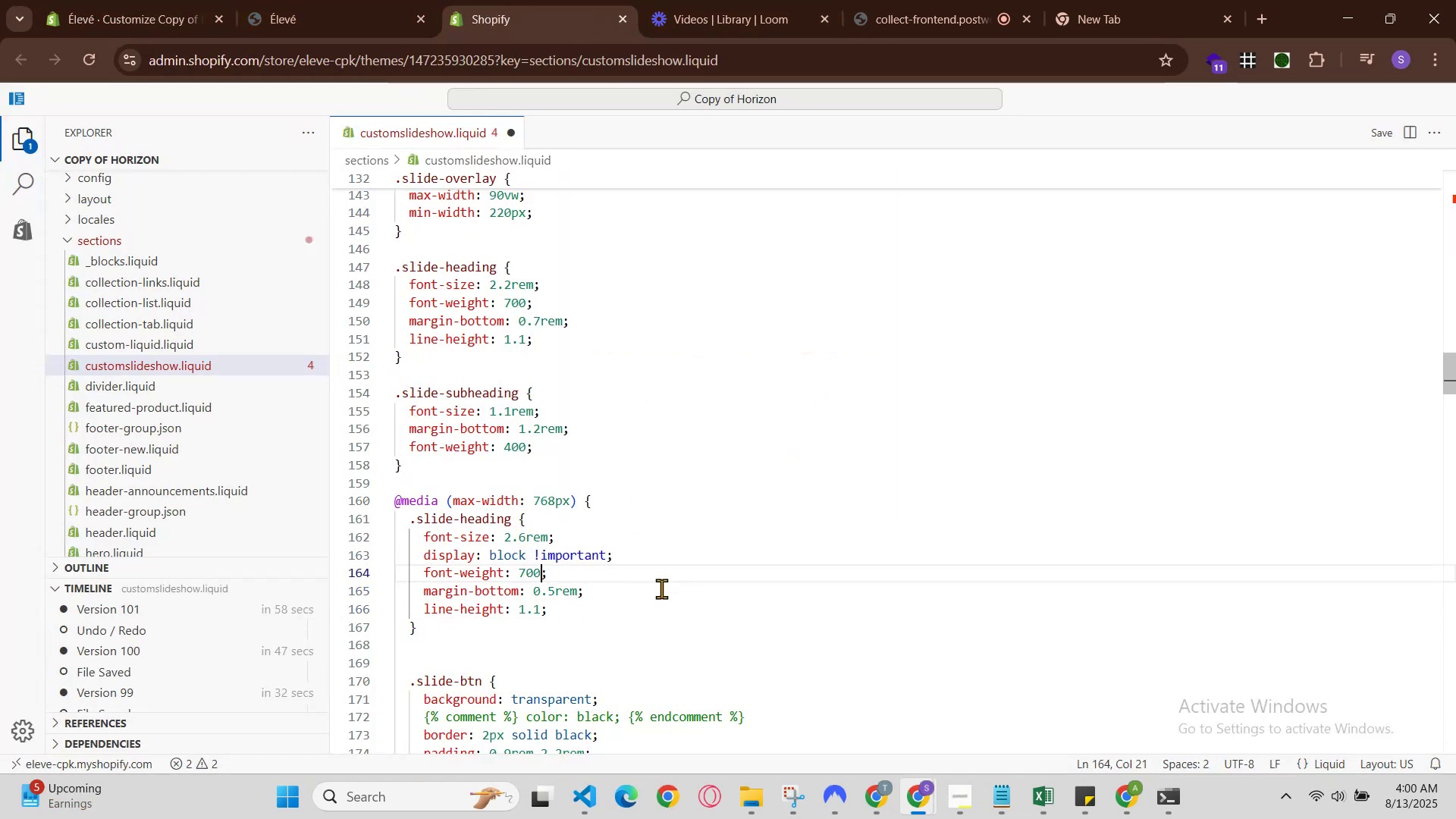 
key(ArrowUp)
 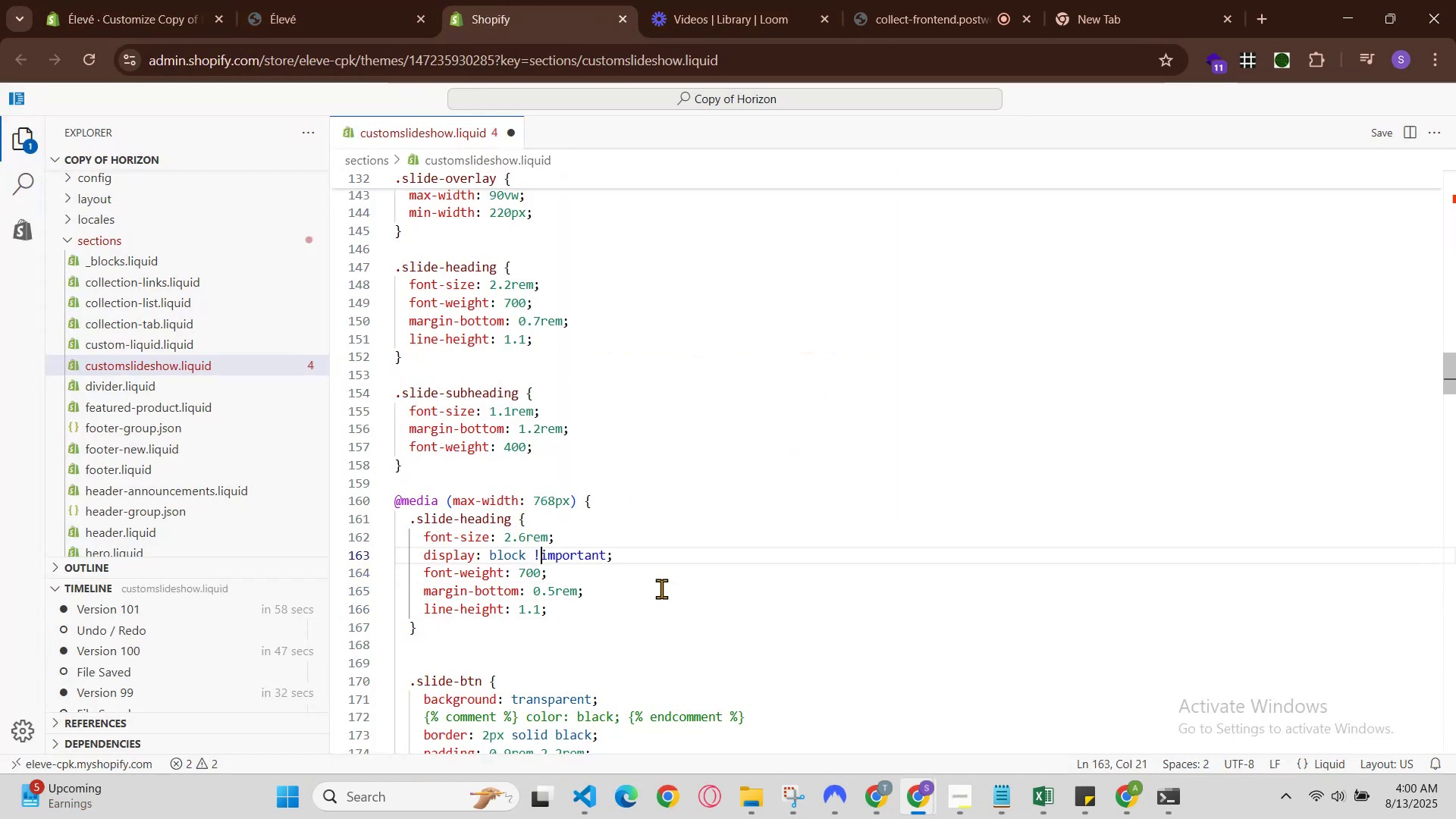 
key(ArrowUp)
 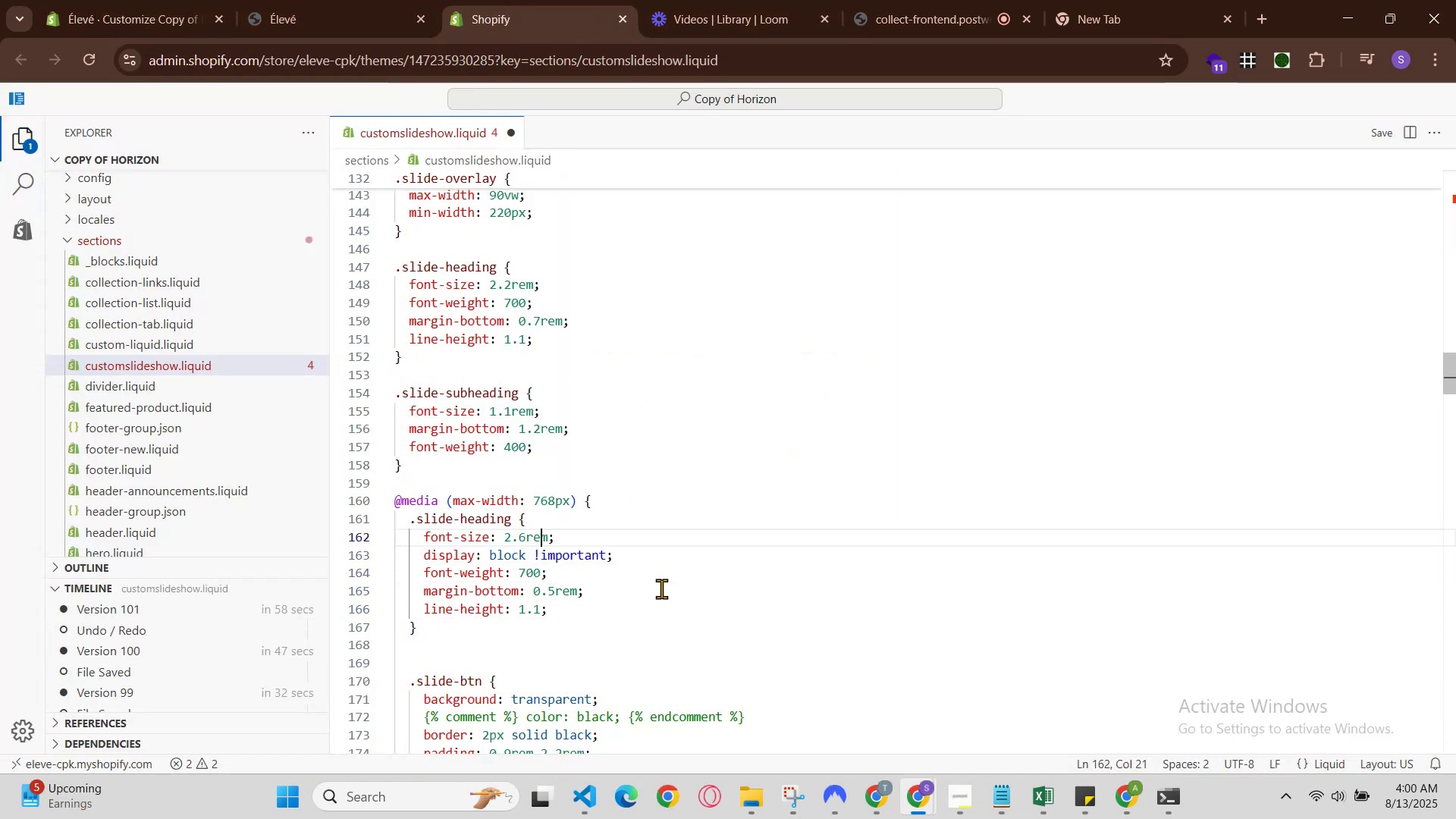 
key(ArrowRight)
 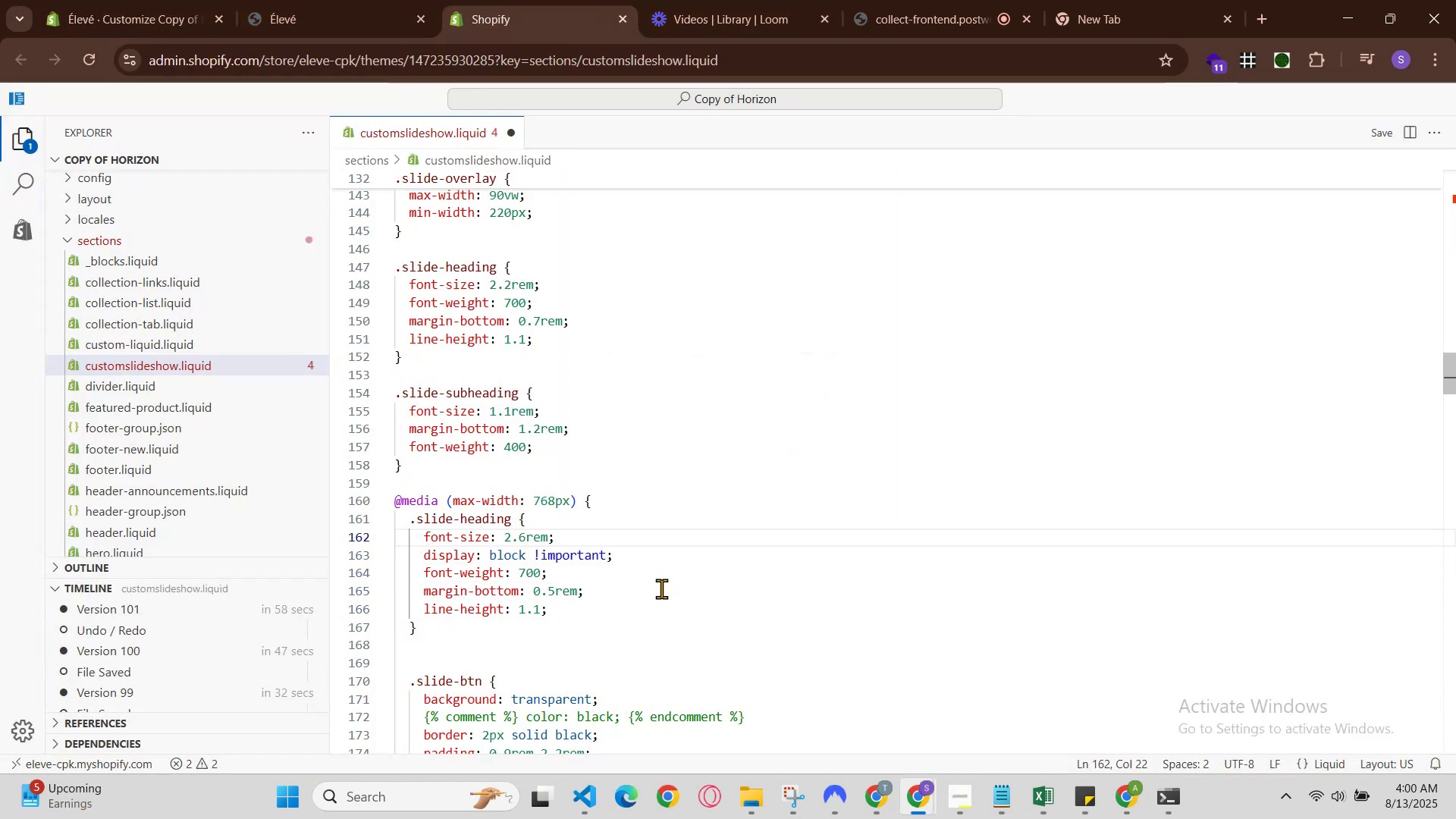 
key(ArrowLeft)
 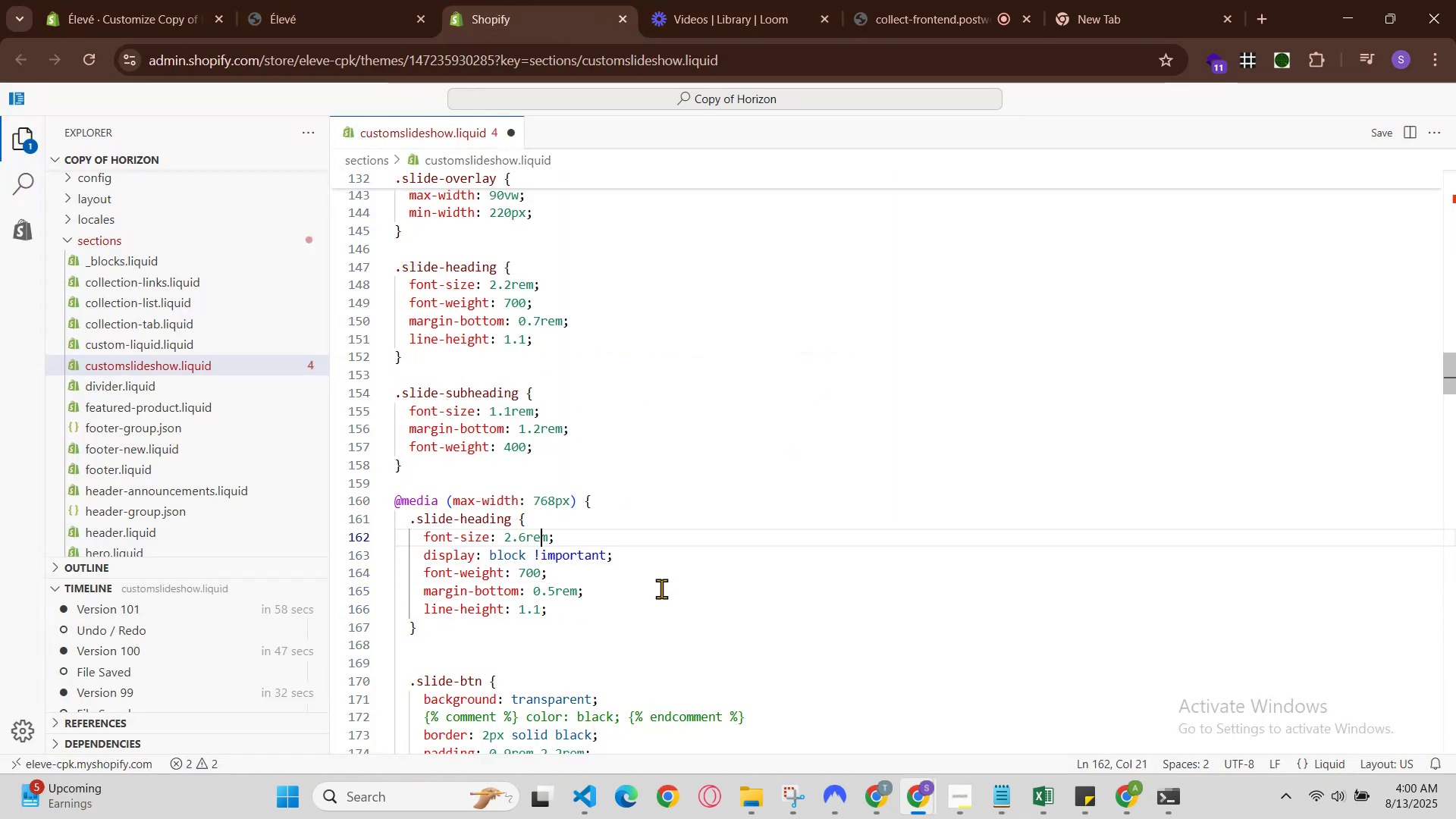 
key(ArrowLeft)
 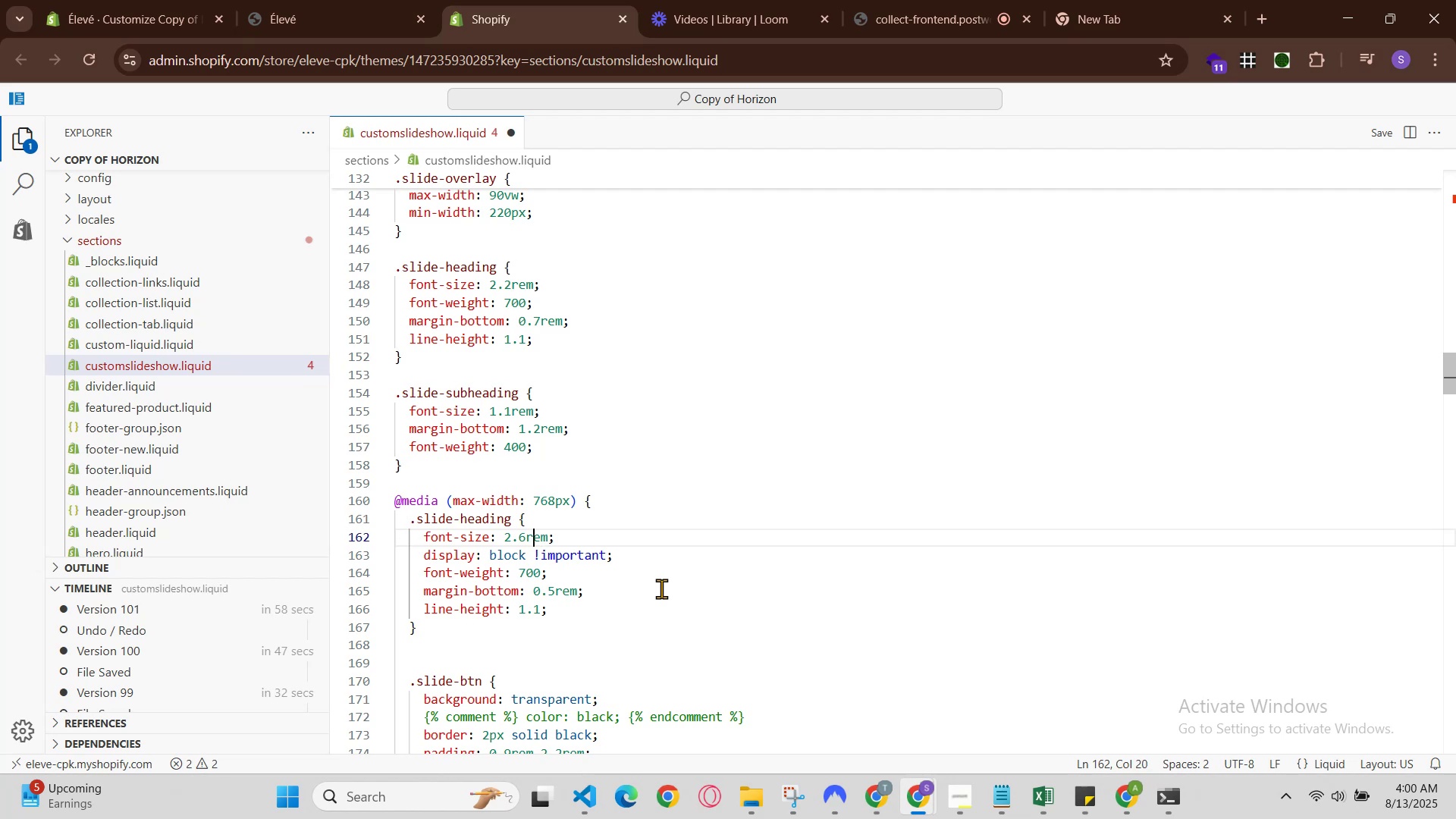 
key(ArrowDown)
 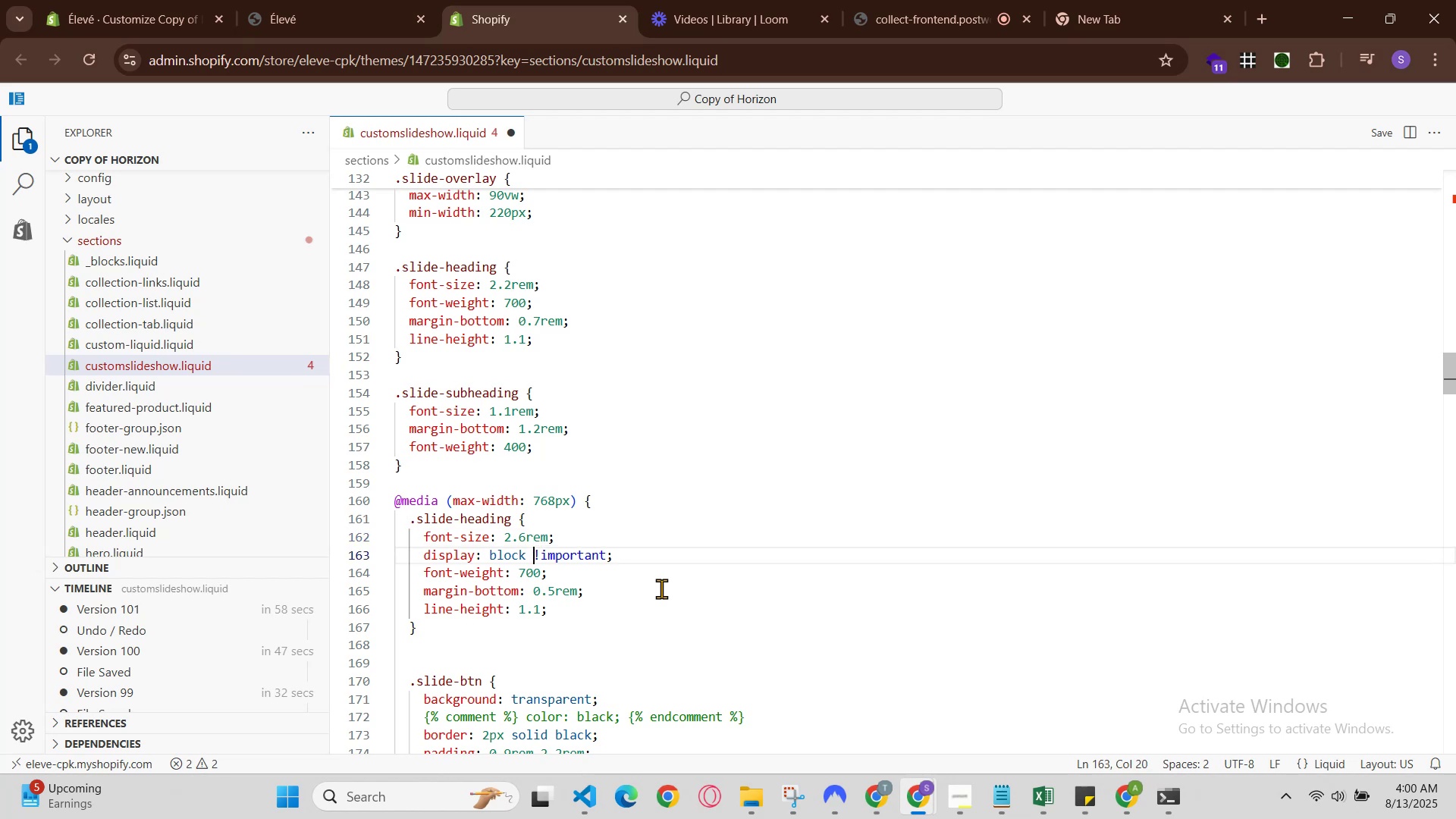 
key(ArrowDown)
 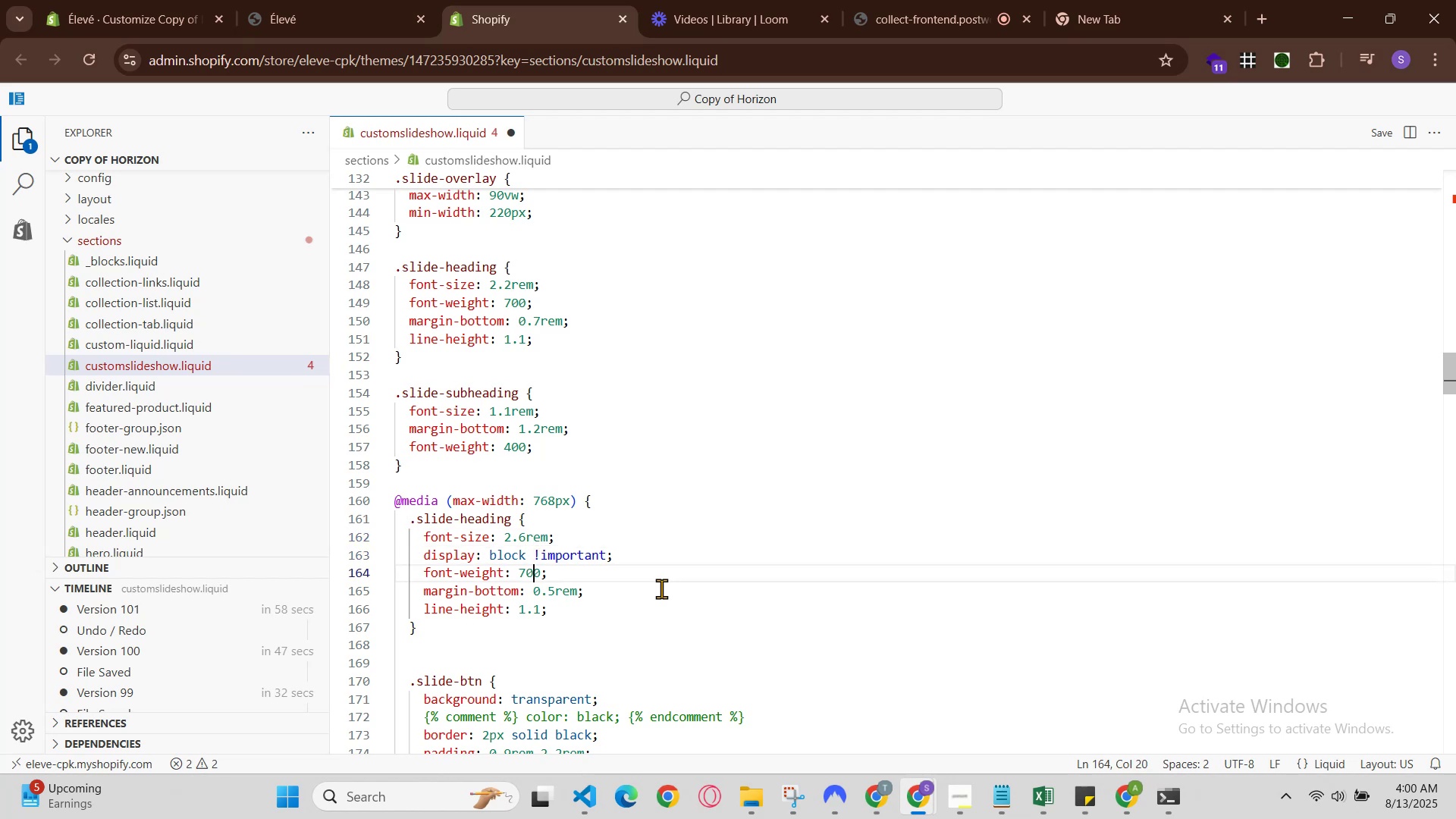 
key(ArrowDown)
 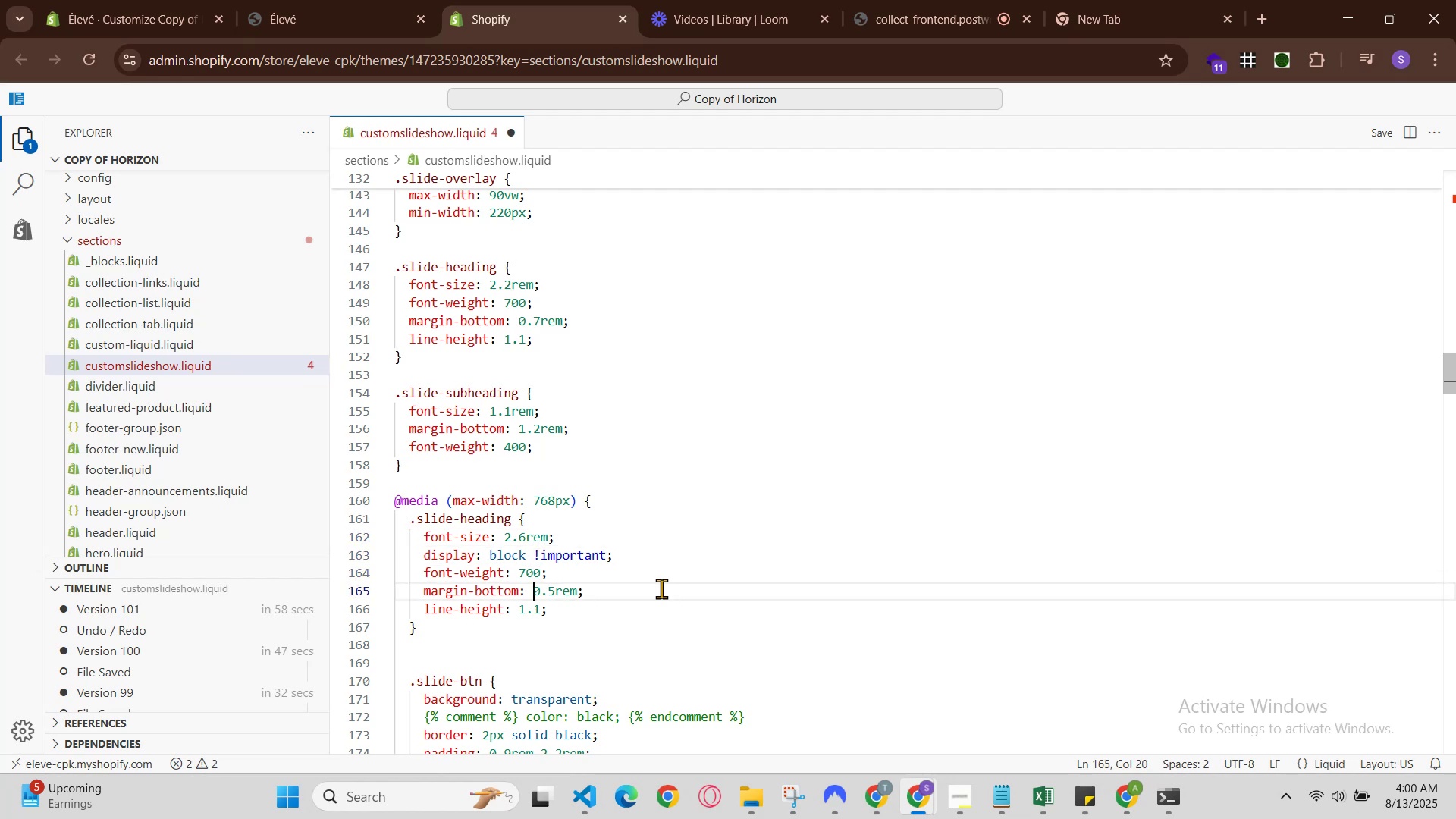 
key(ArrowDown)
 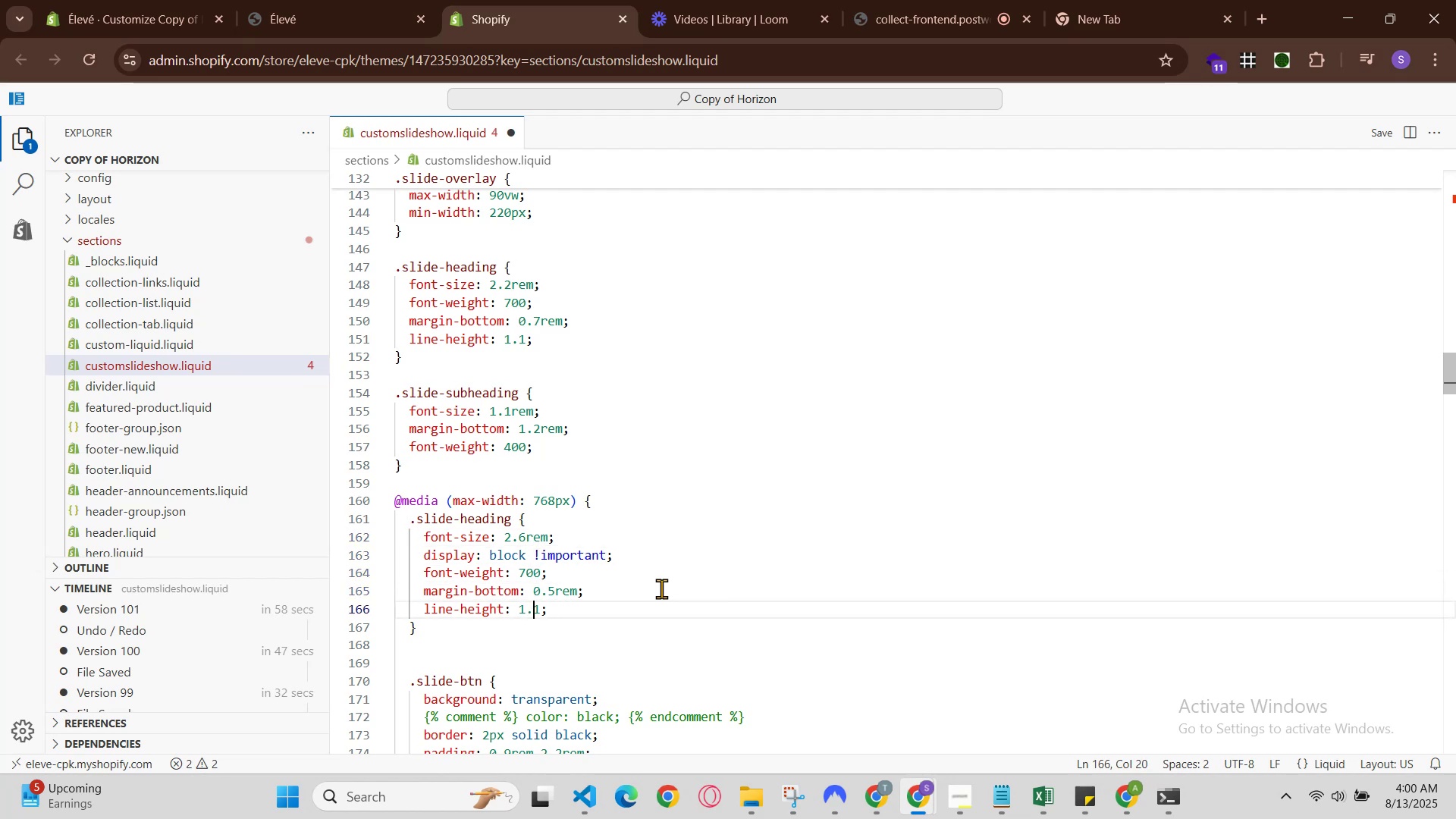 
key(ArrowDown)
 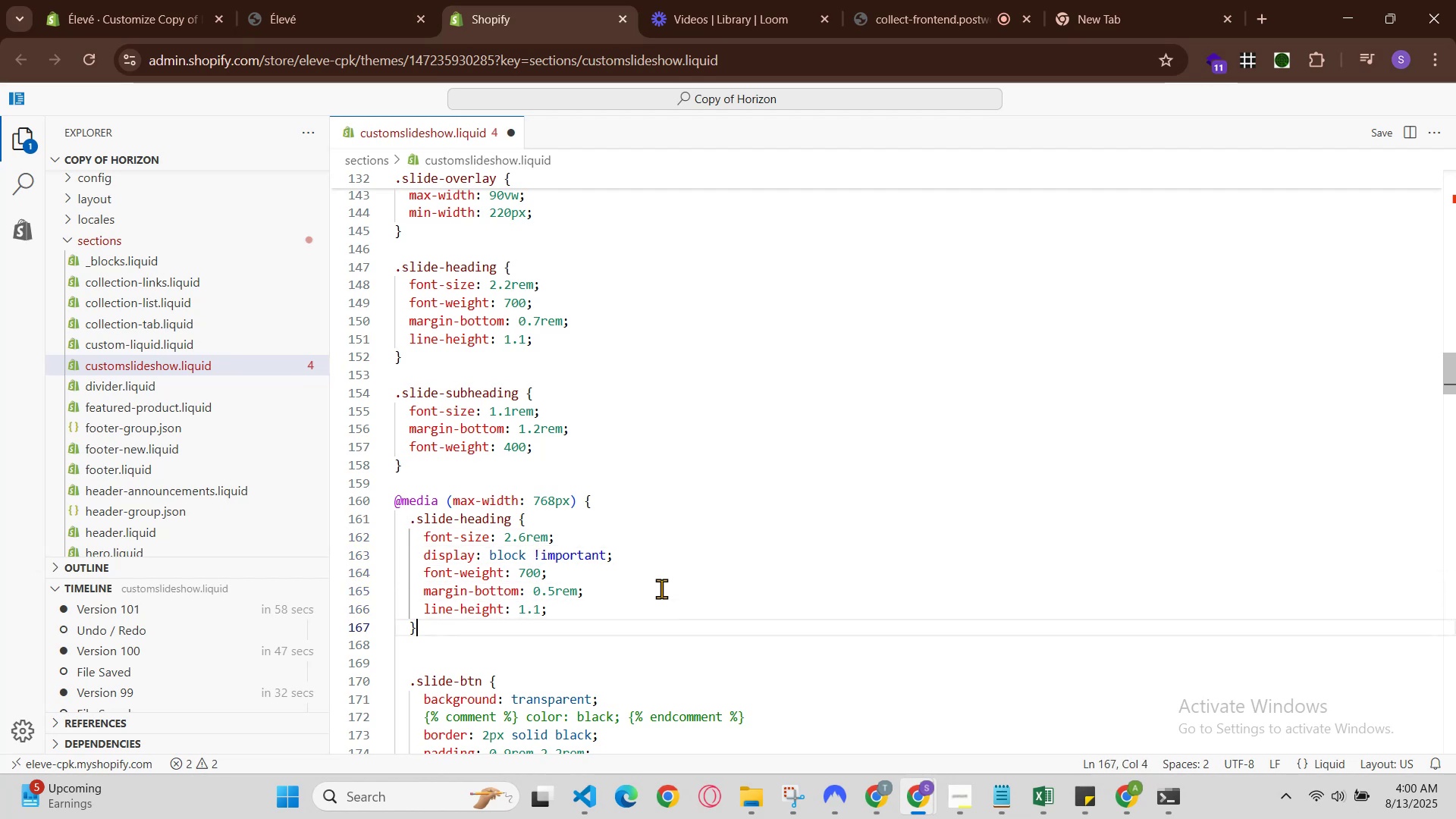 
key(ArrowDown)
 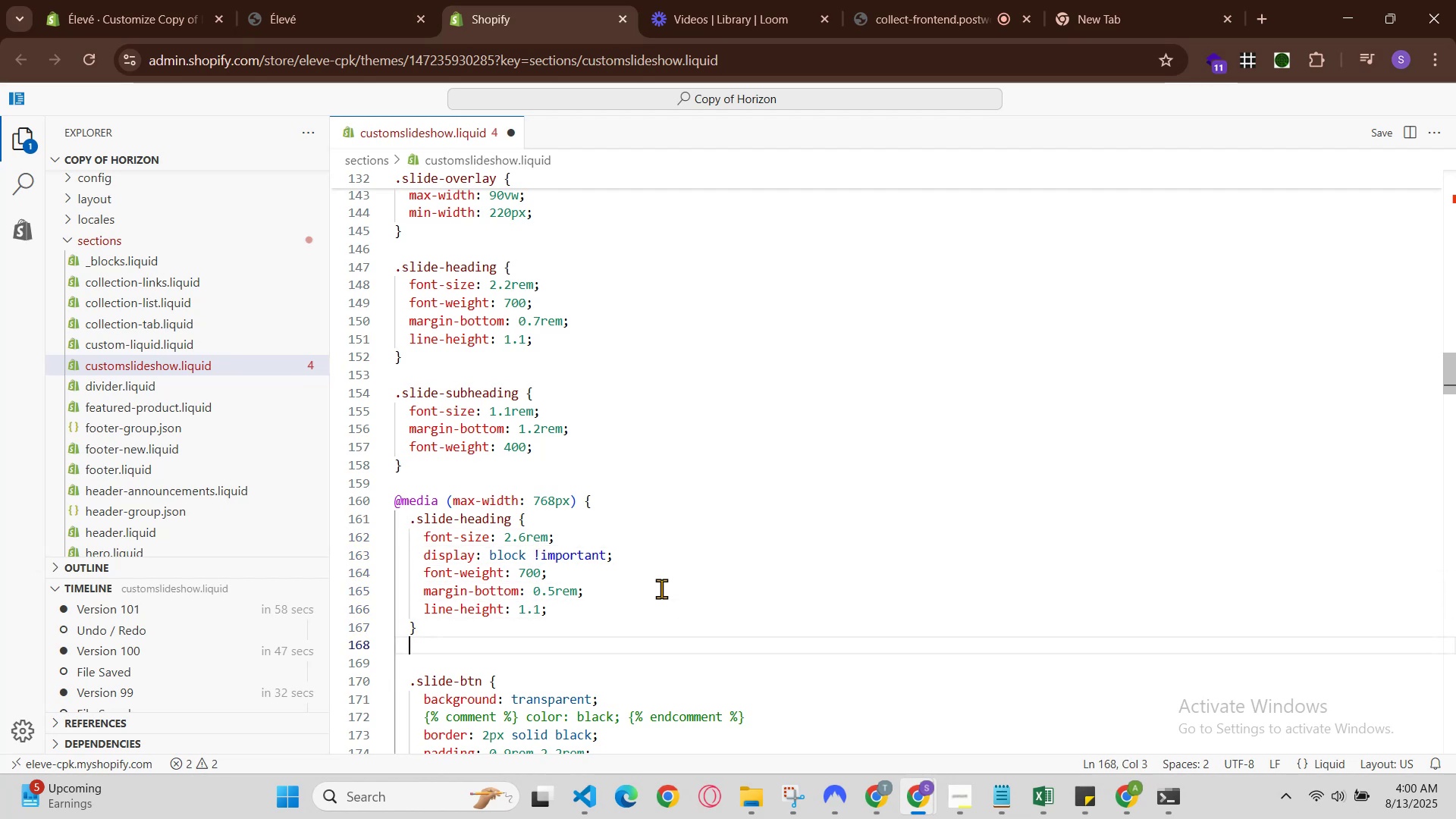 
key(ArrowDown)
 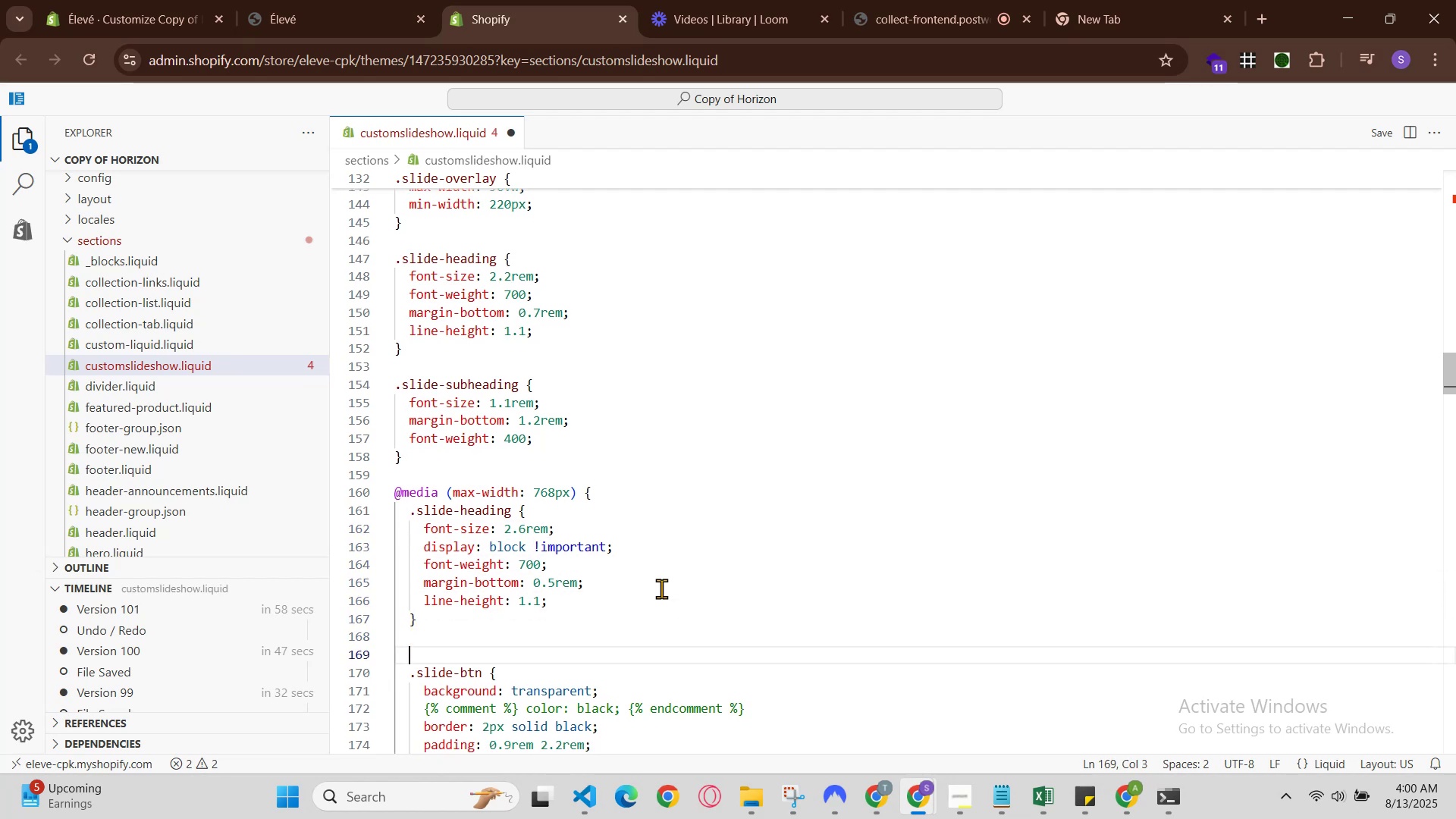 
key(ArrowDown)
 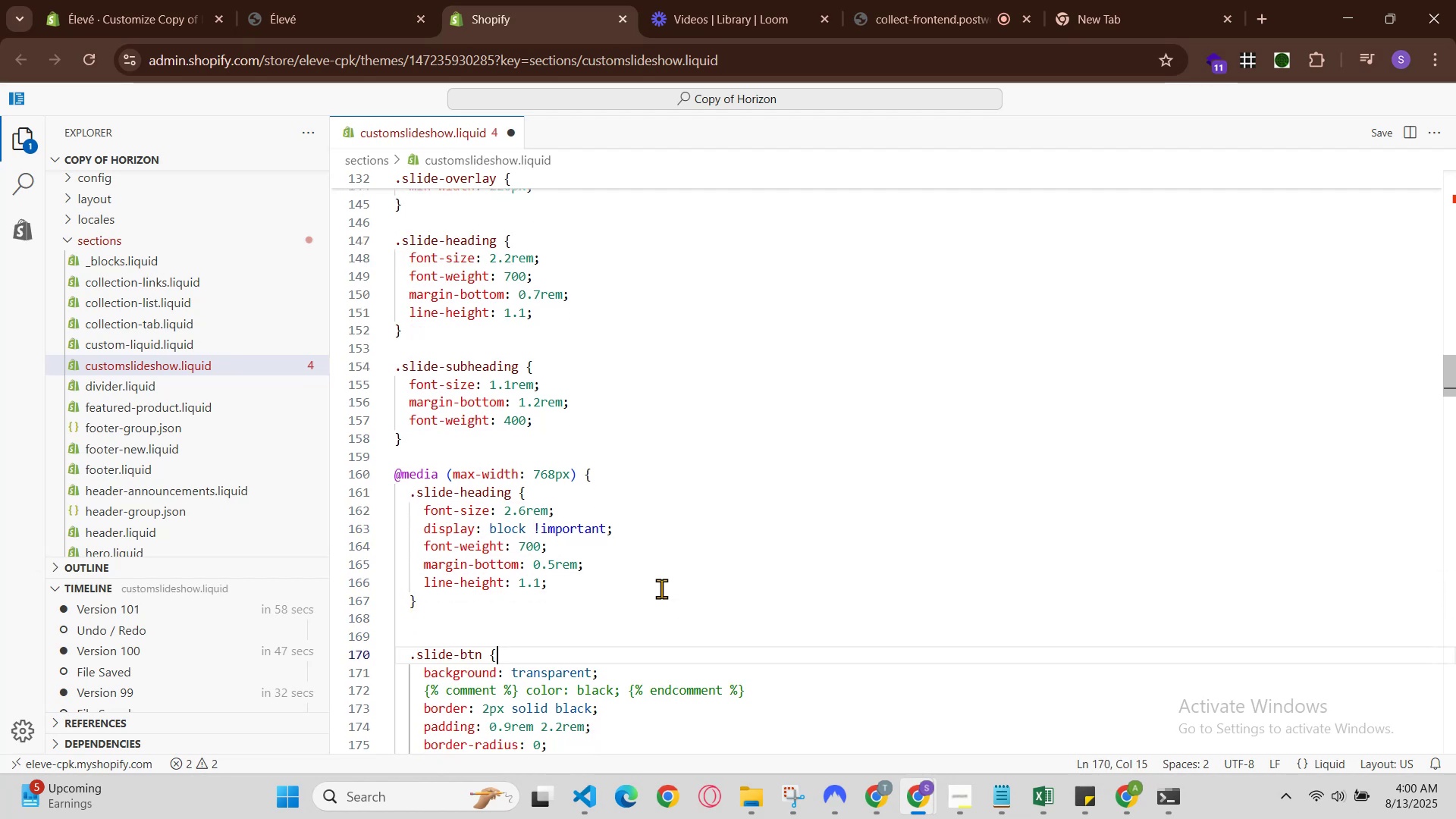 
key(ArrowRight)
 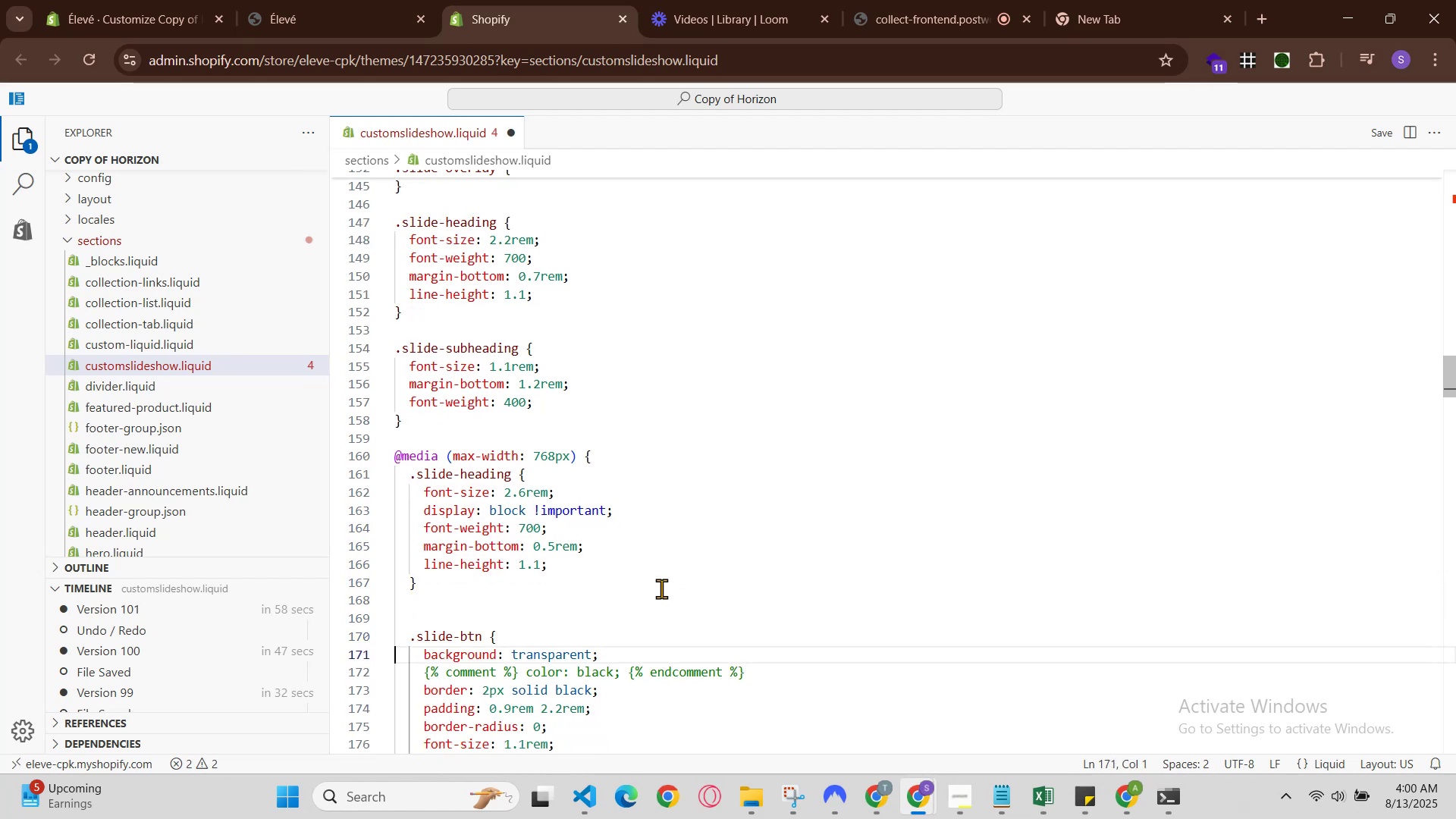 
key(ArrowRight)
 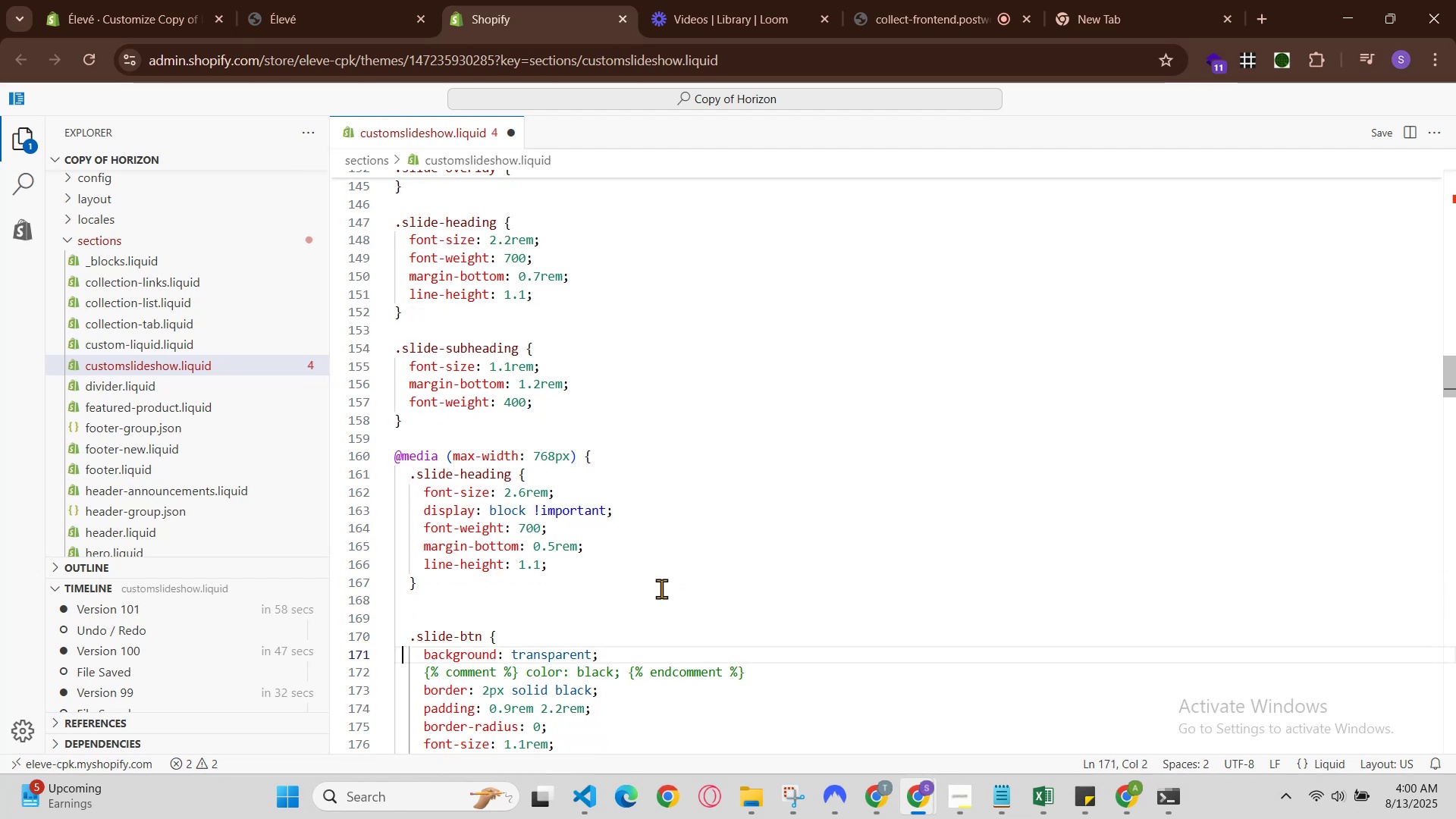 
key(ArrowDown)
 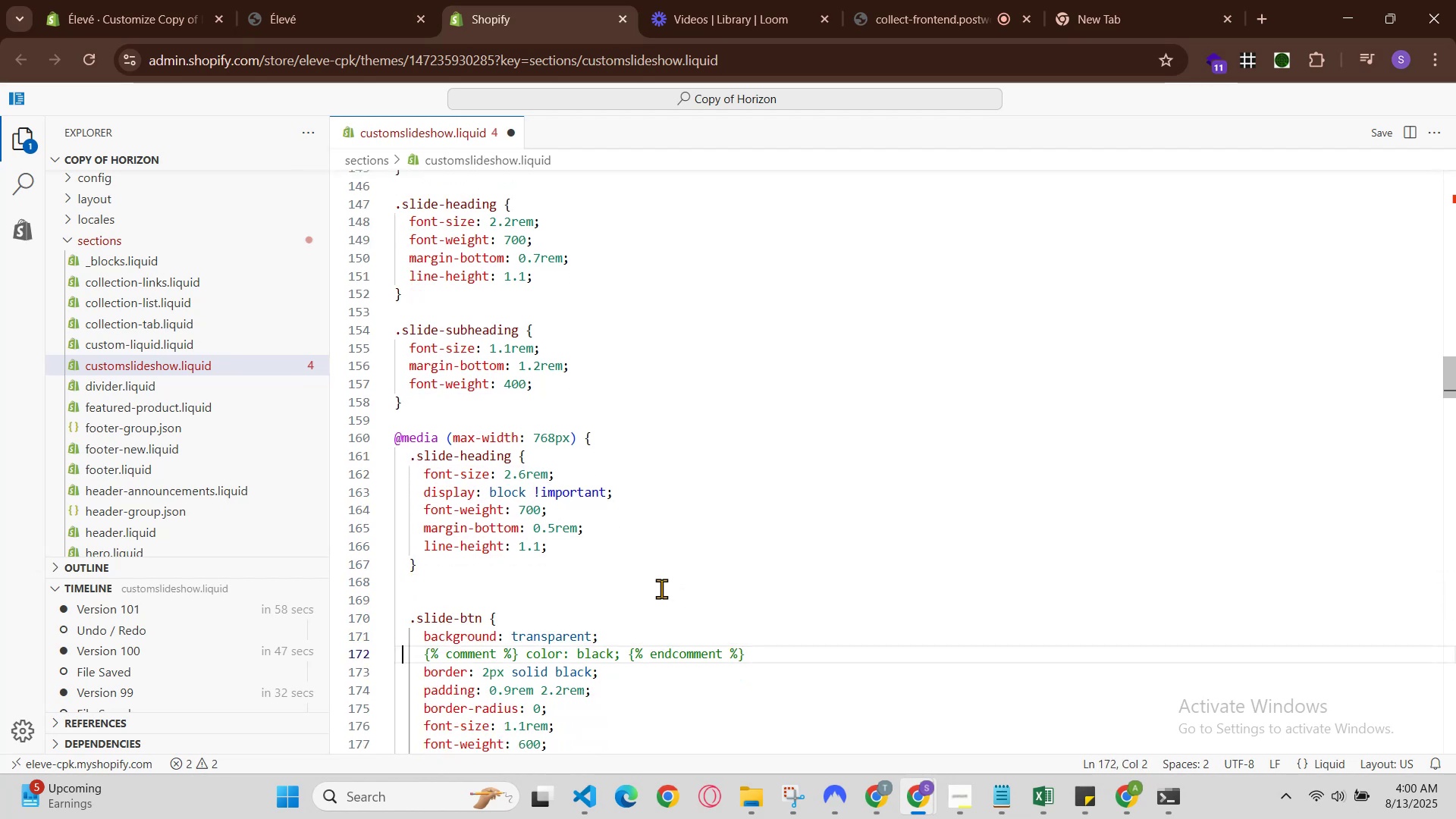 
key(ArrowDown)
 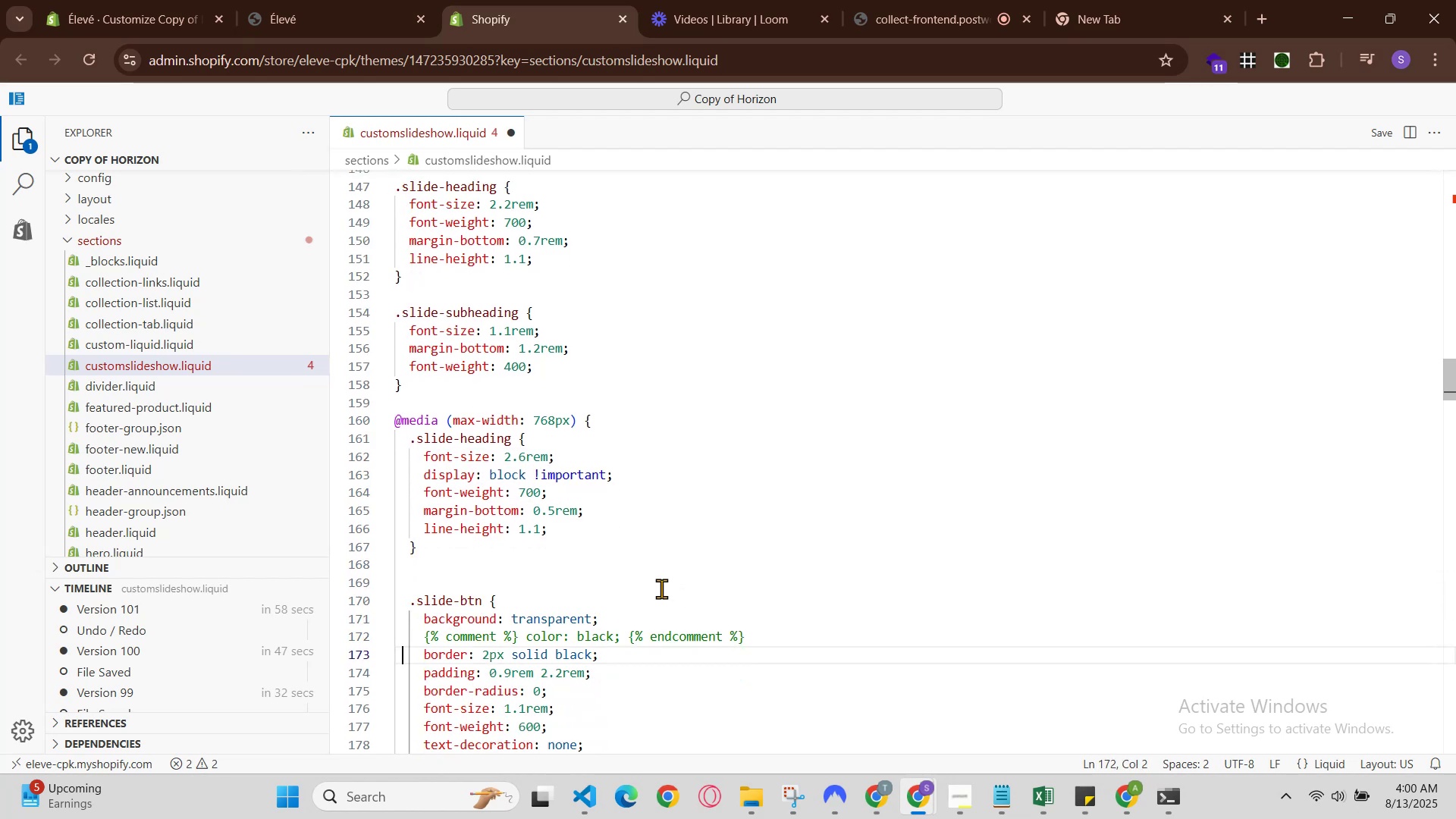 
hold_key(key=ArrowRight, duration=1.06)
 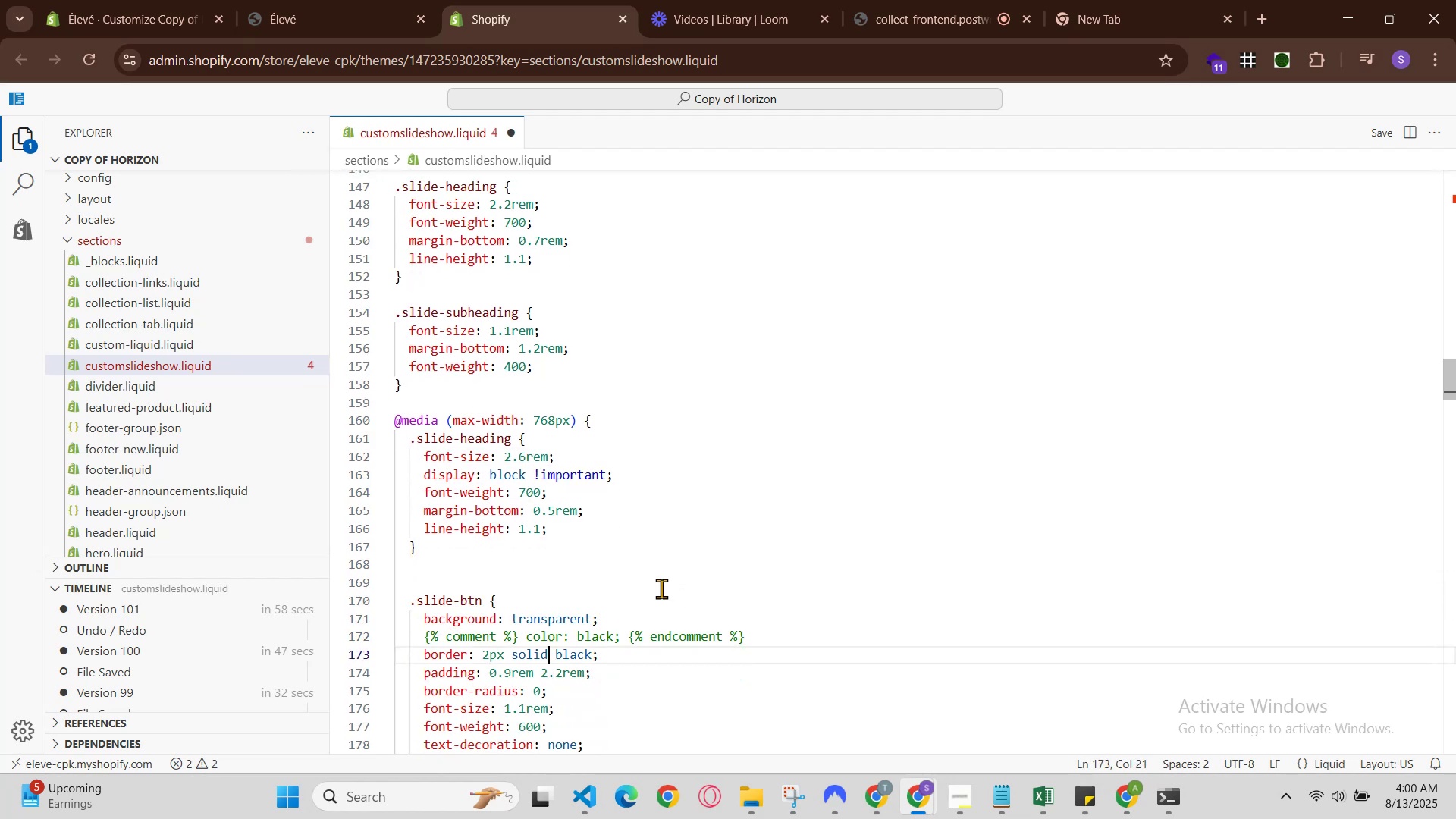 
key(ArrowUp)
 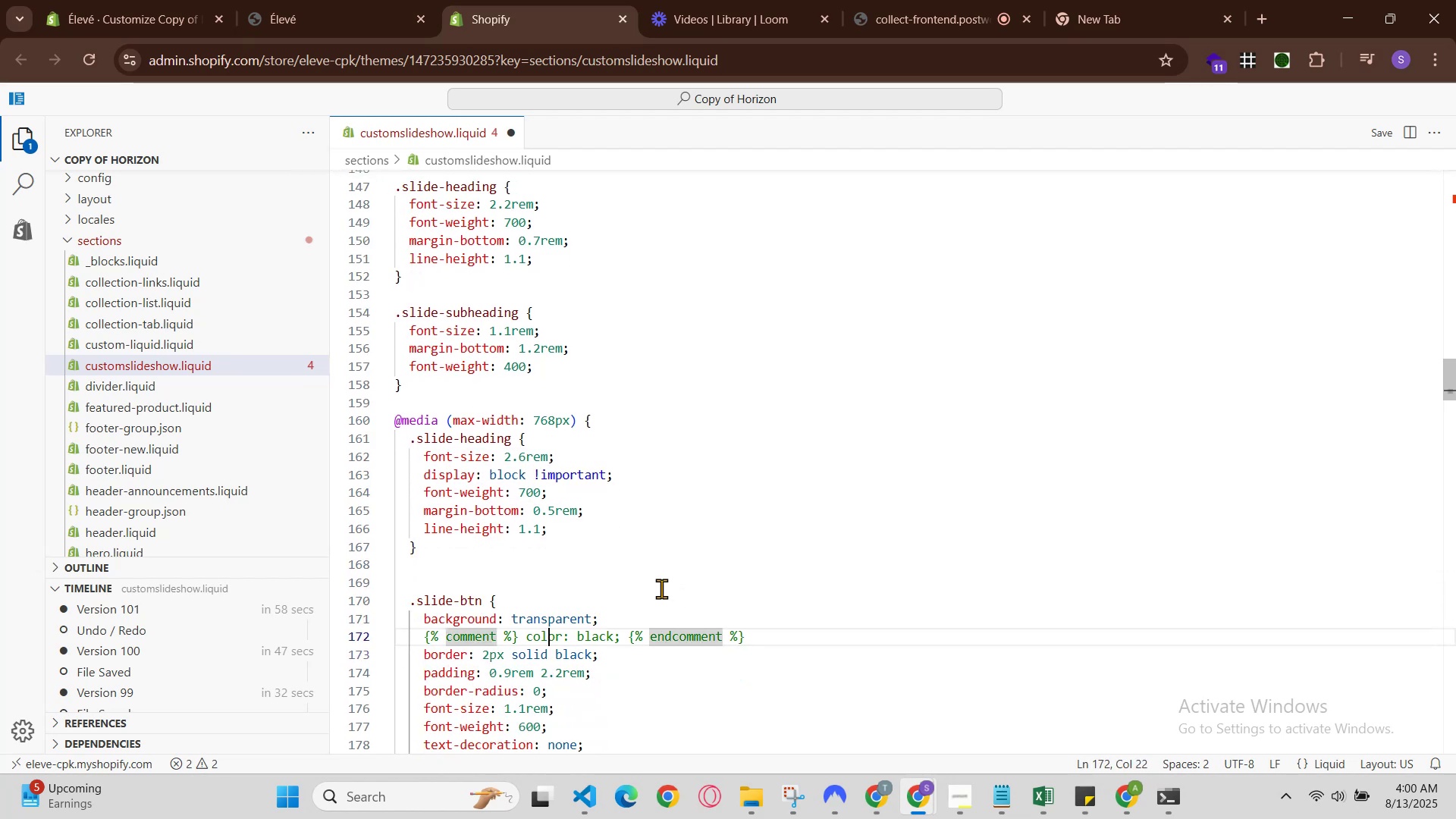 
hold_key(key=ArrowRight, duration=1.04)
 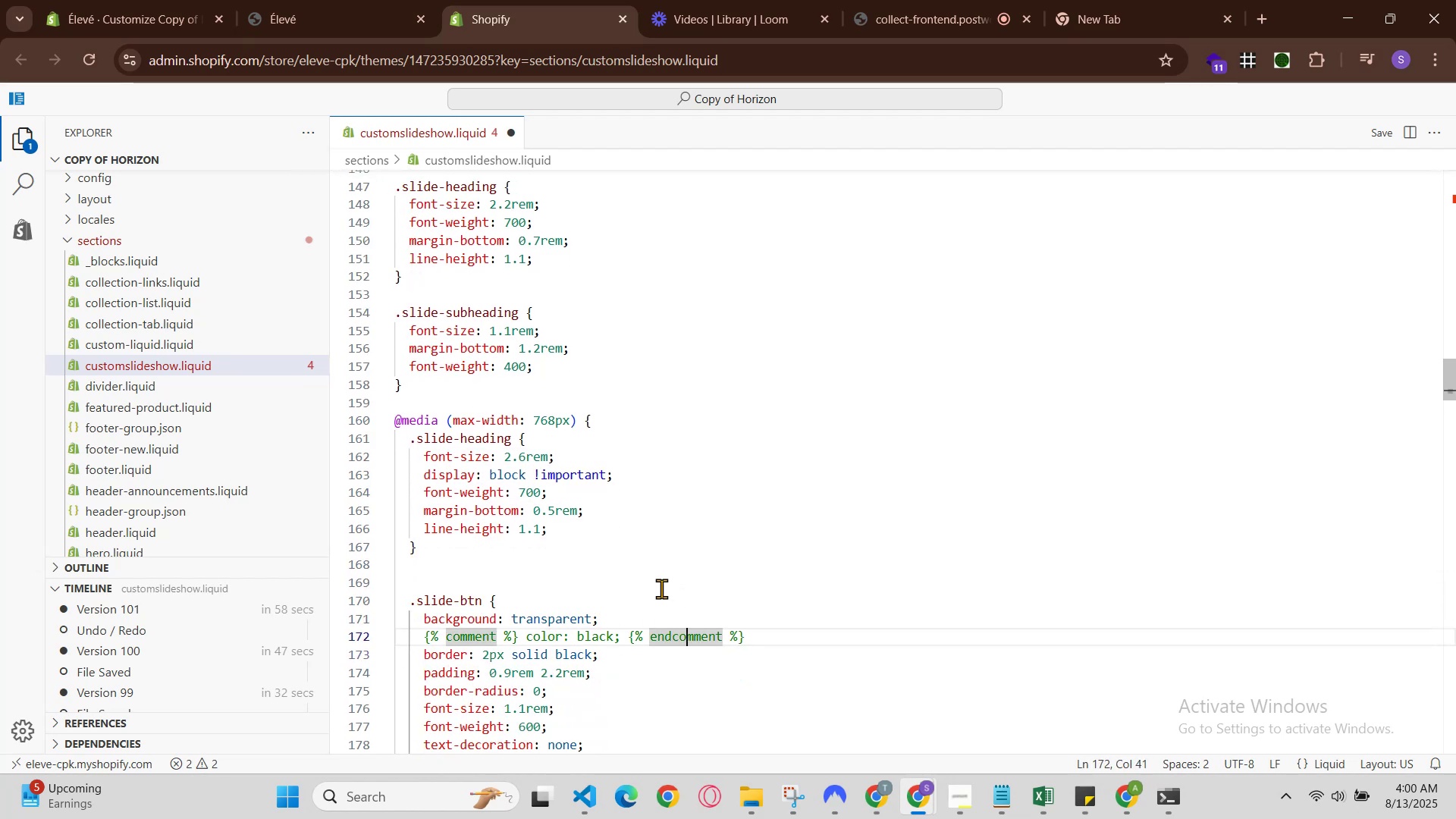 
key(ArrowRight)
 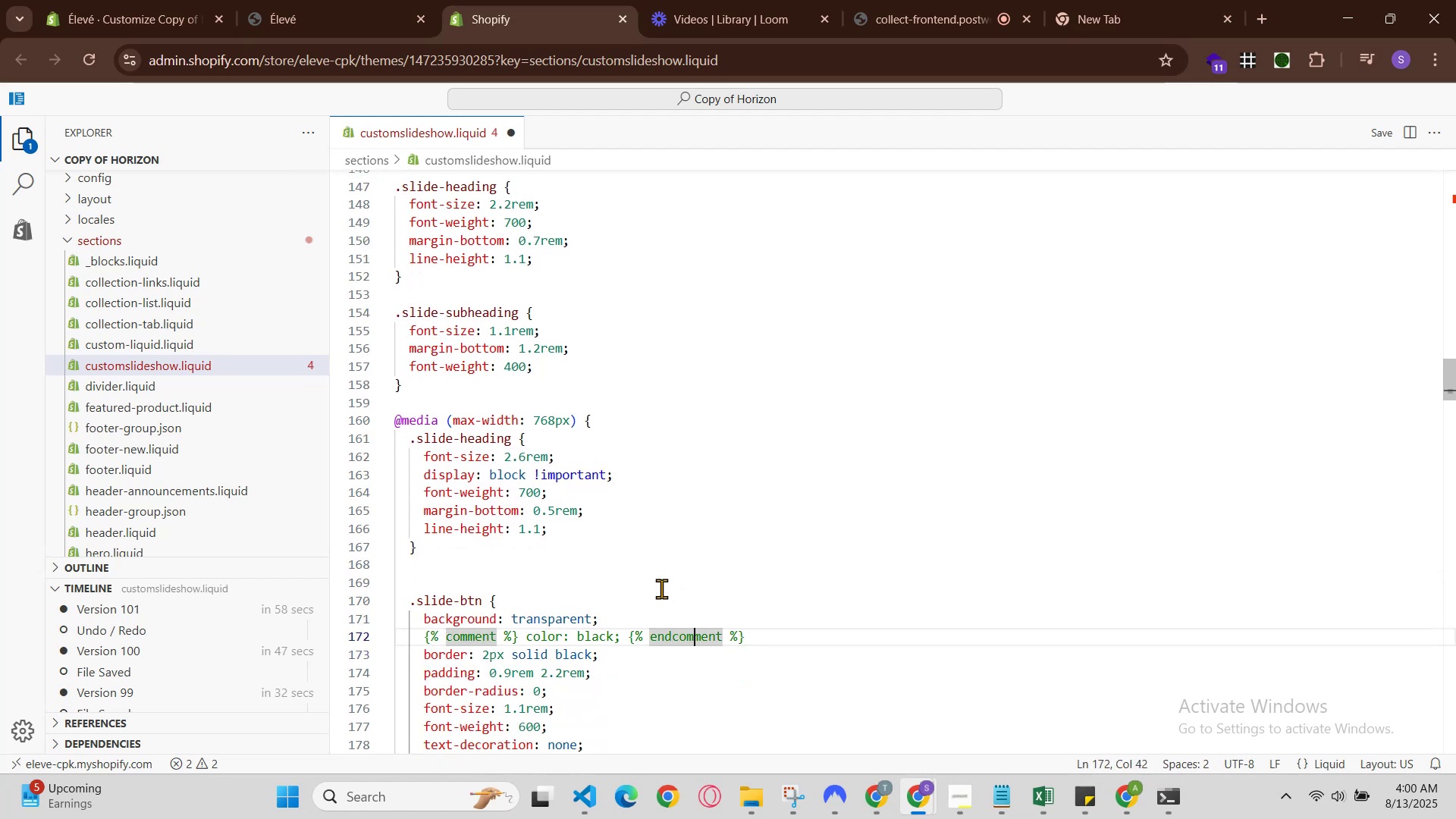 
key(ArrowRight)
 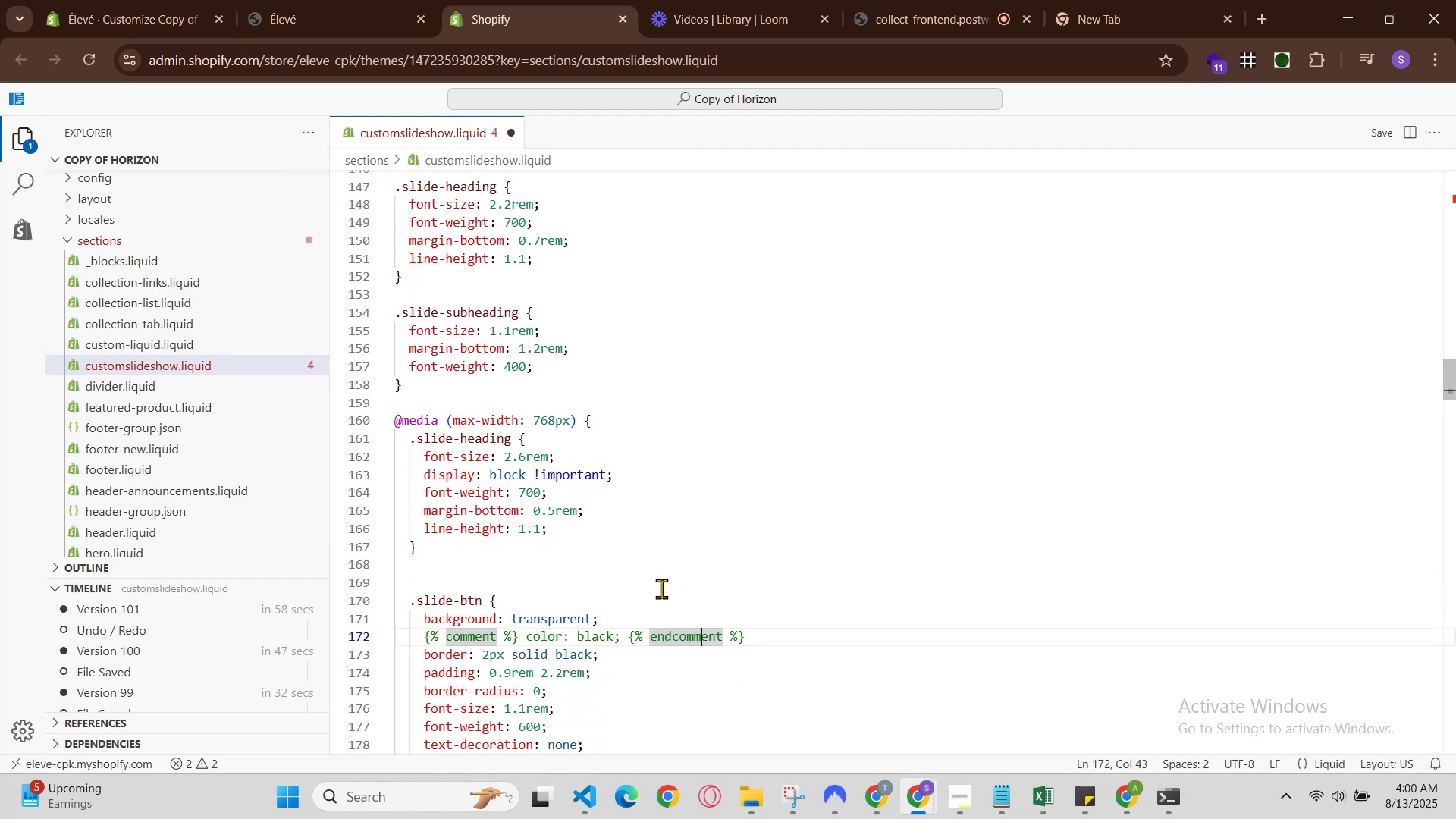 
key(ArrowRight)
 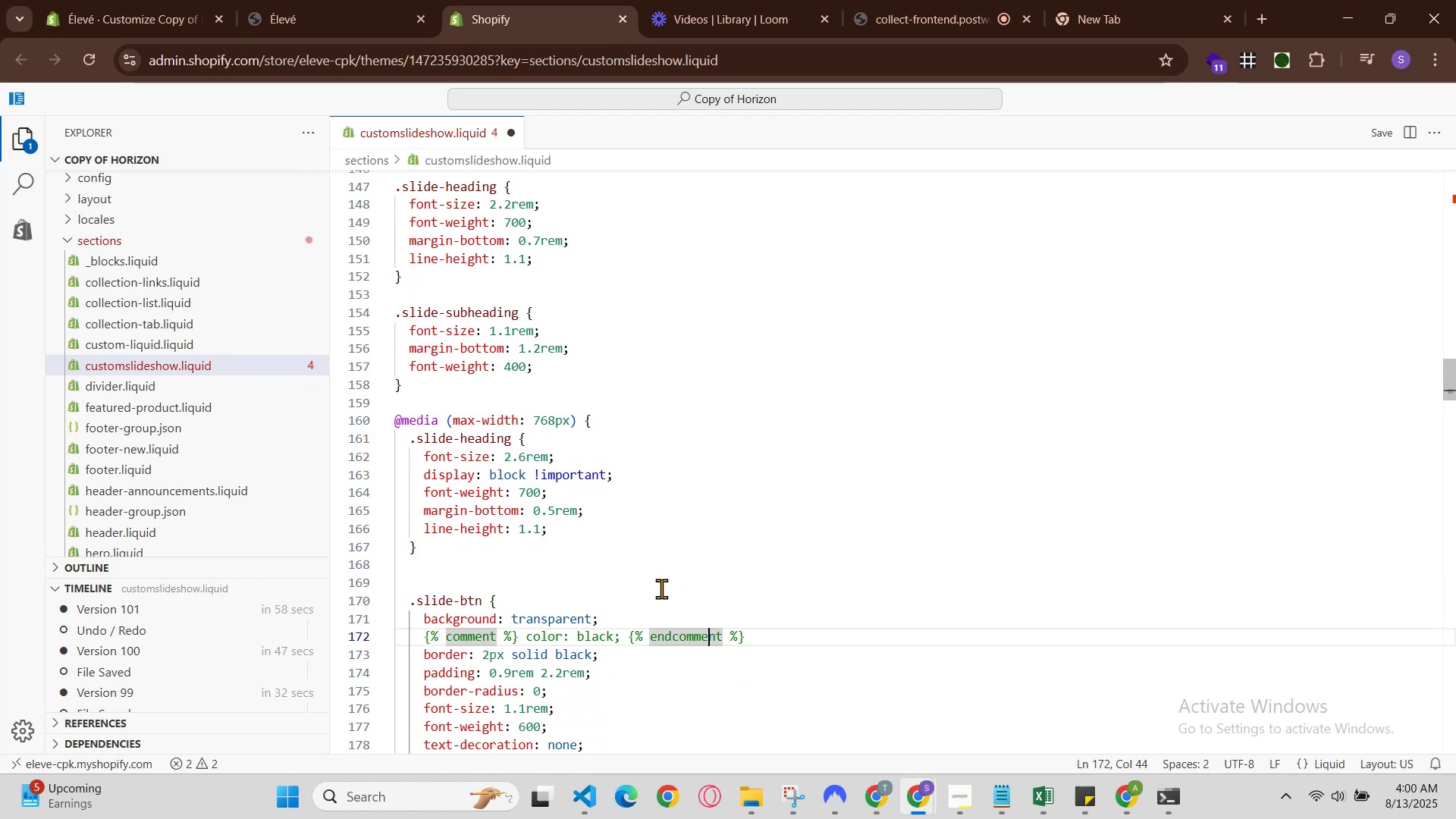 
key(ArrowRight)
 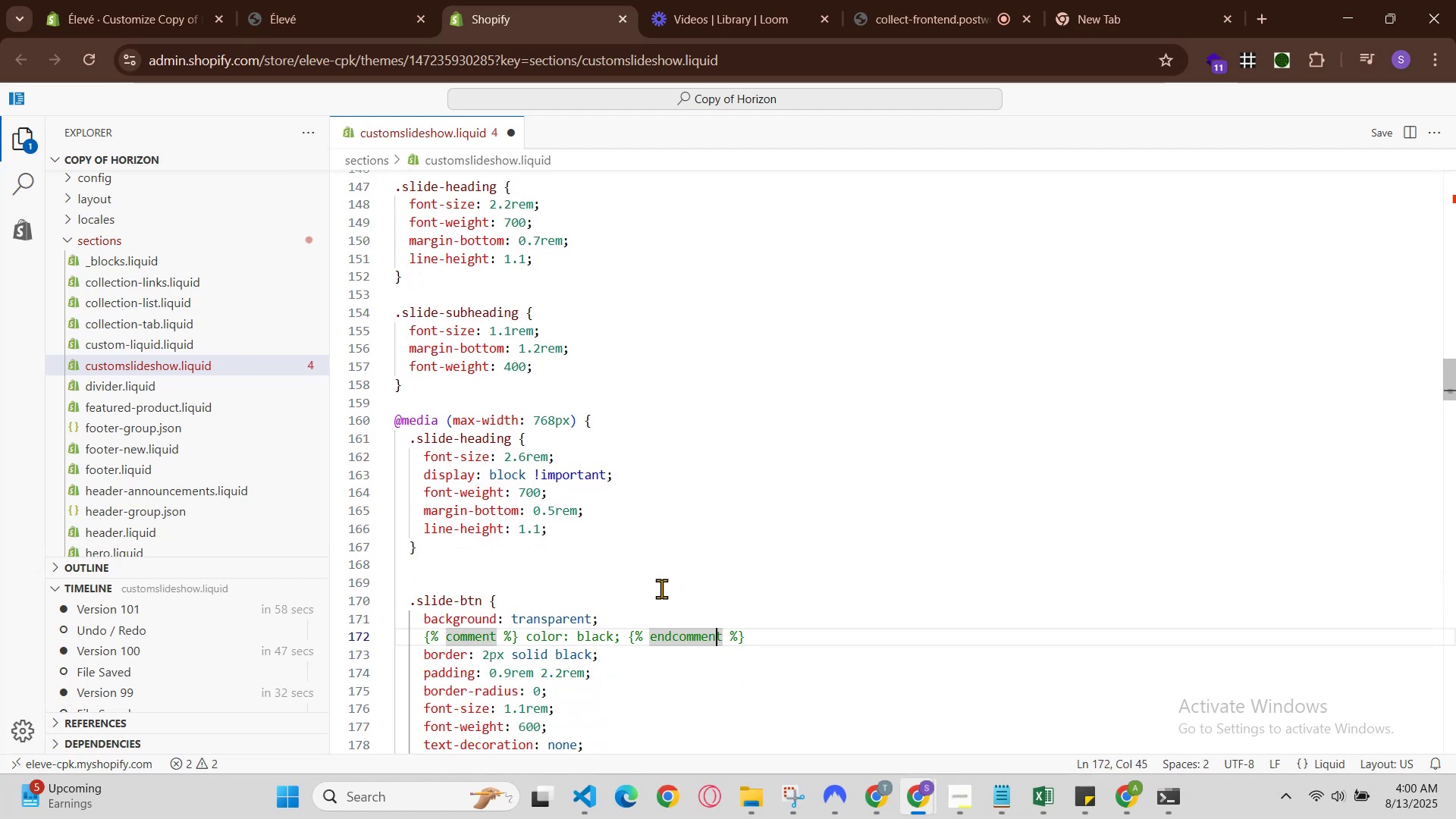 
key(ArrowRight)
 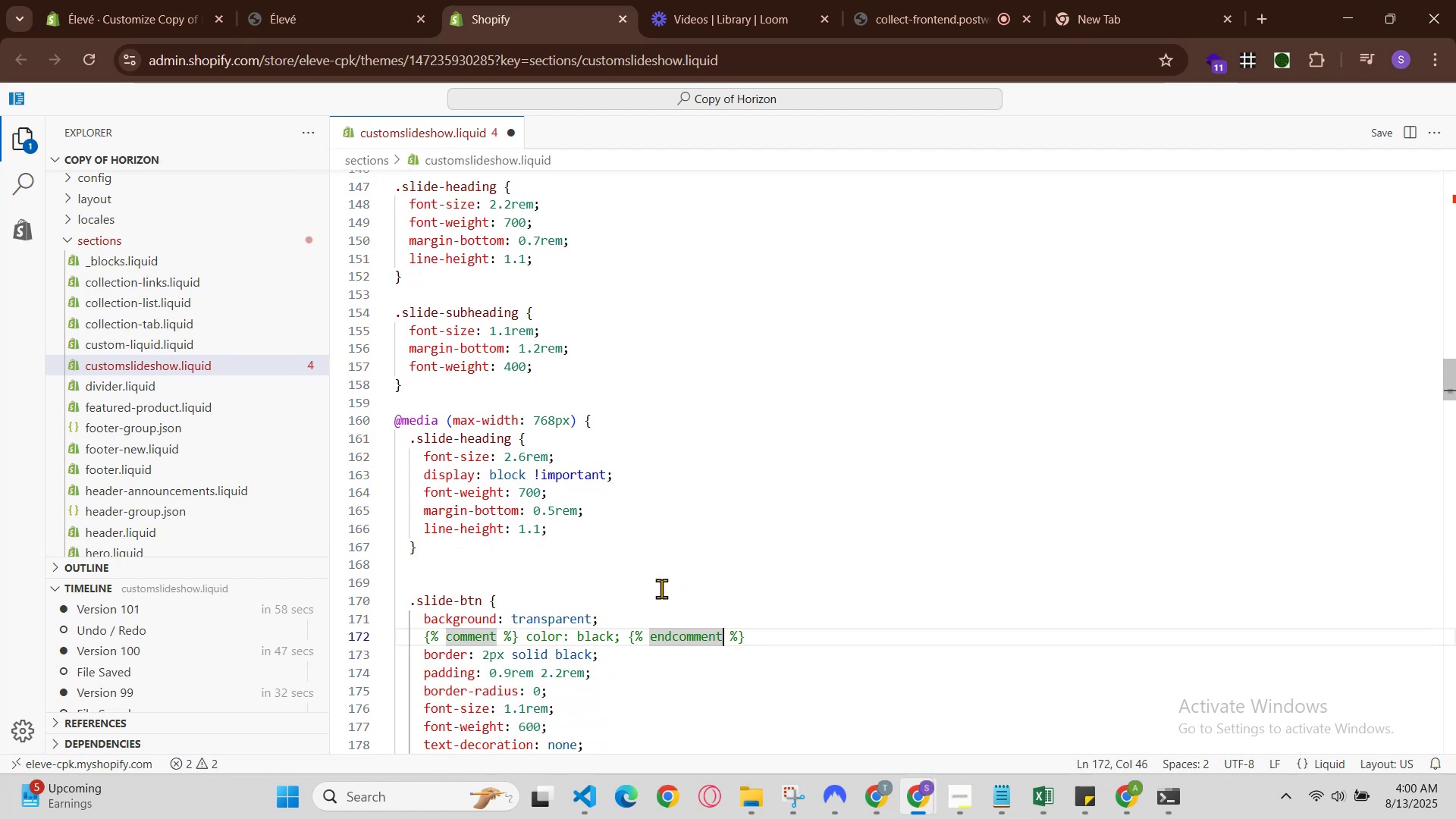 
key(ArrowRight)
 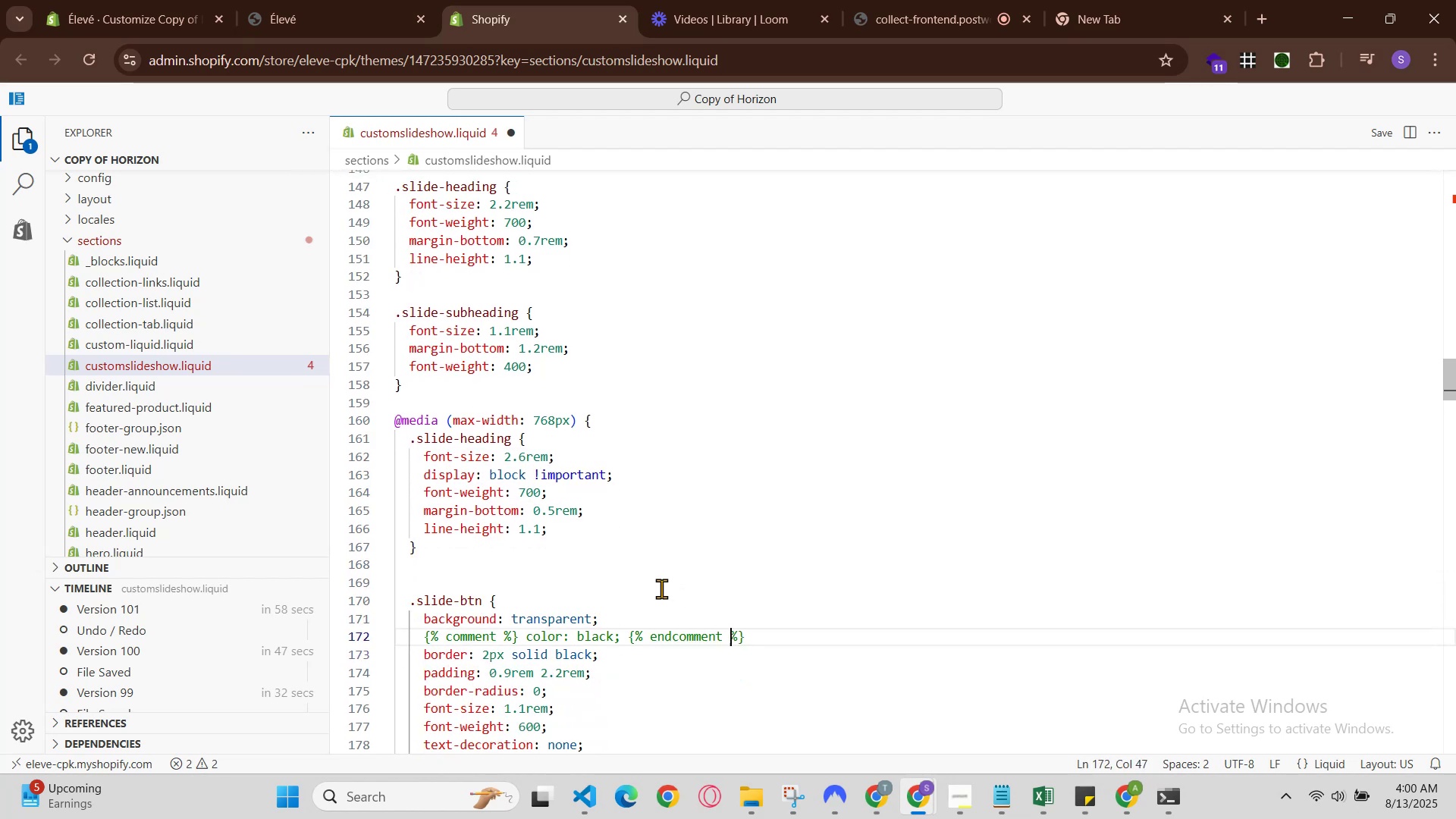 
key(ArrowRight)
 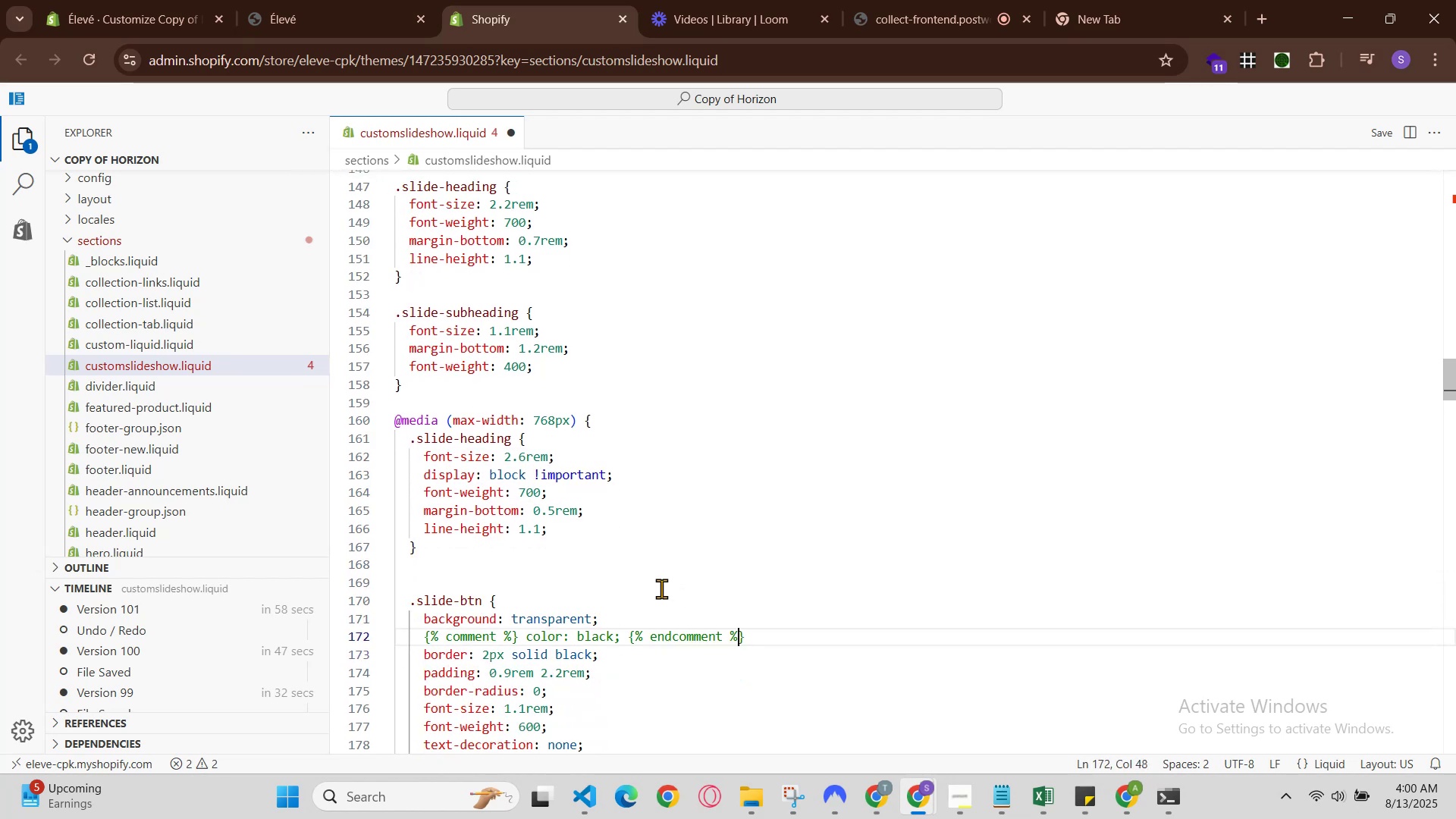 
key(ArrowRight)
 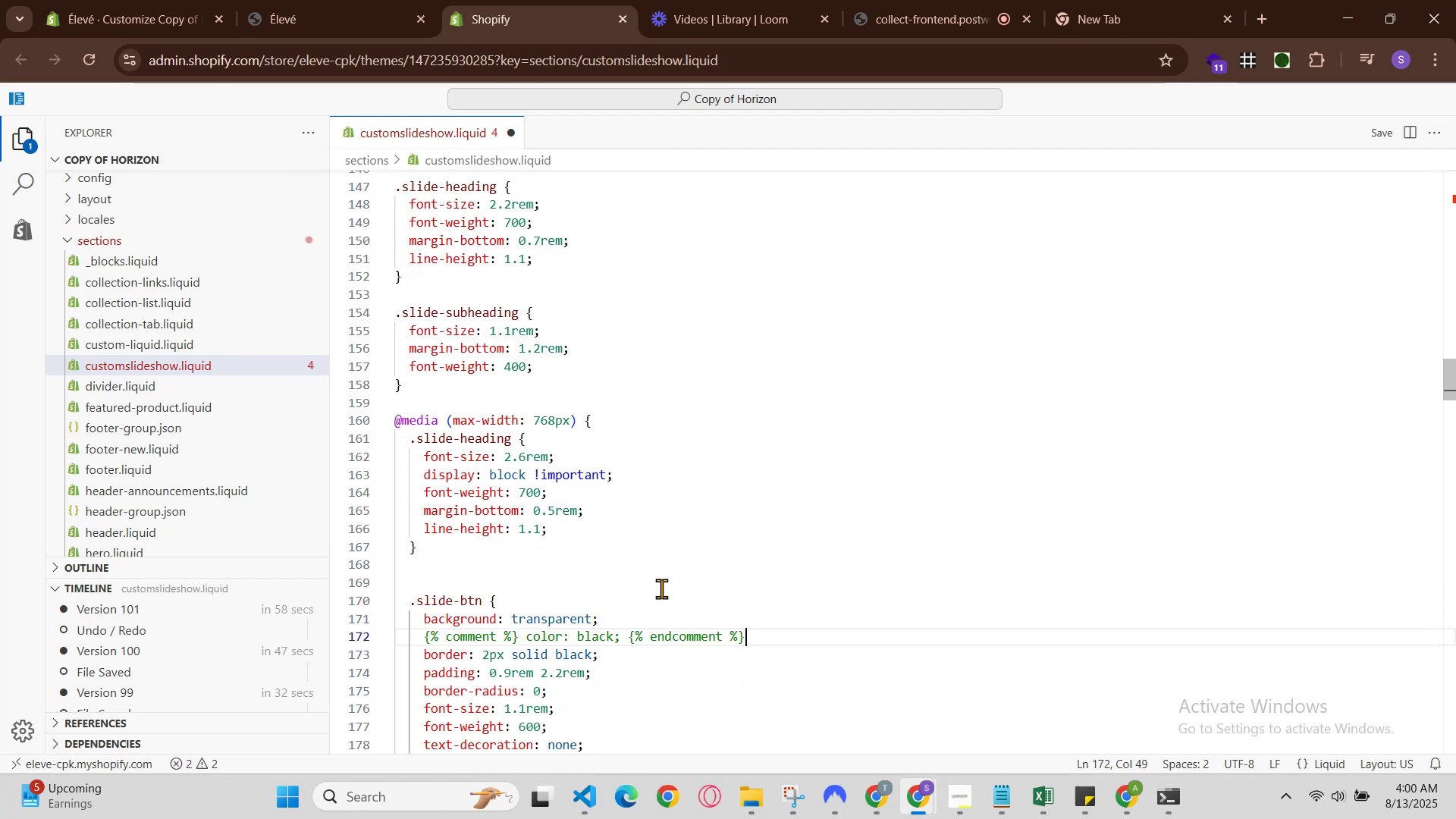 
key(Enter)
 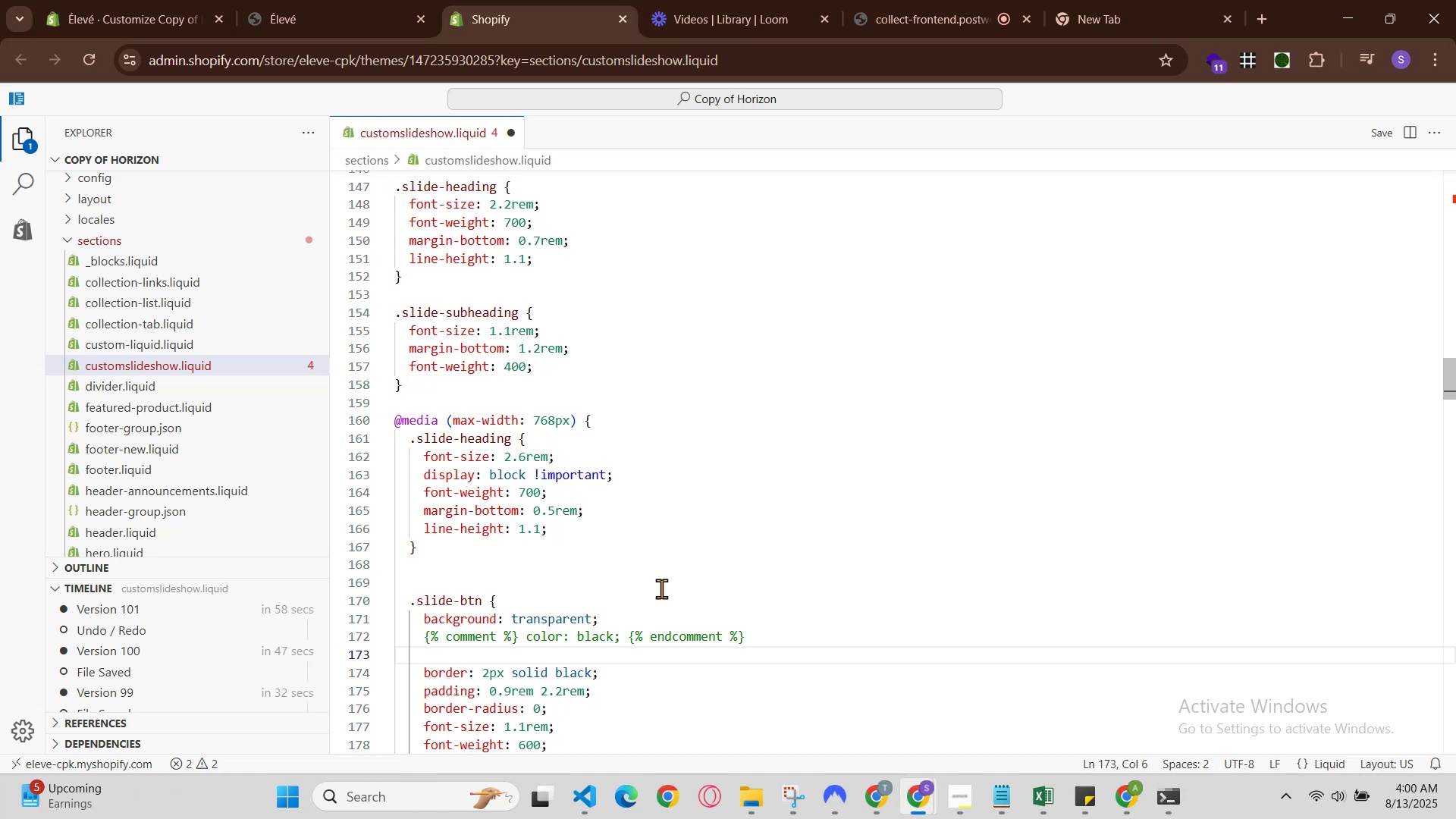 
wait(5.1)
 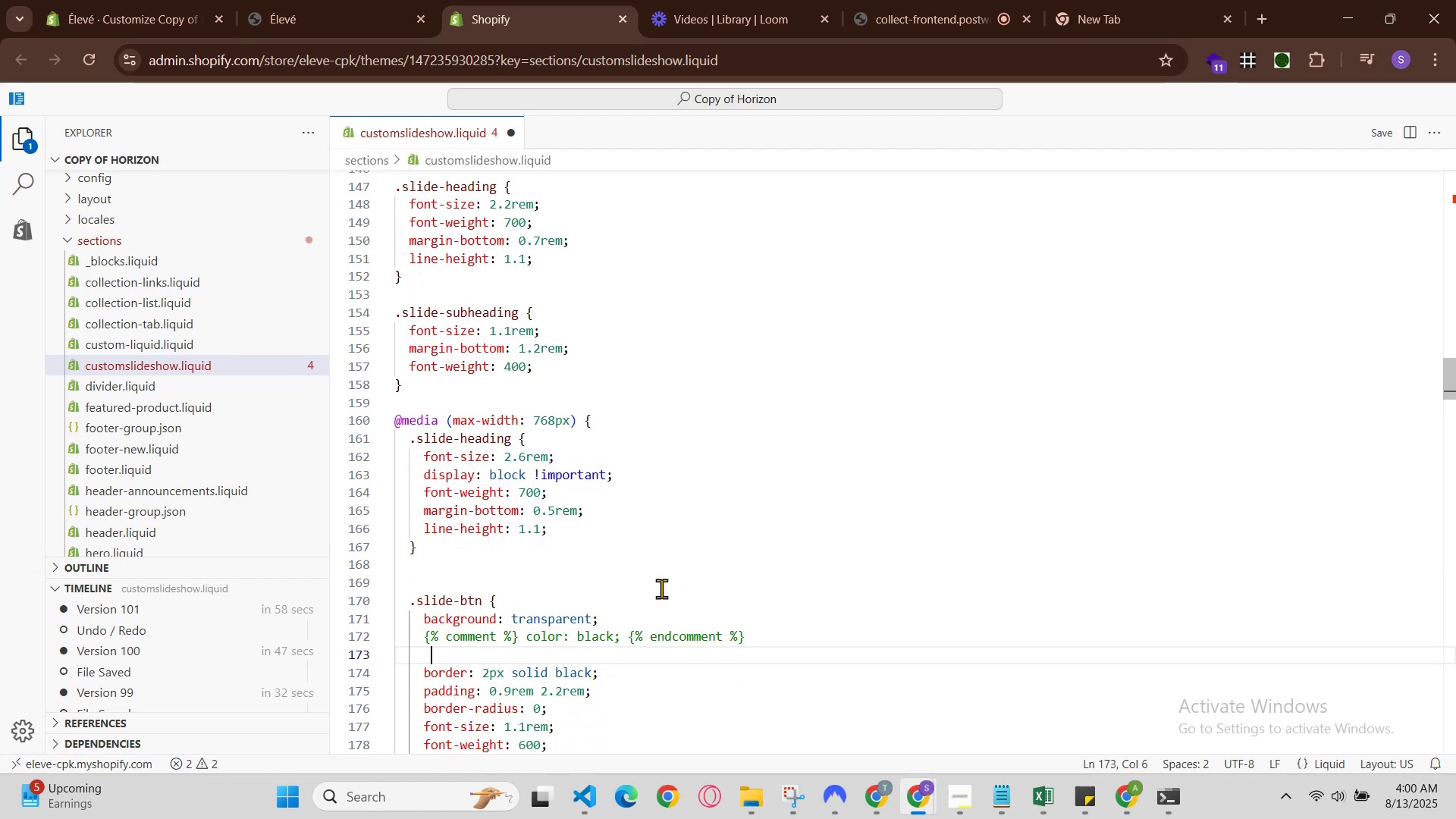 
type(colo)
 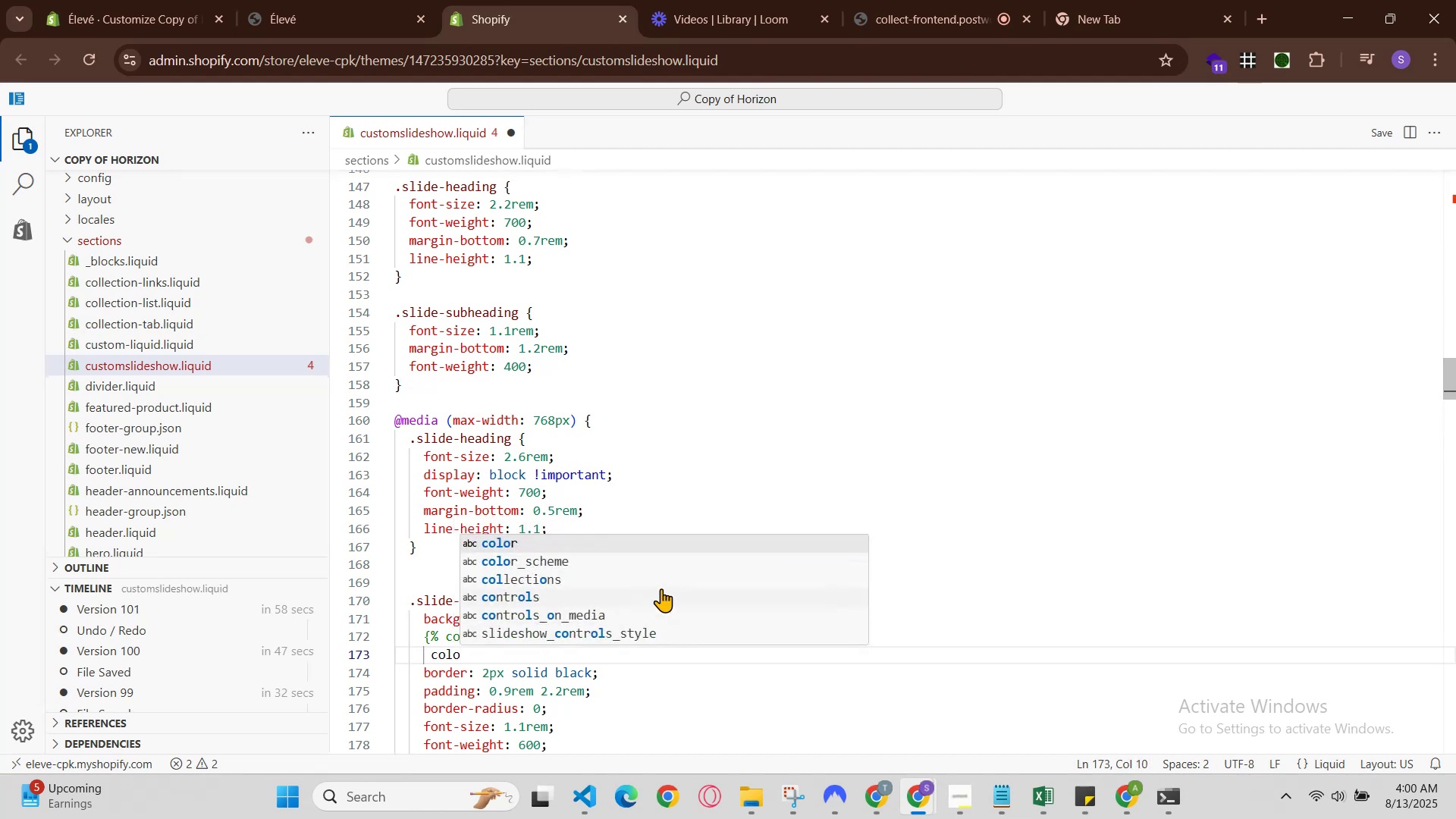 
key(Control+ControlLeft)
 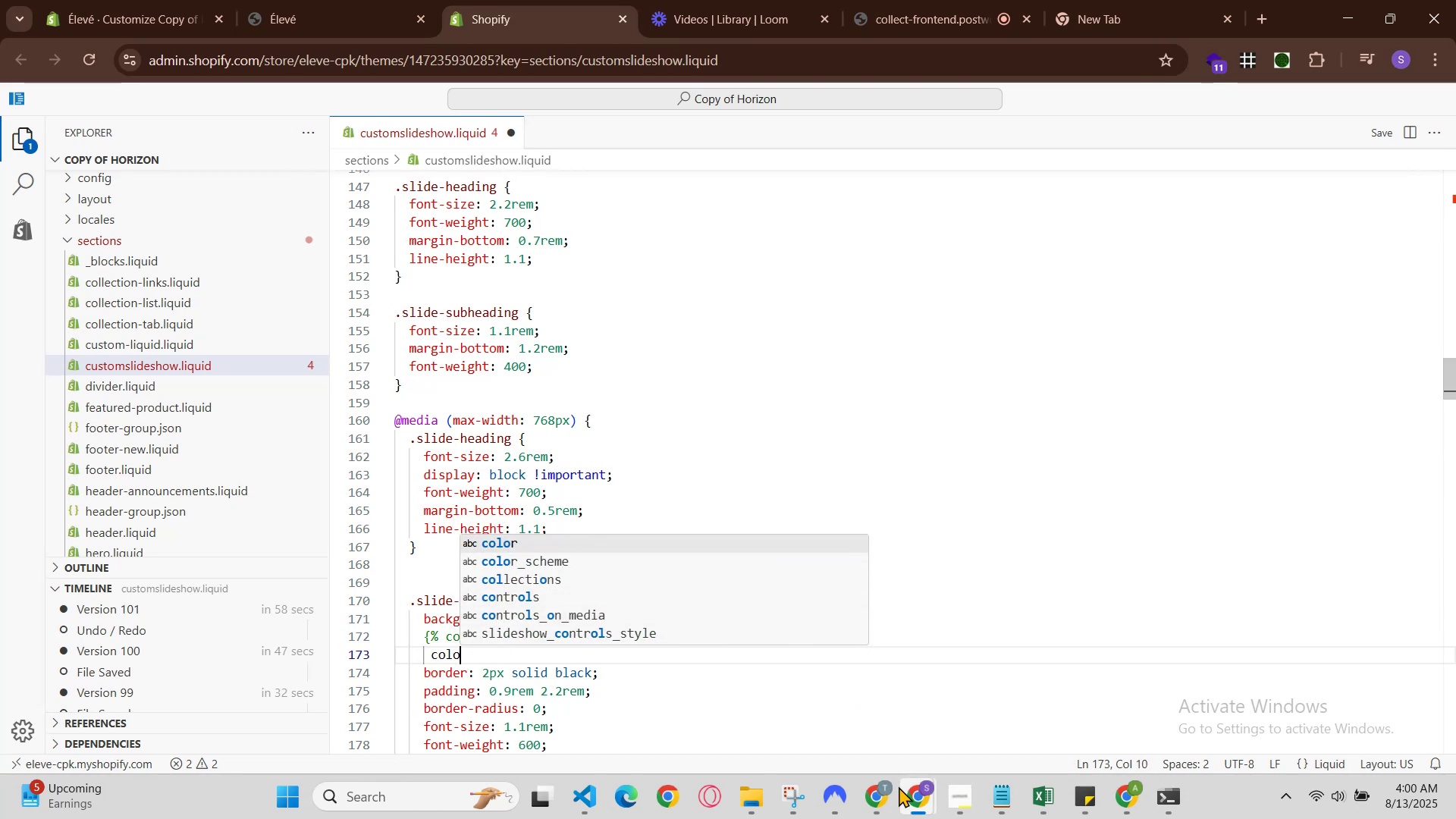 
left_click([882, 805])
 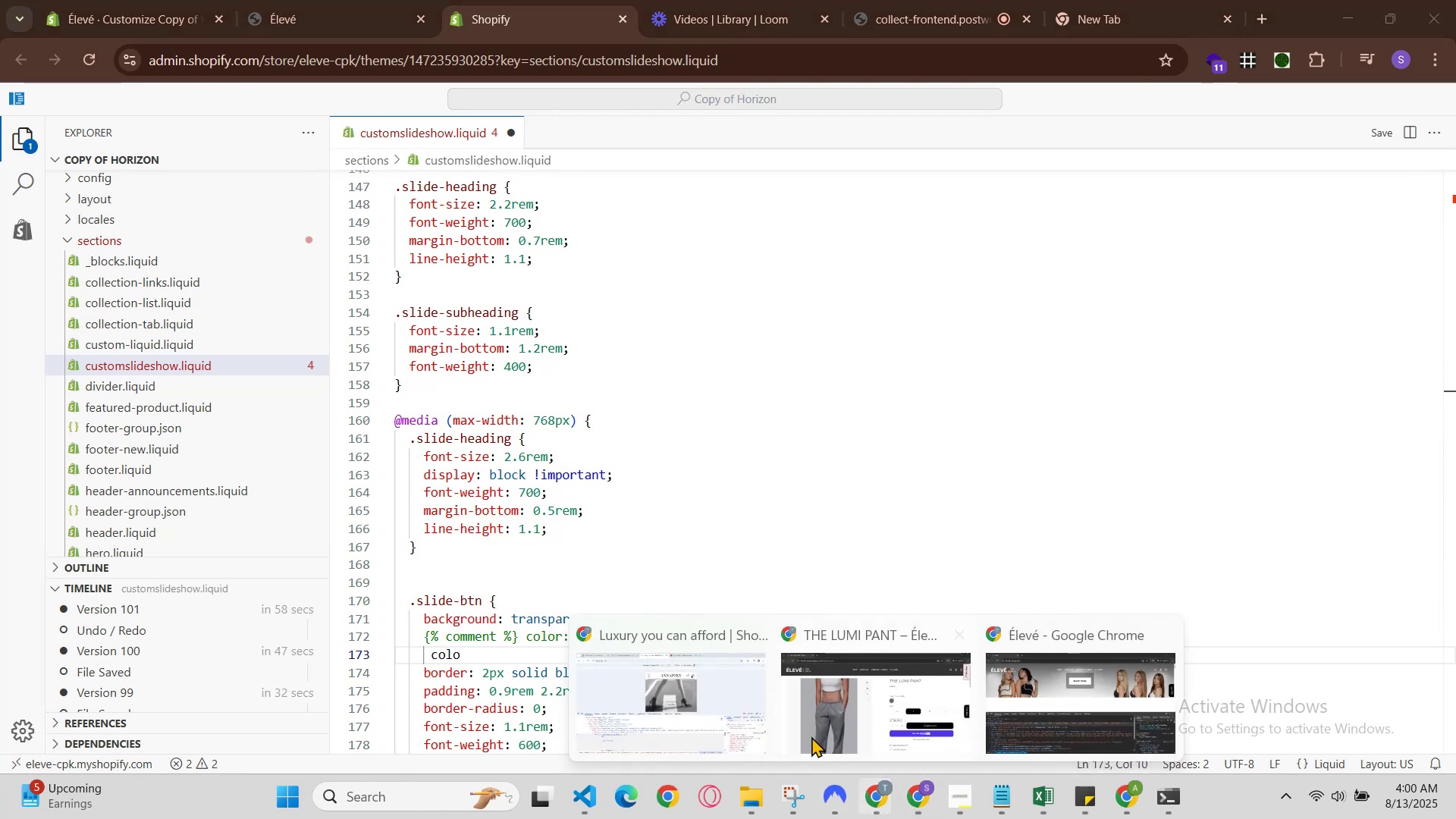 
left_click([771, 706])
 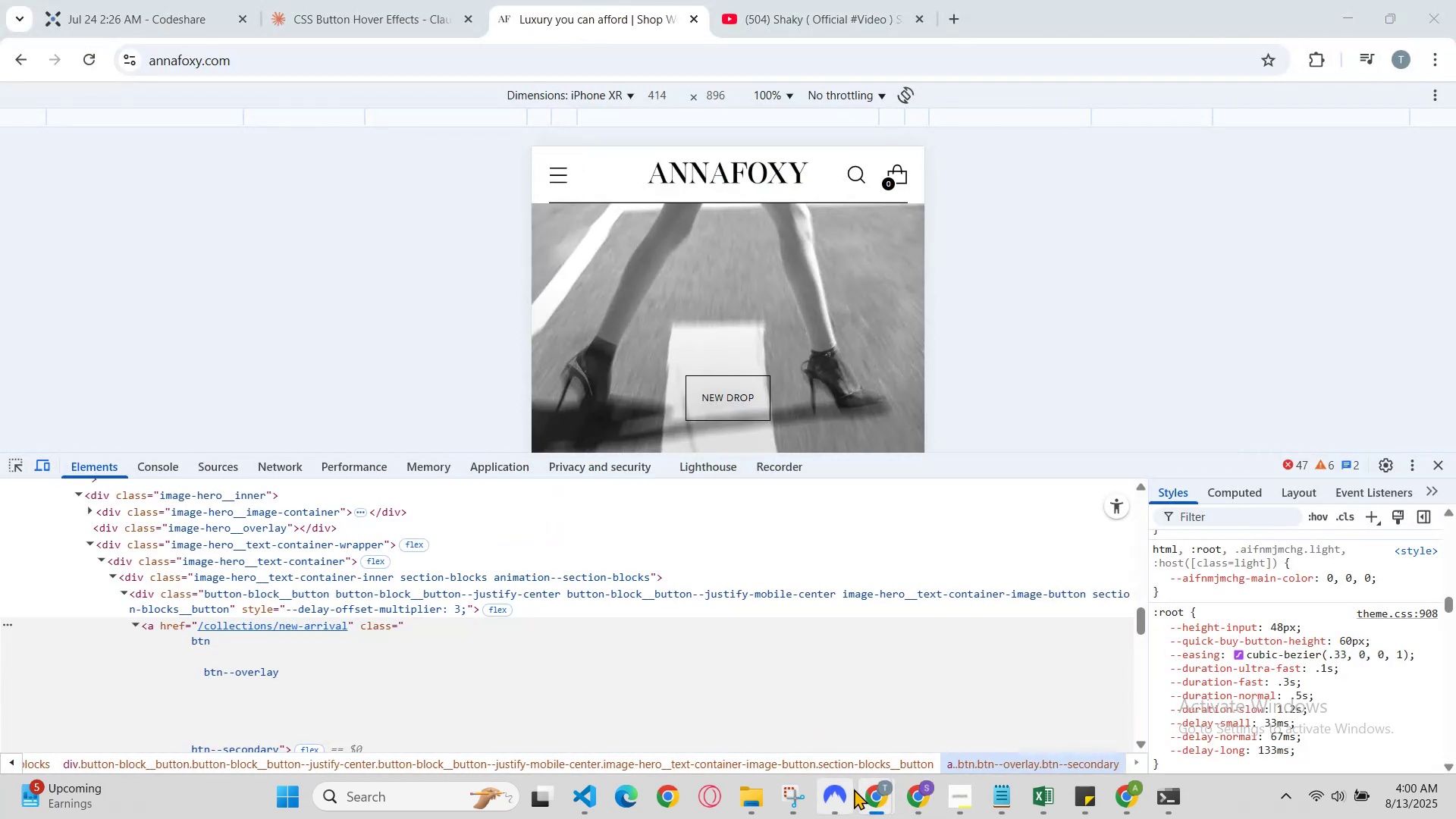 
left_click([873, 799])
 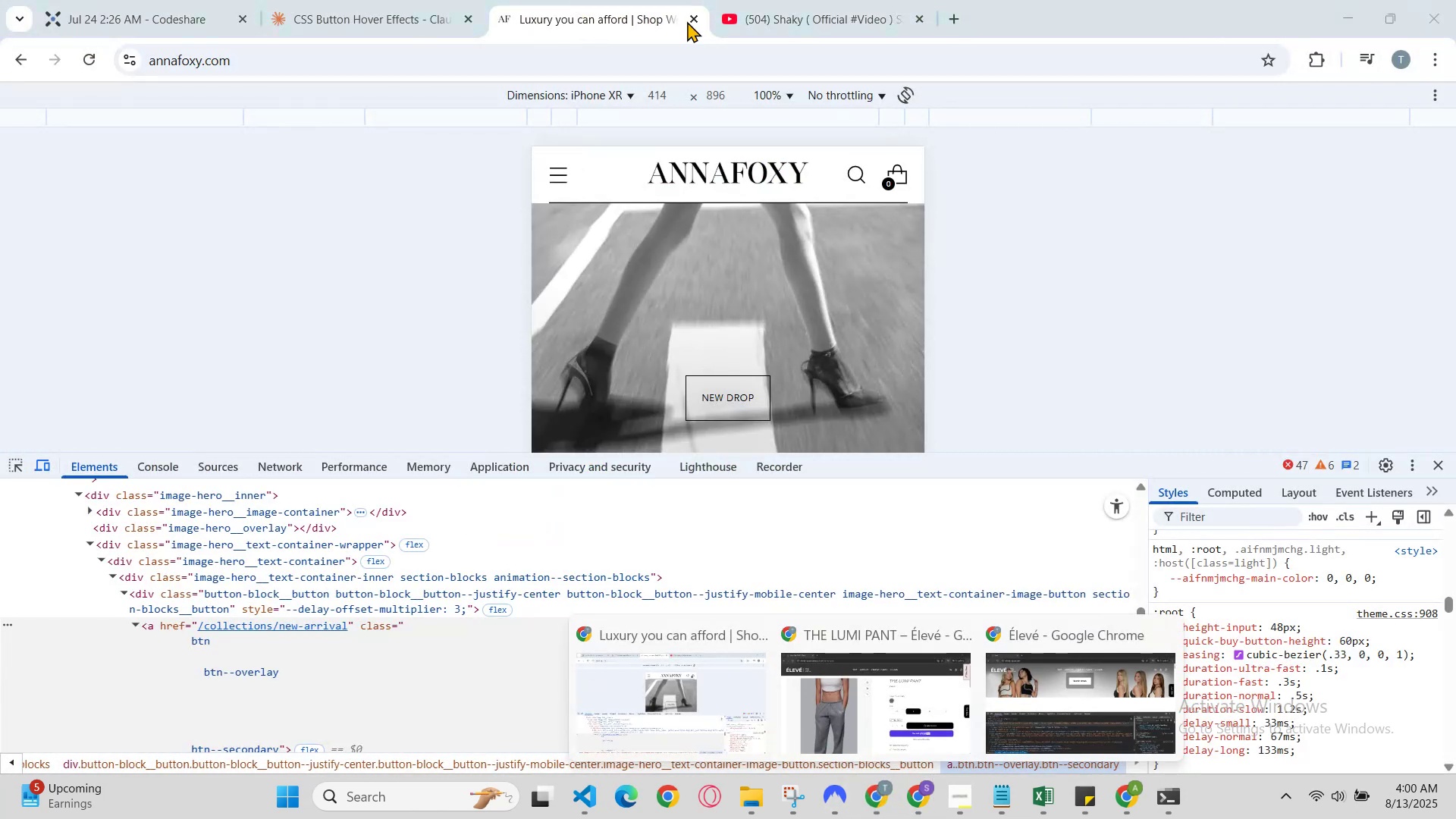 
left_click([692, 24])
 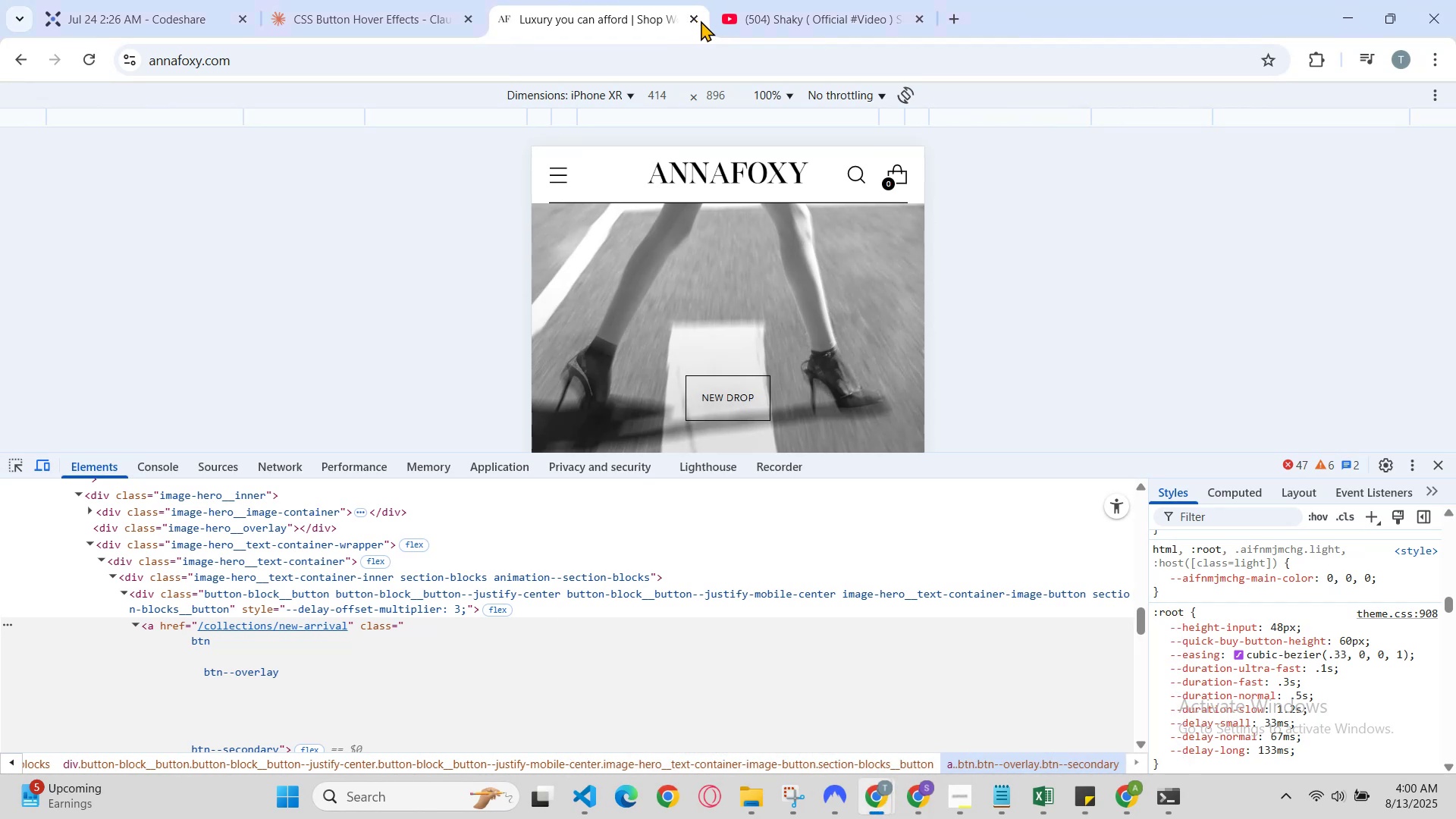 
left_click([694, 16])
 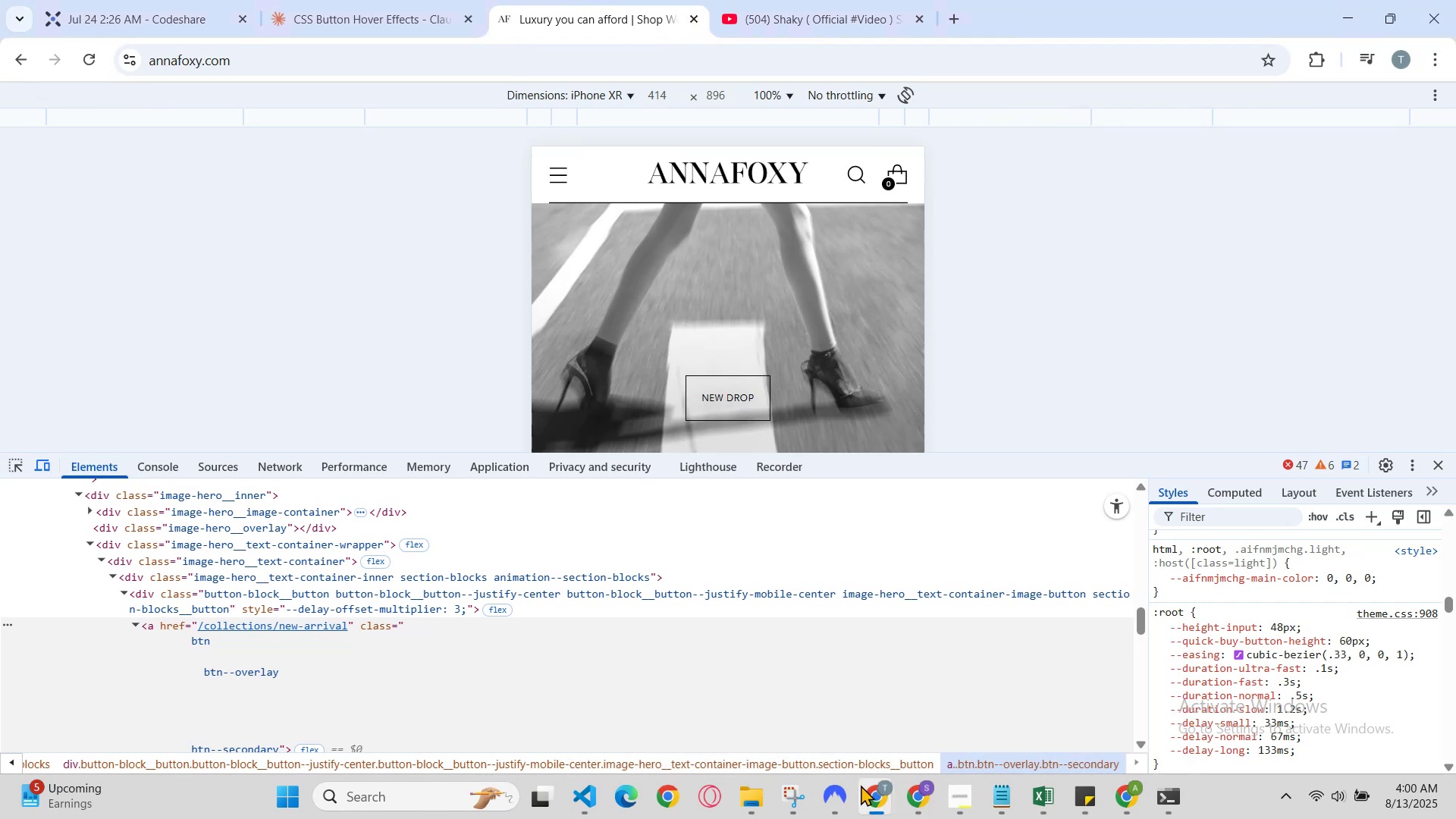 
left_click([877, 802])
 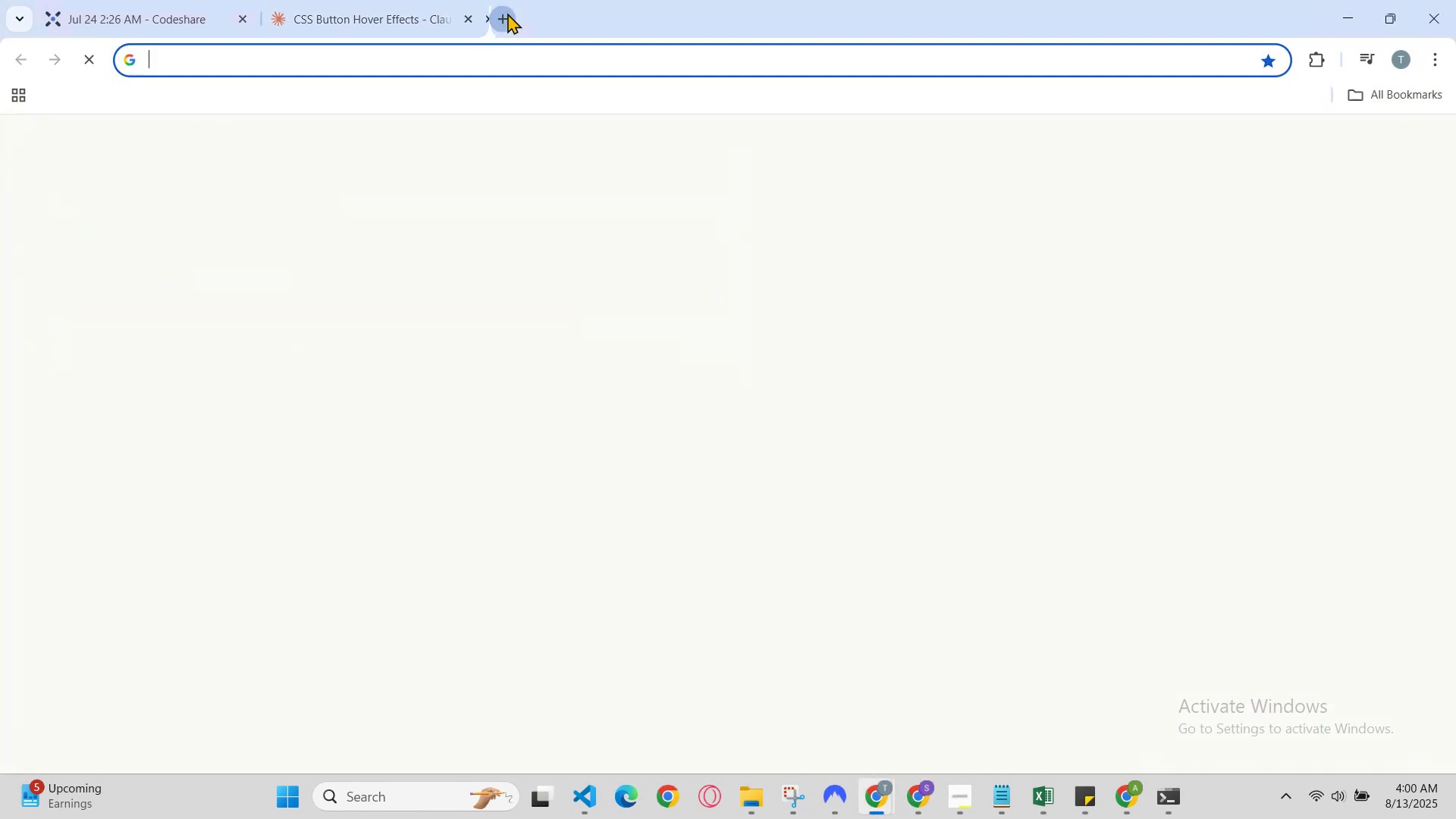 
key(Y)
 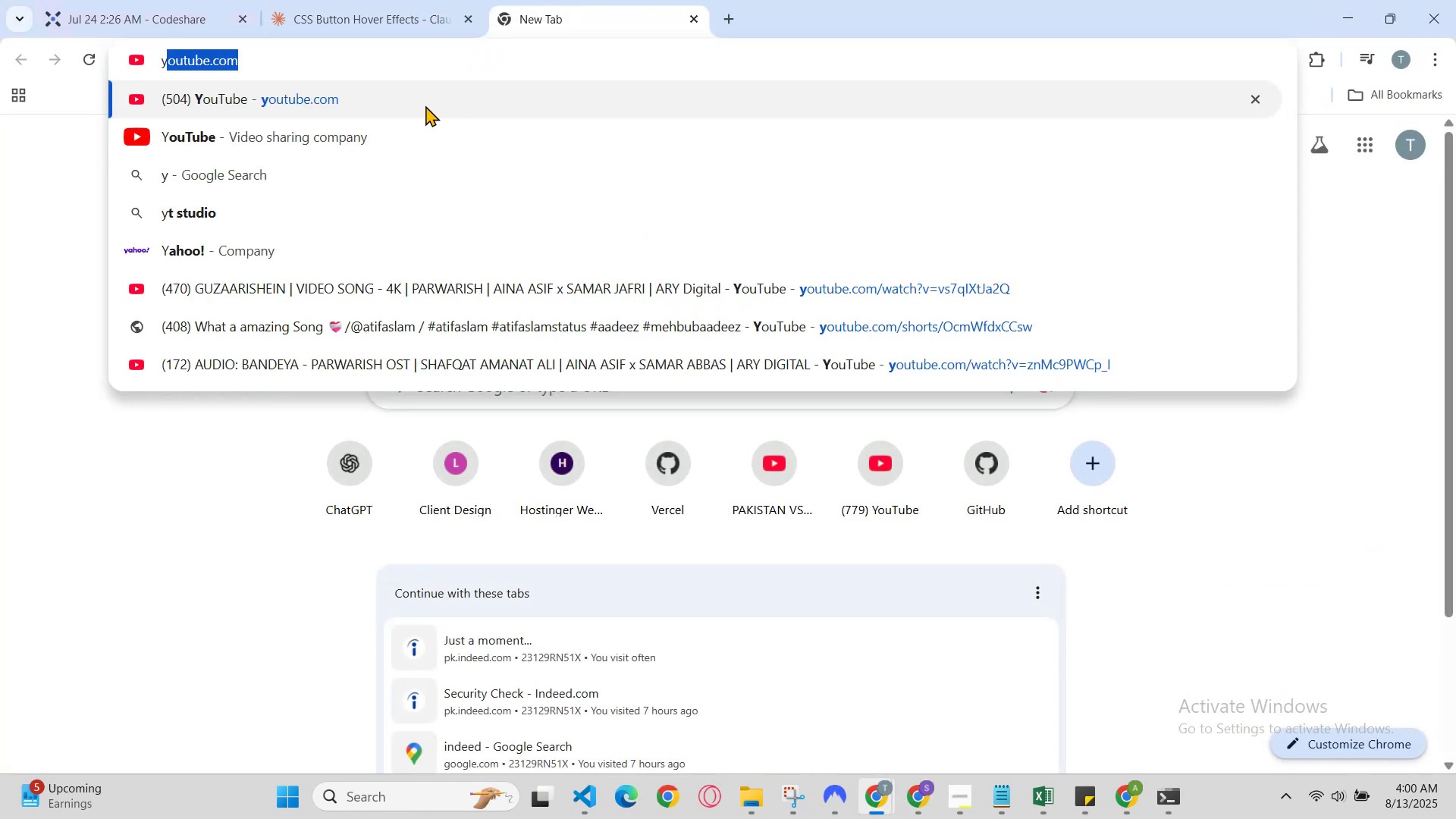 
left_click([416, 107])
 